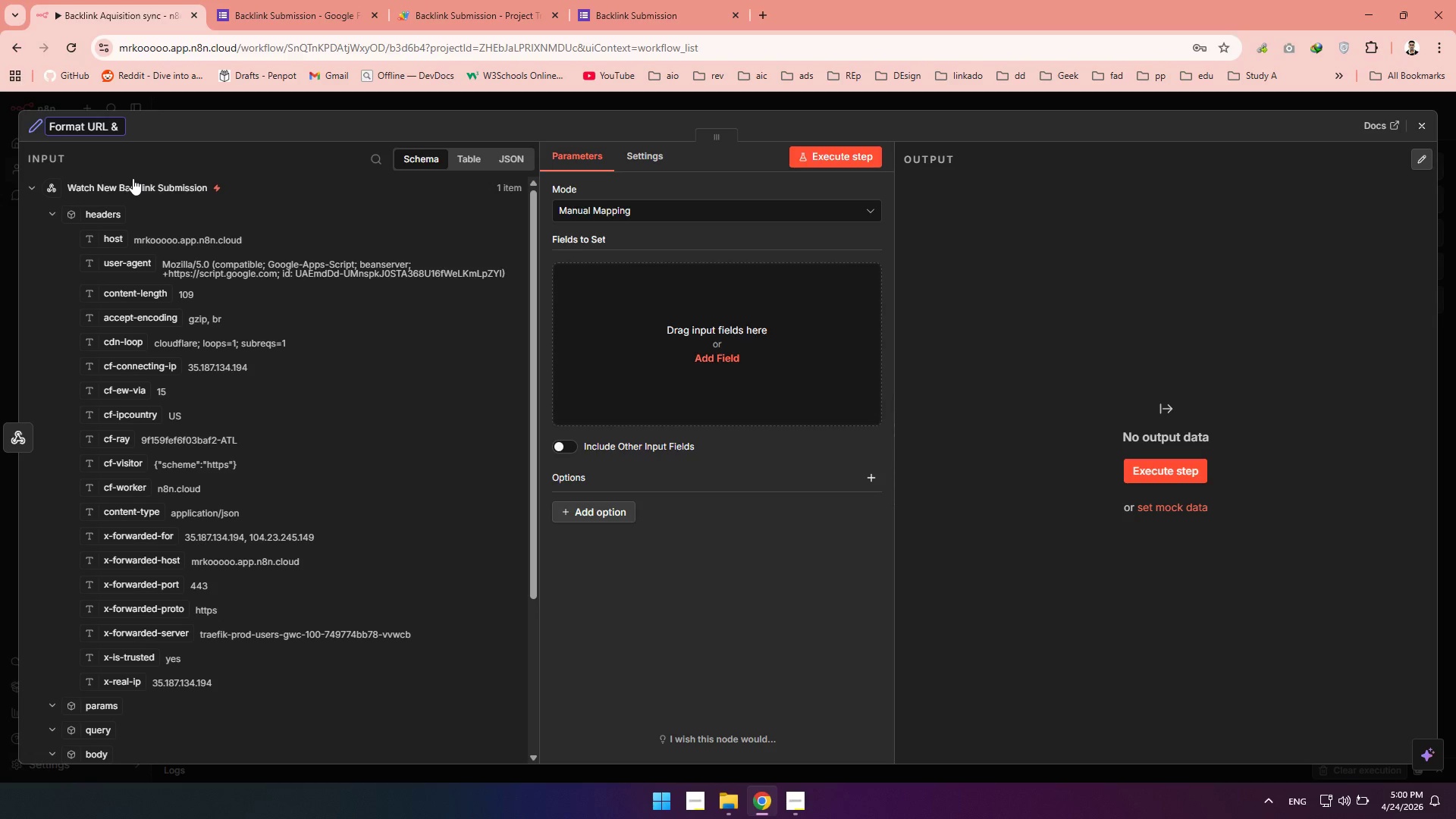 
type(Currency)
 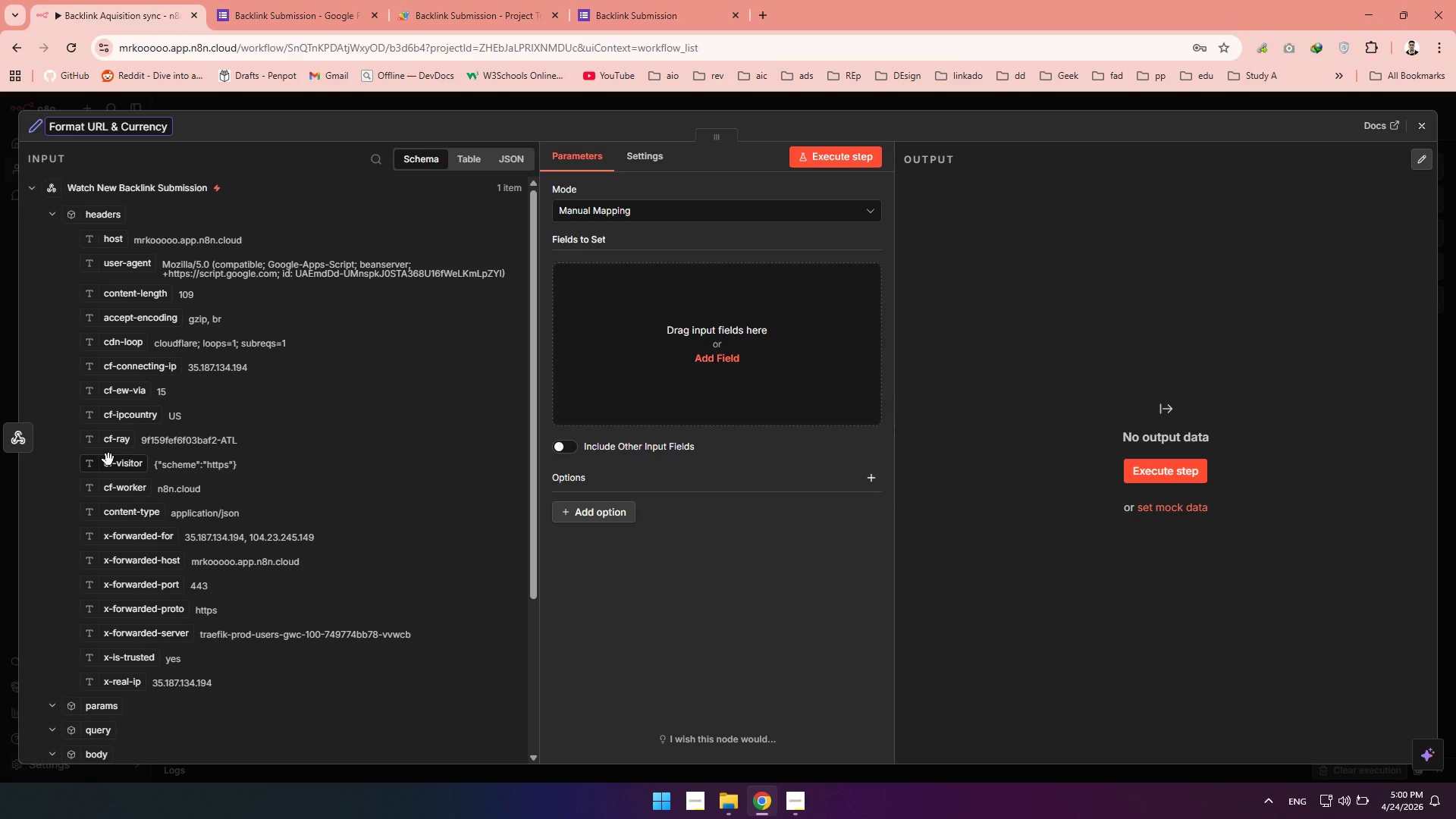 
key(Space)
 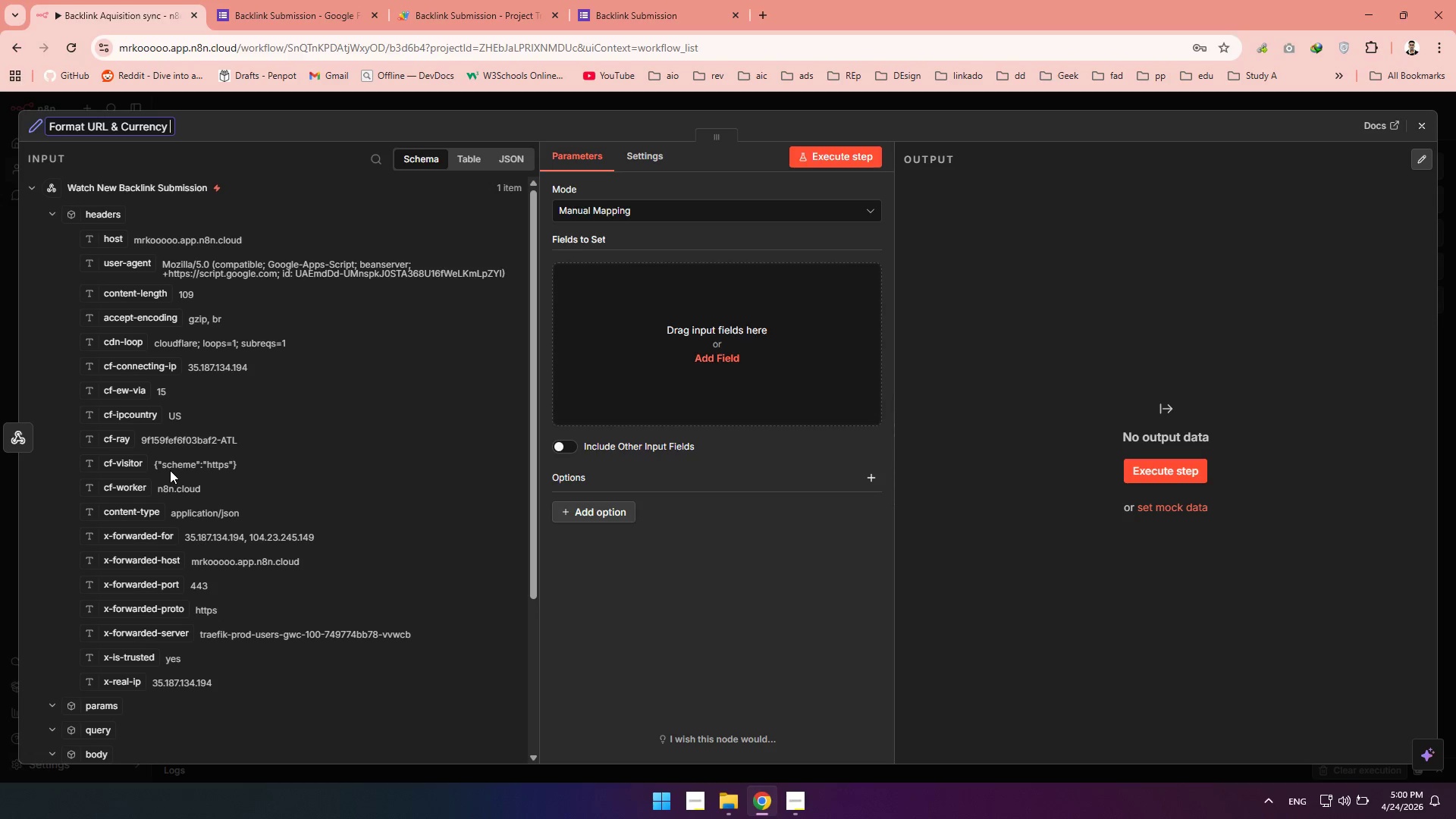 
type(Data)
 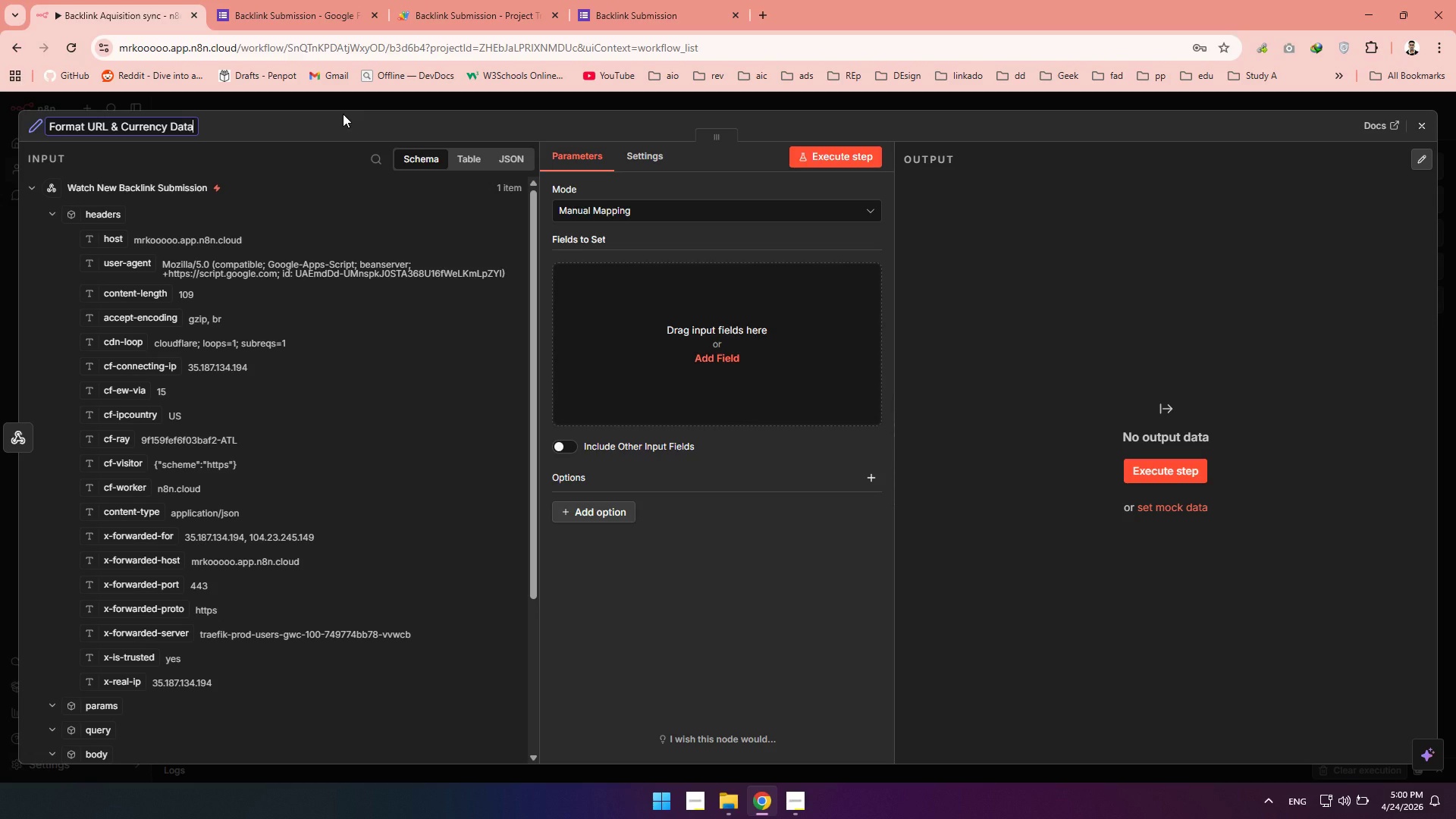 
wait(9.38)
 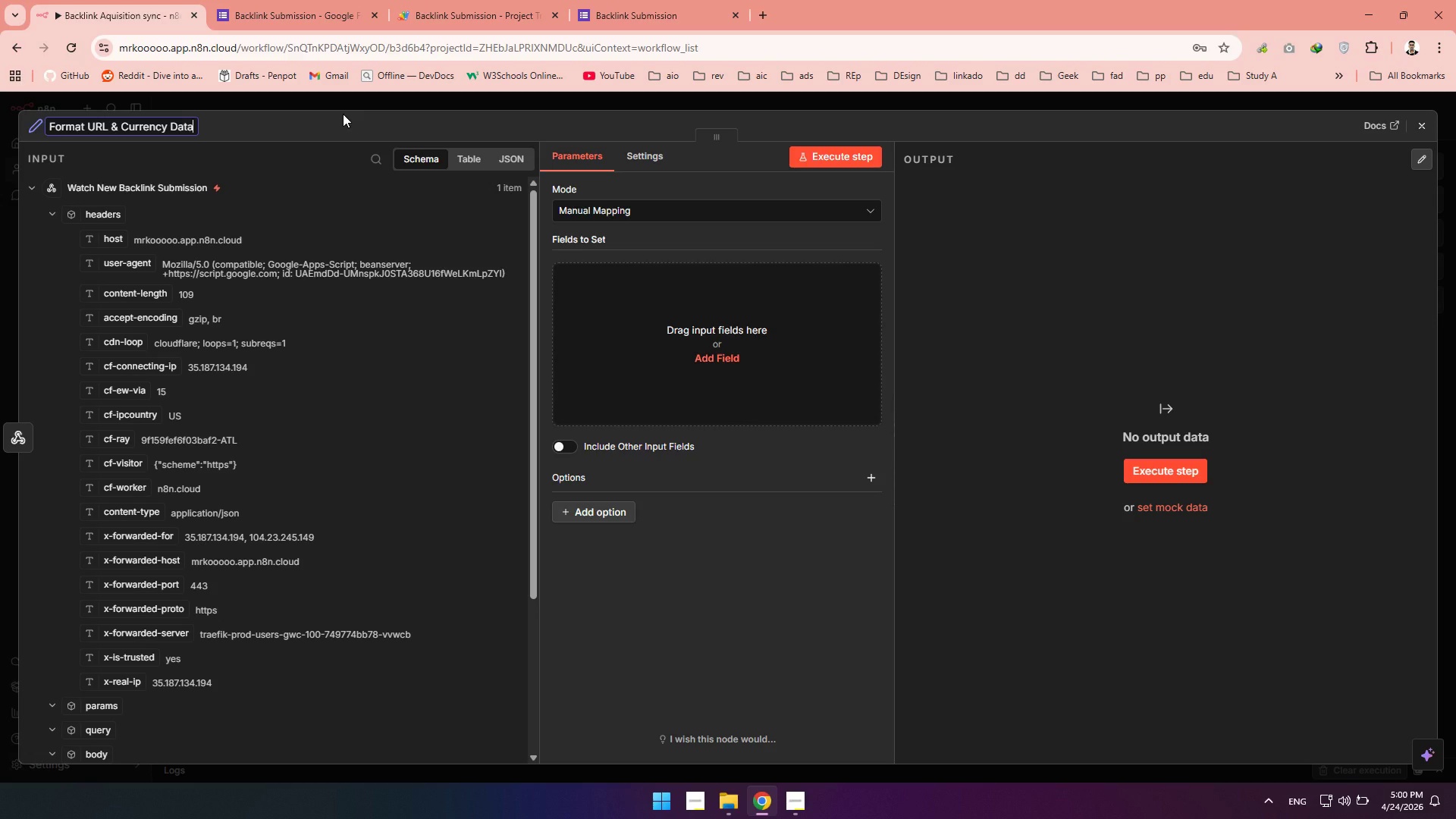 
left_click([628, 240])
 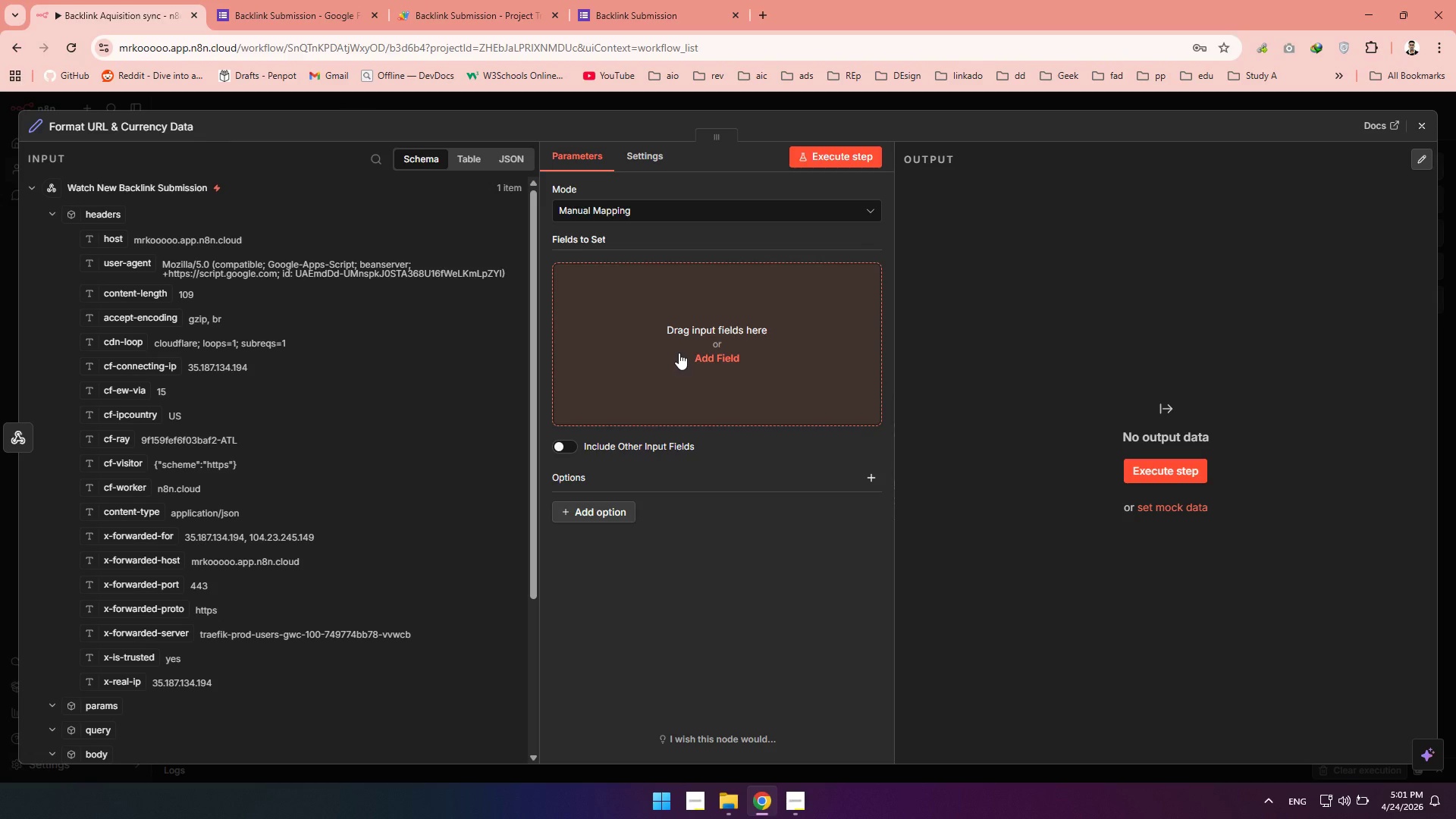 
left_click([679, 353])
 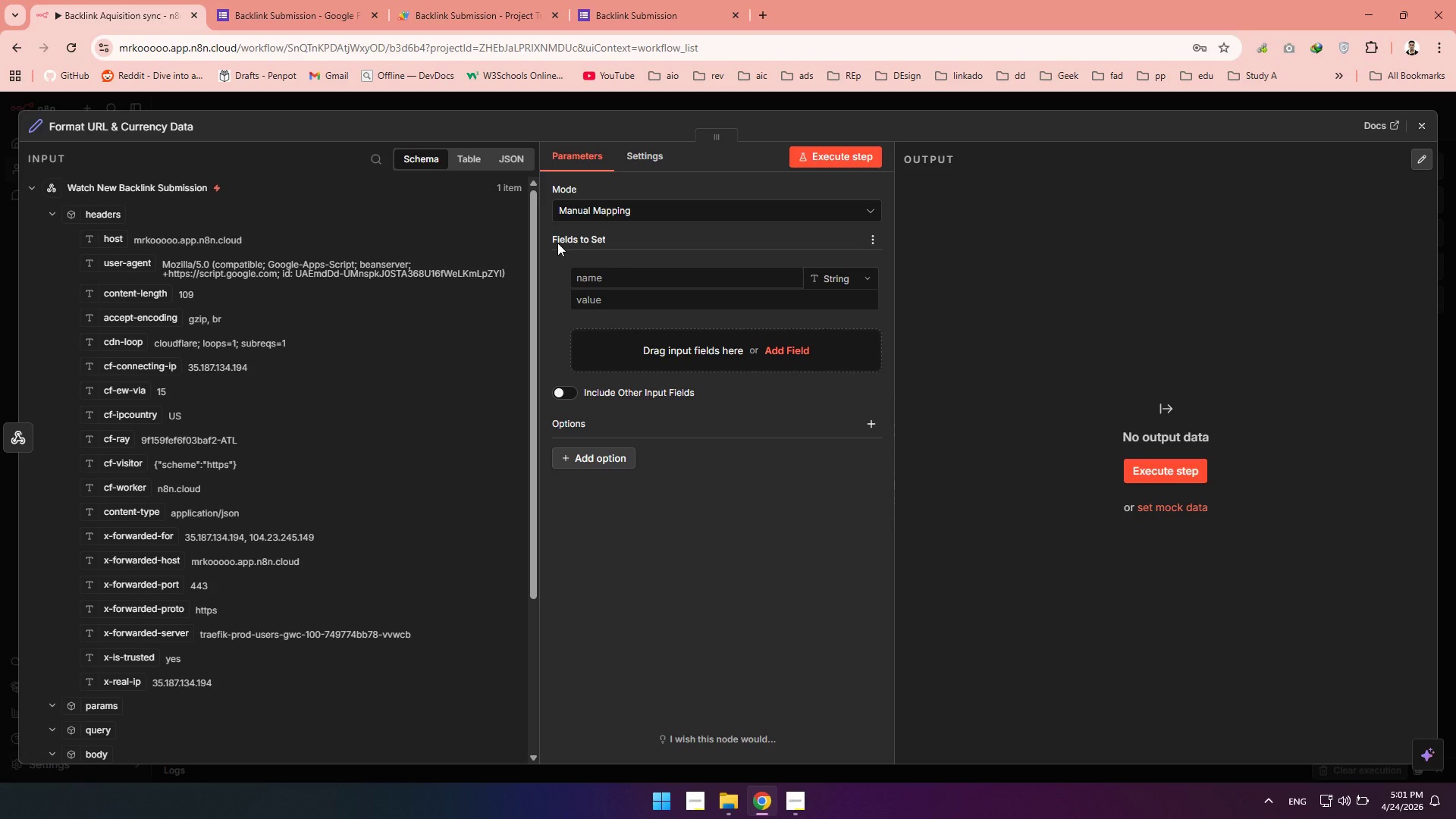 
wait(23.75)
 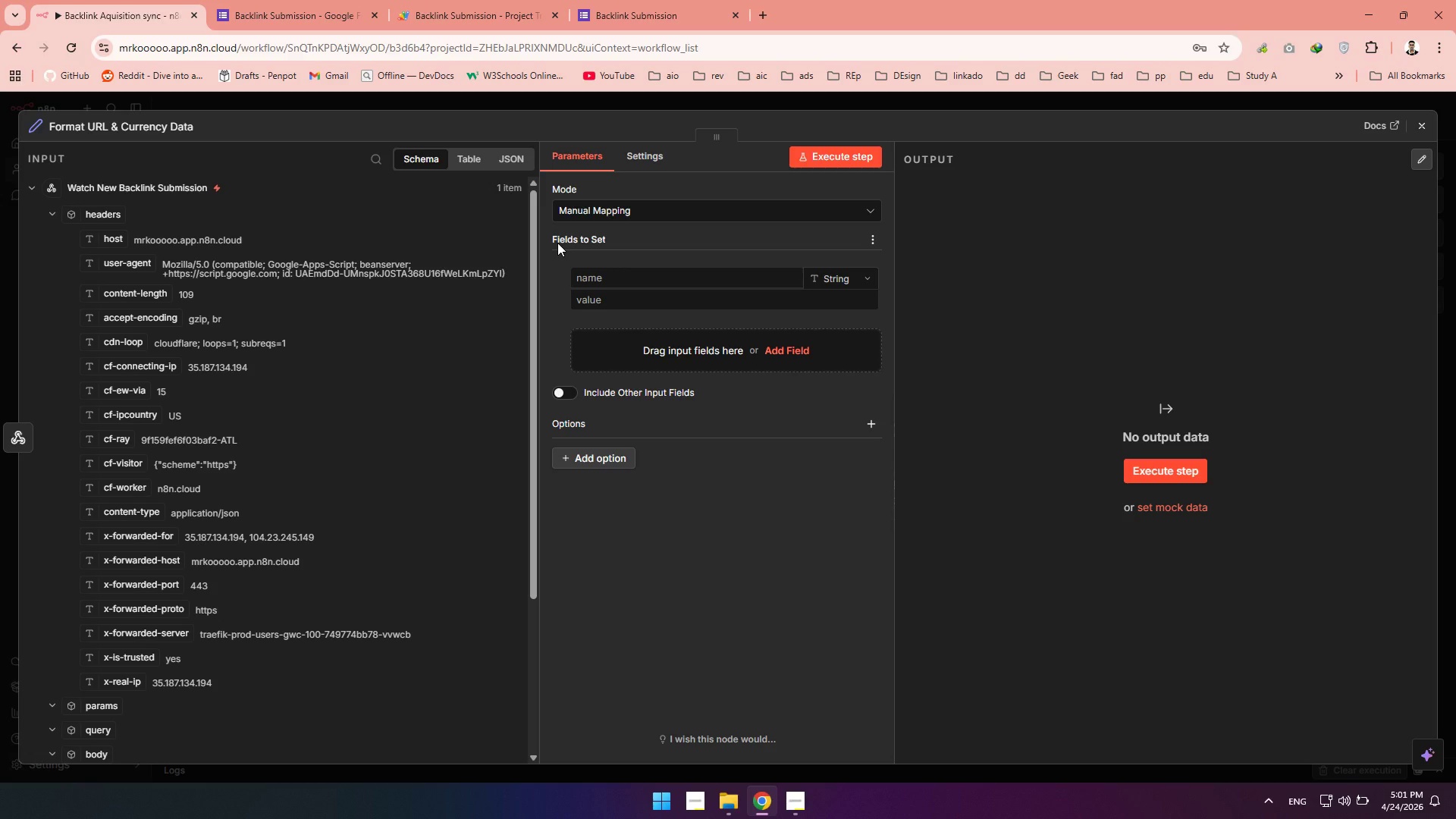 
left_click([595, 278])
 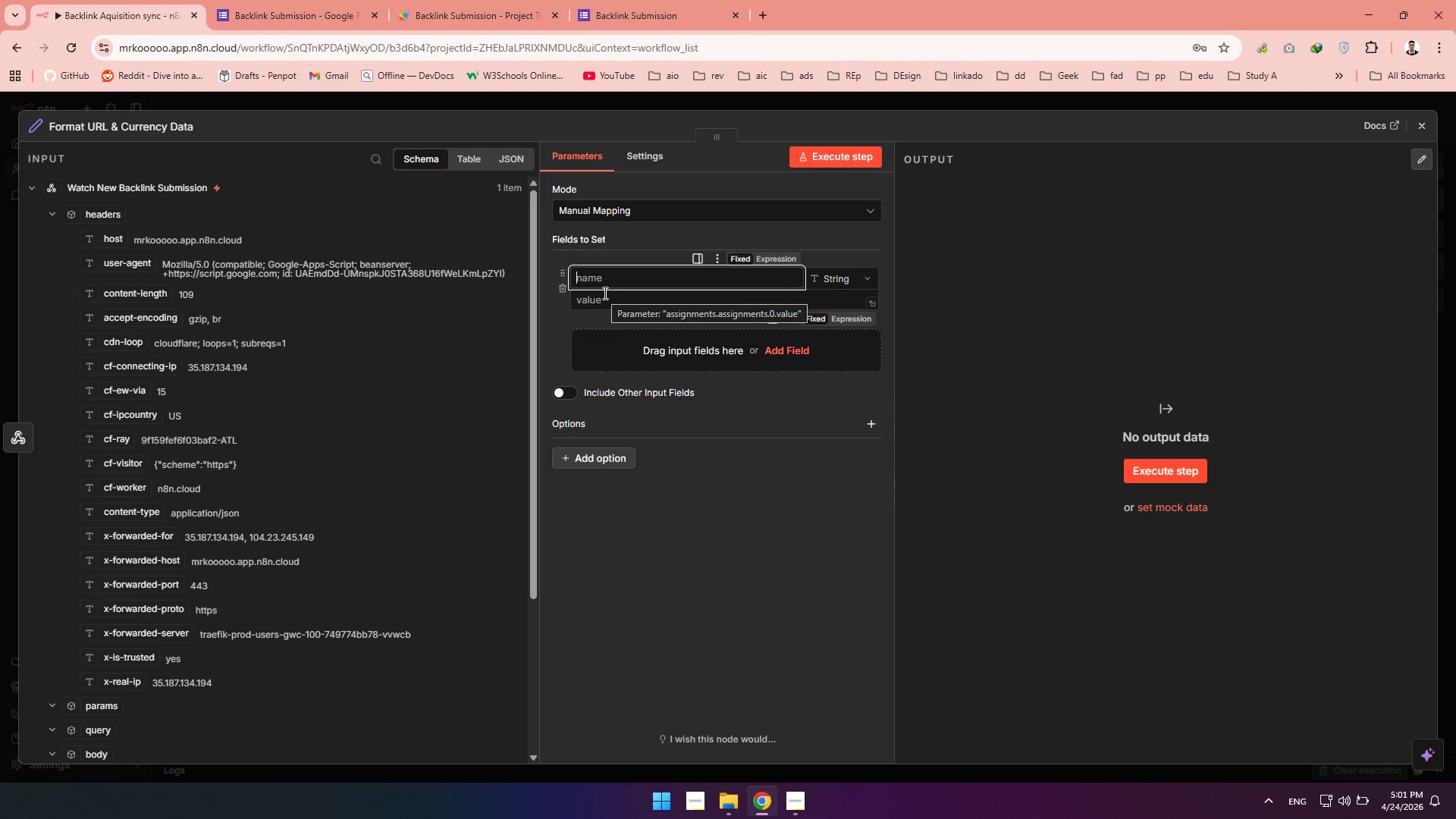 
type(formattedURL)
 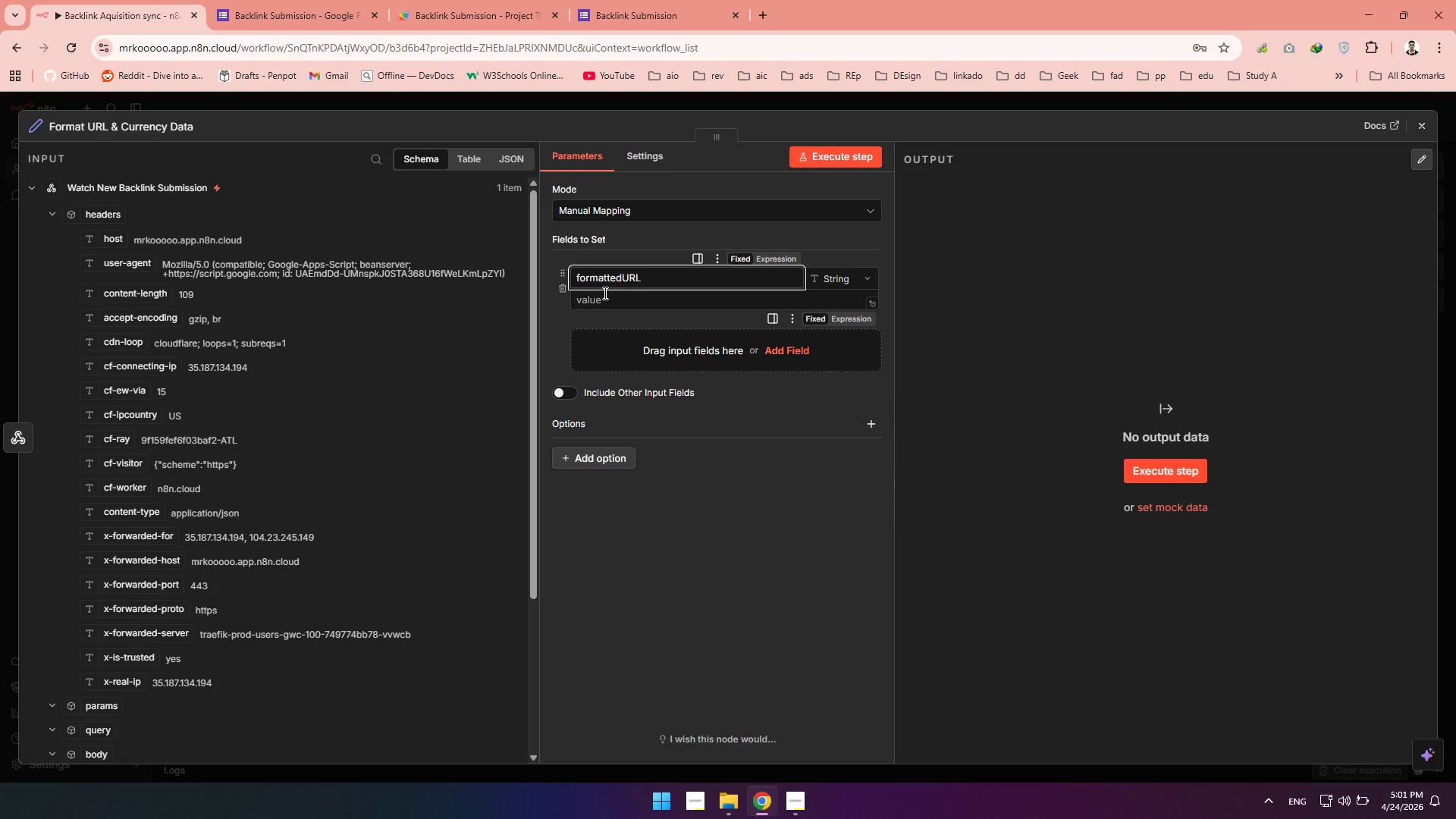 
wait(17.27)
 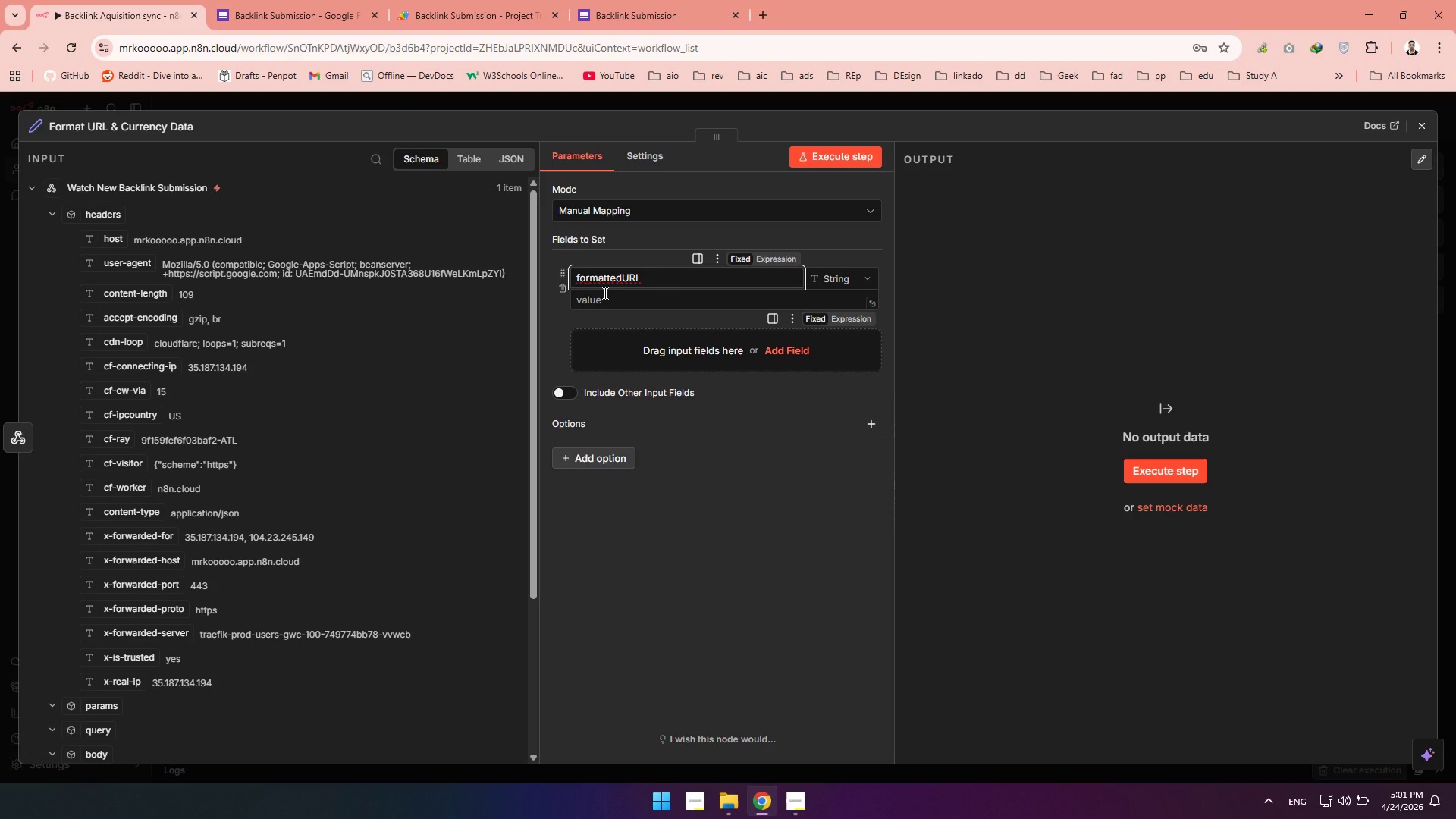 
left_click([573, 316])
 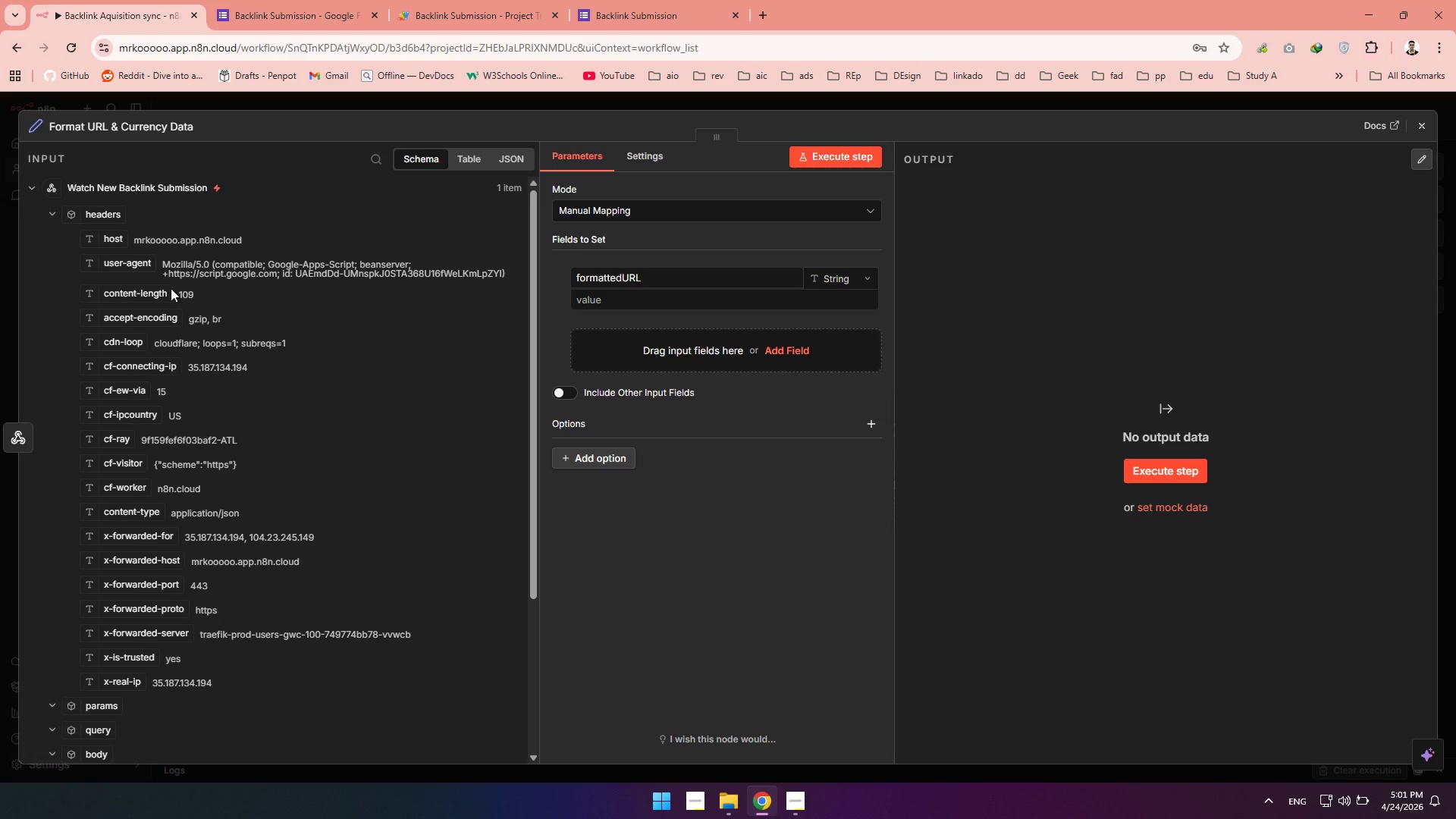 
wait(5.34)
 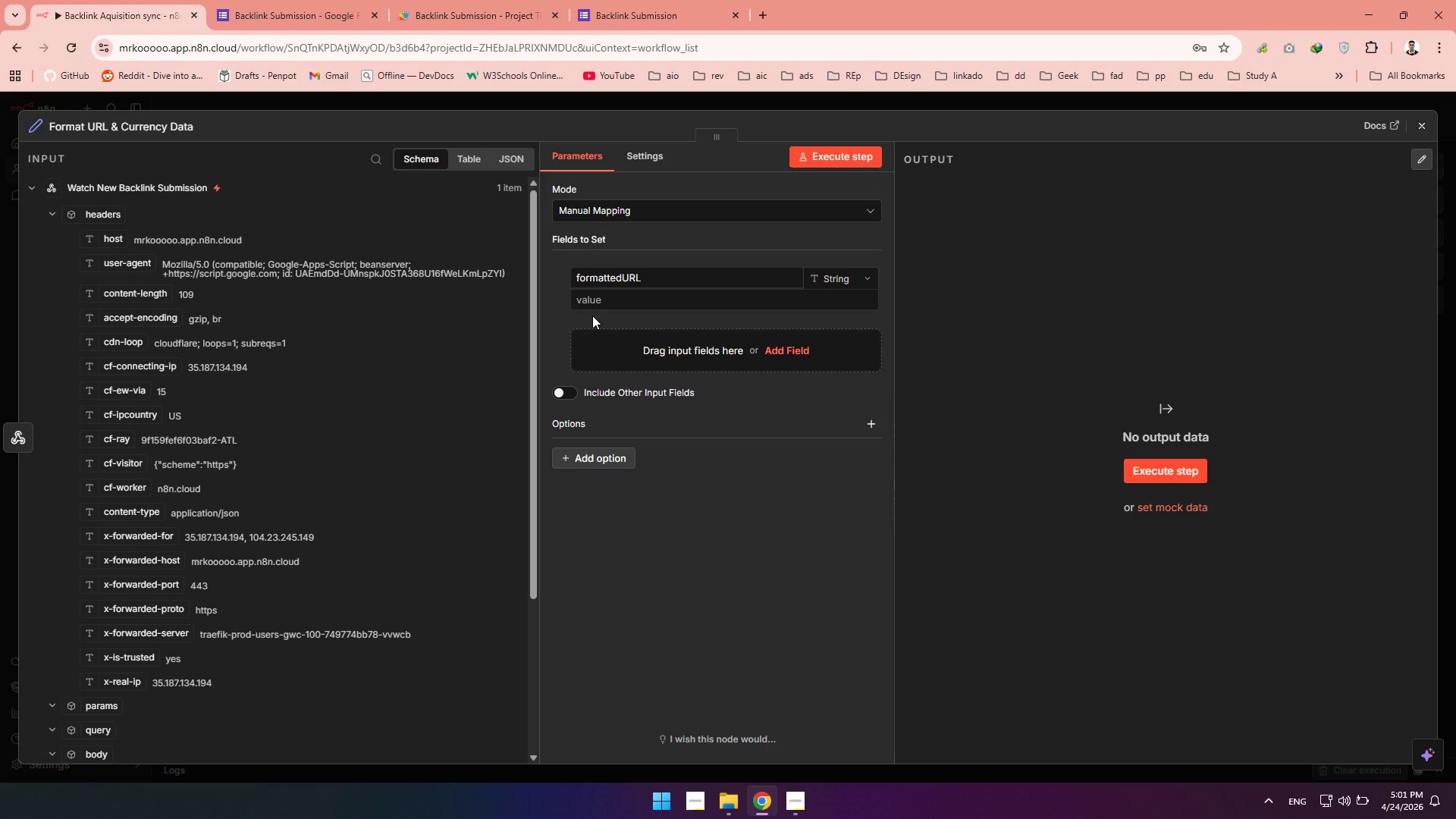 
double_click([50, 211])
 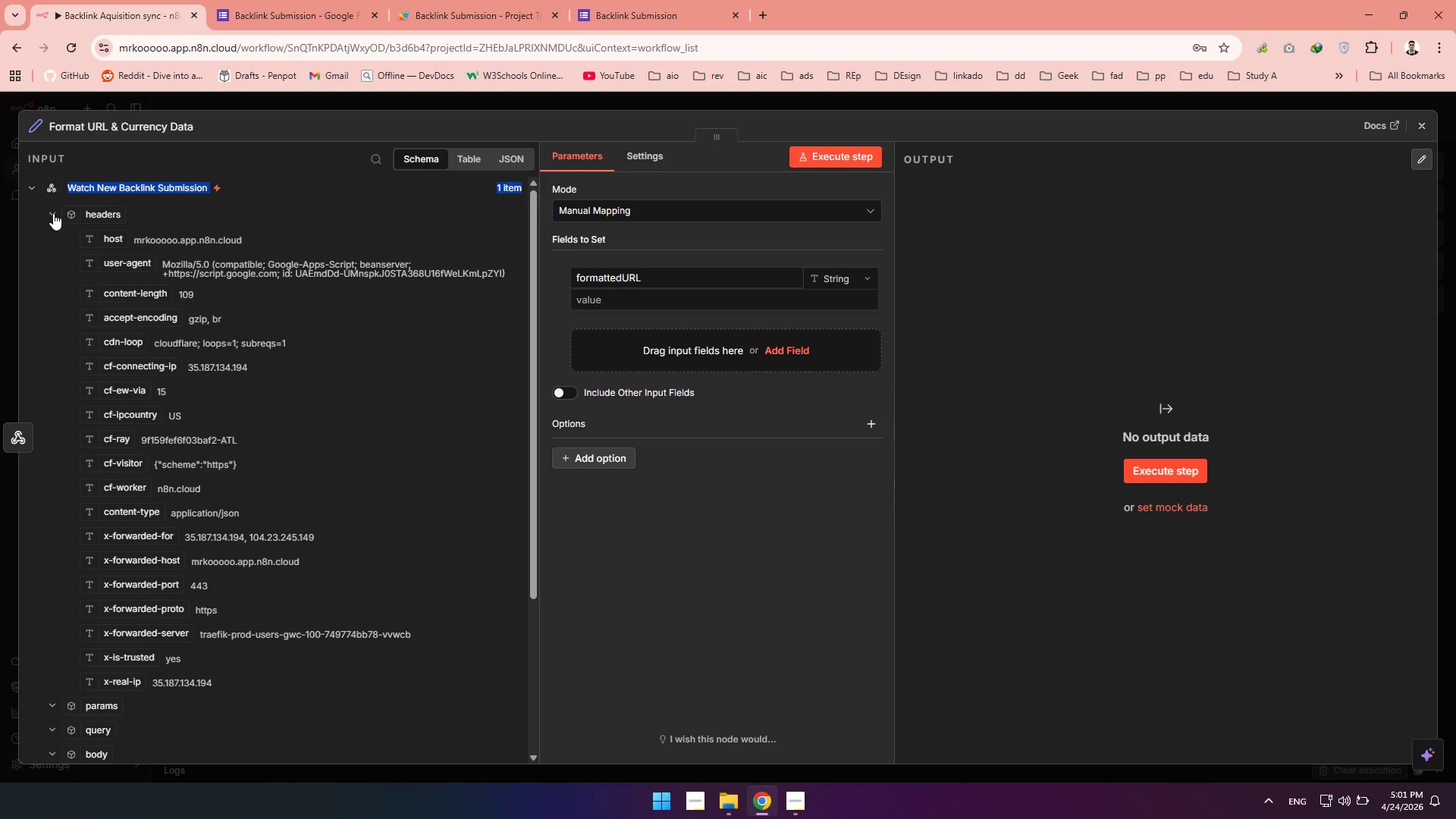 
left_click([53, 213])
 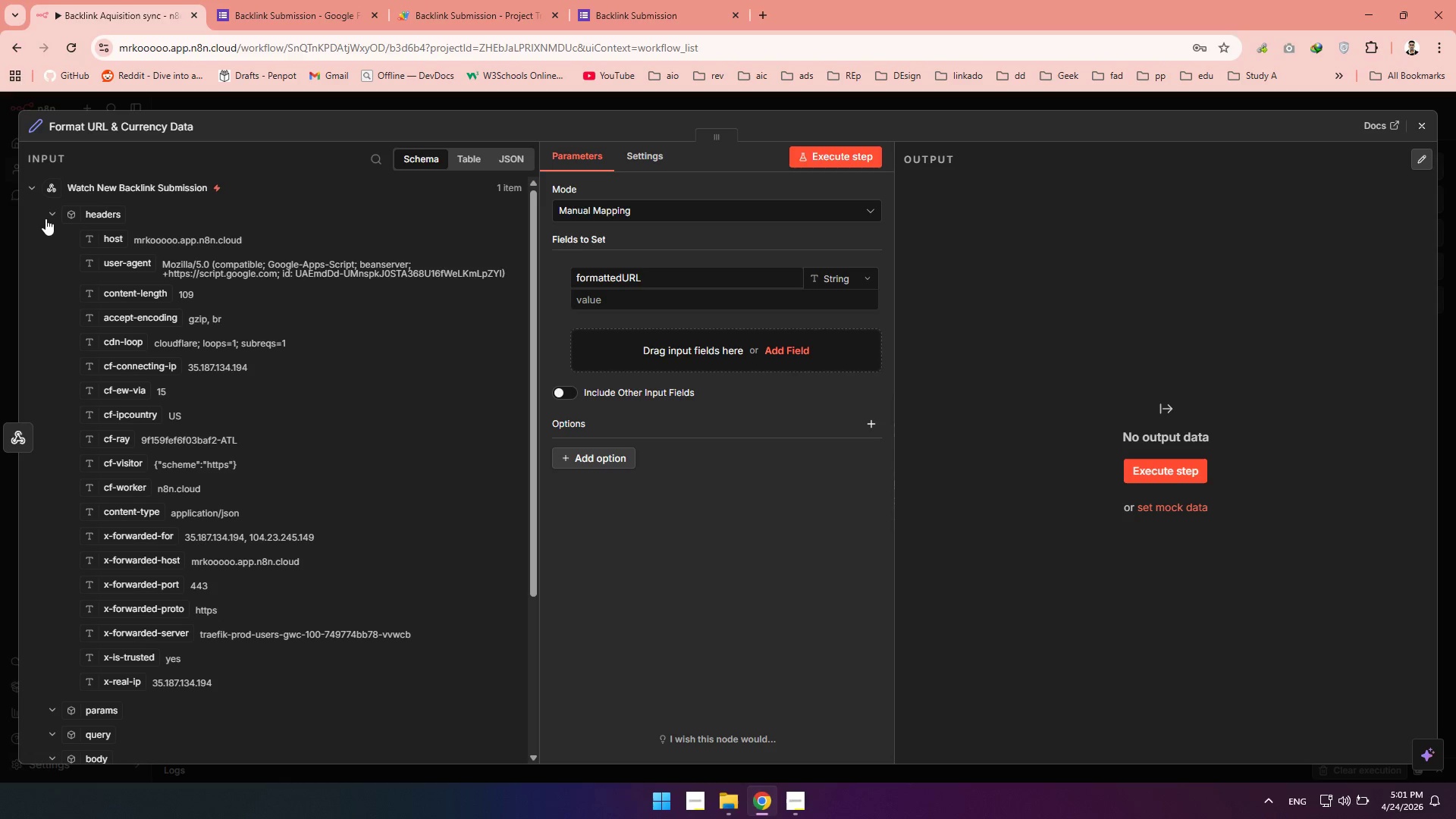 
left_click([50, 215])
 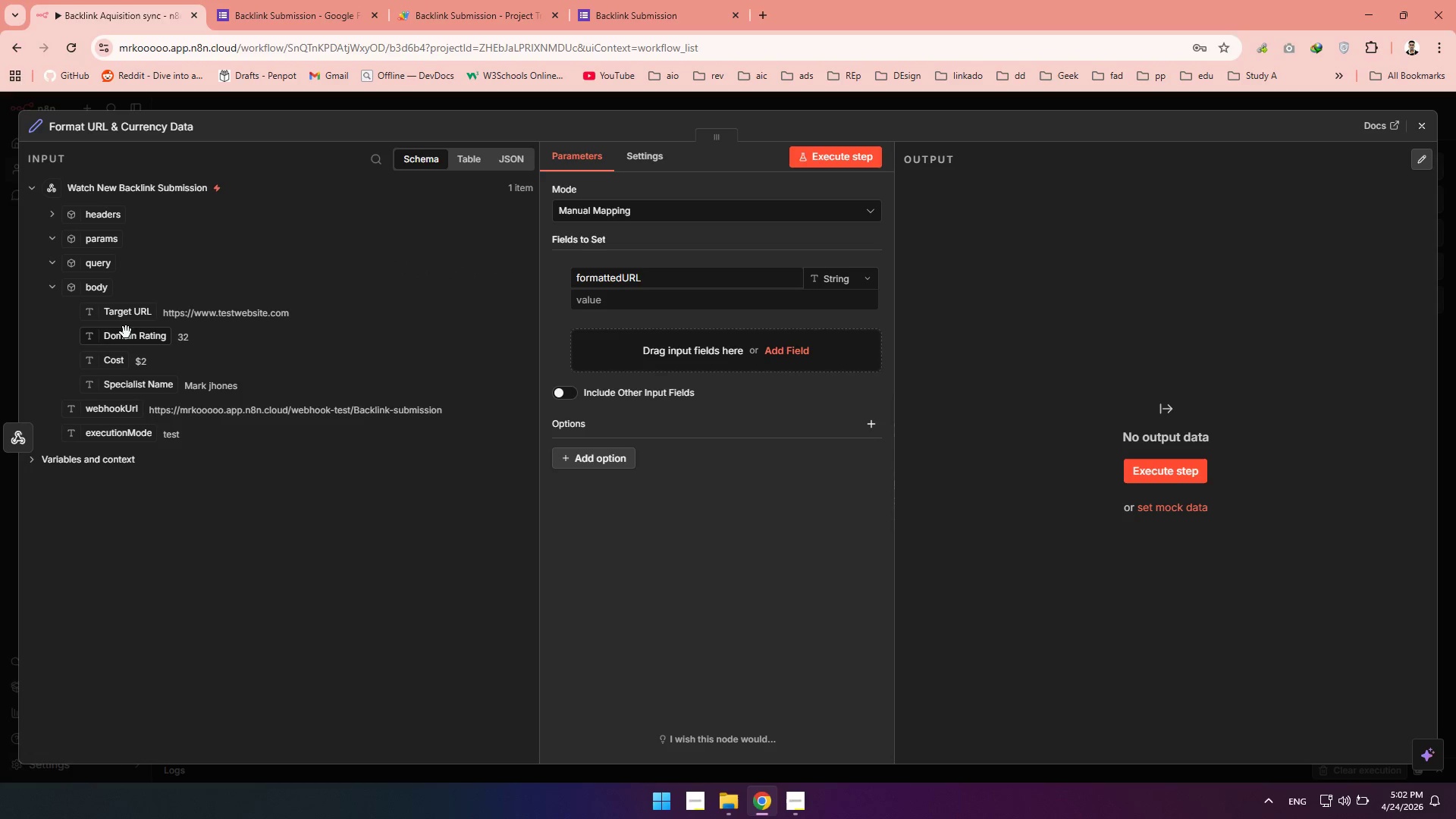 
left_click_drag(start_coordinate=[122, 317], to_coordinate=[670, 307])
 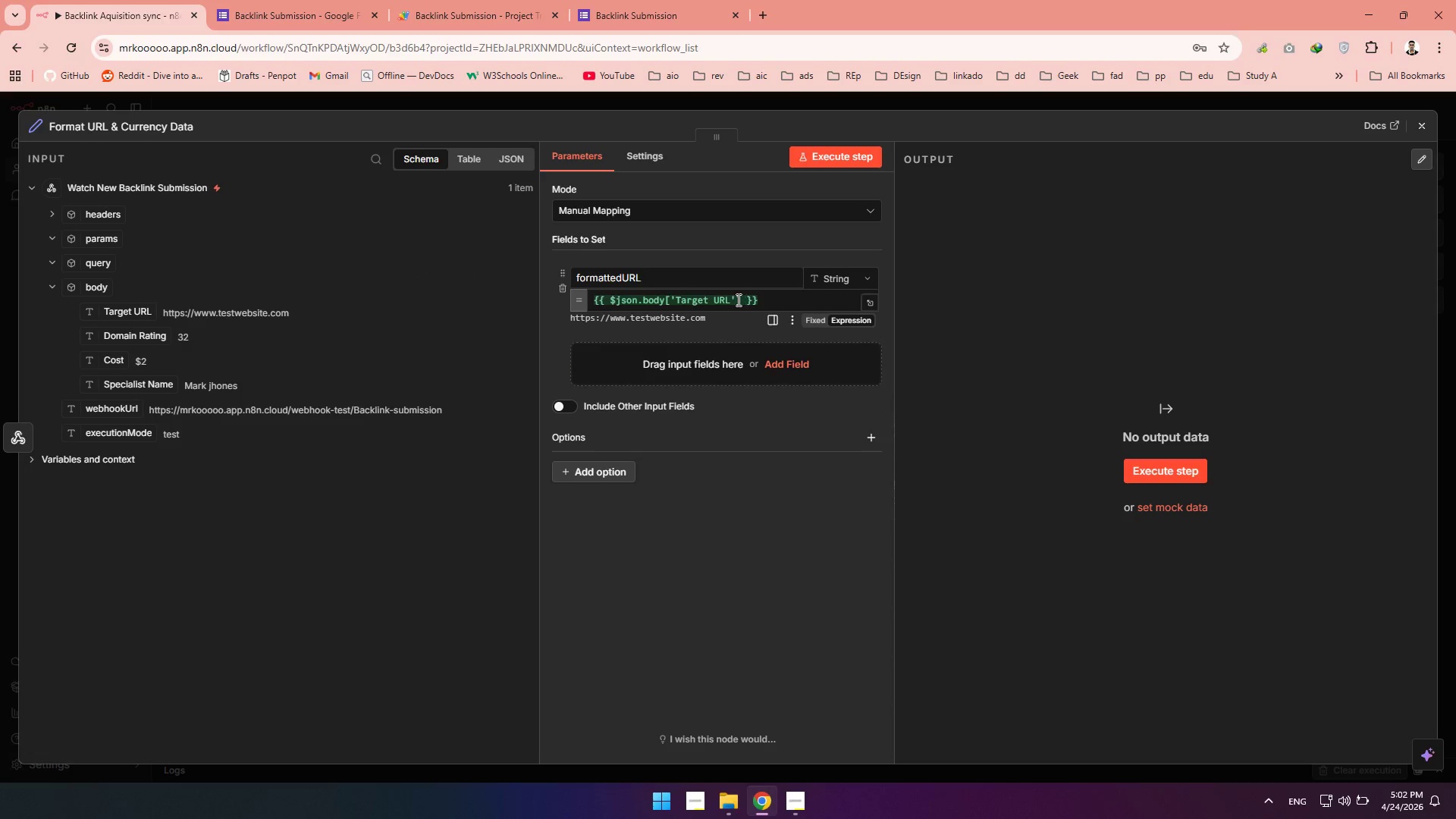 
left_click([739, 300])
 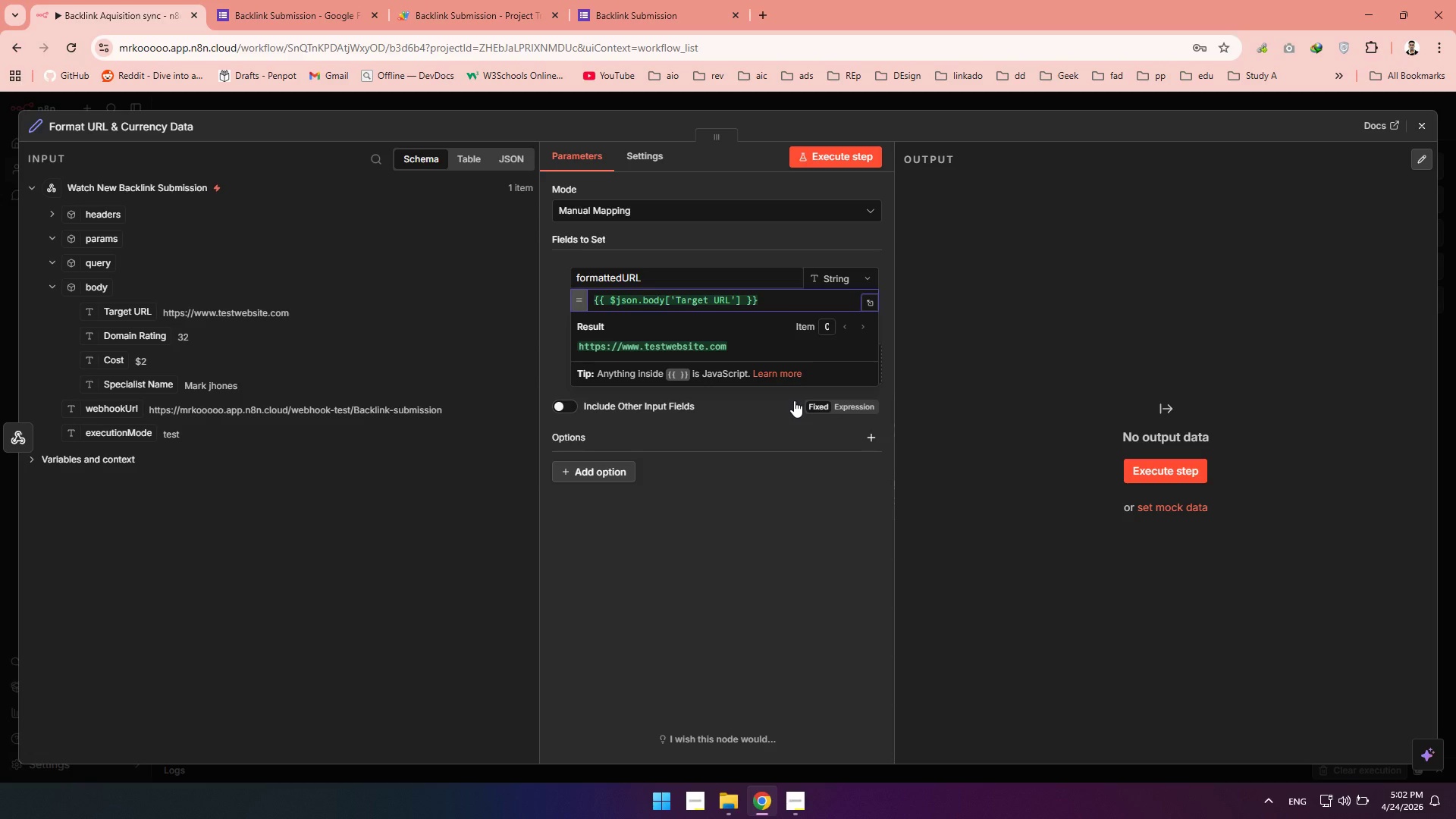 
type(.to)
 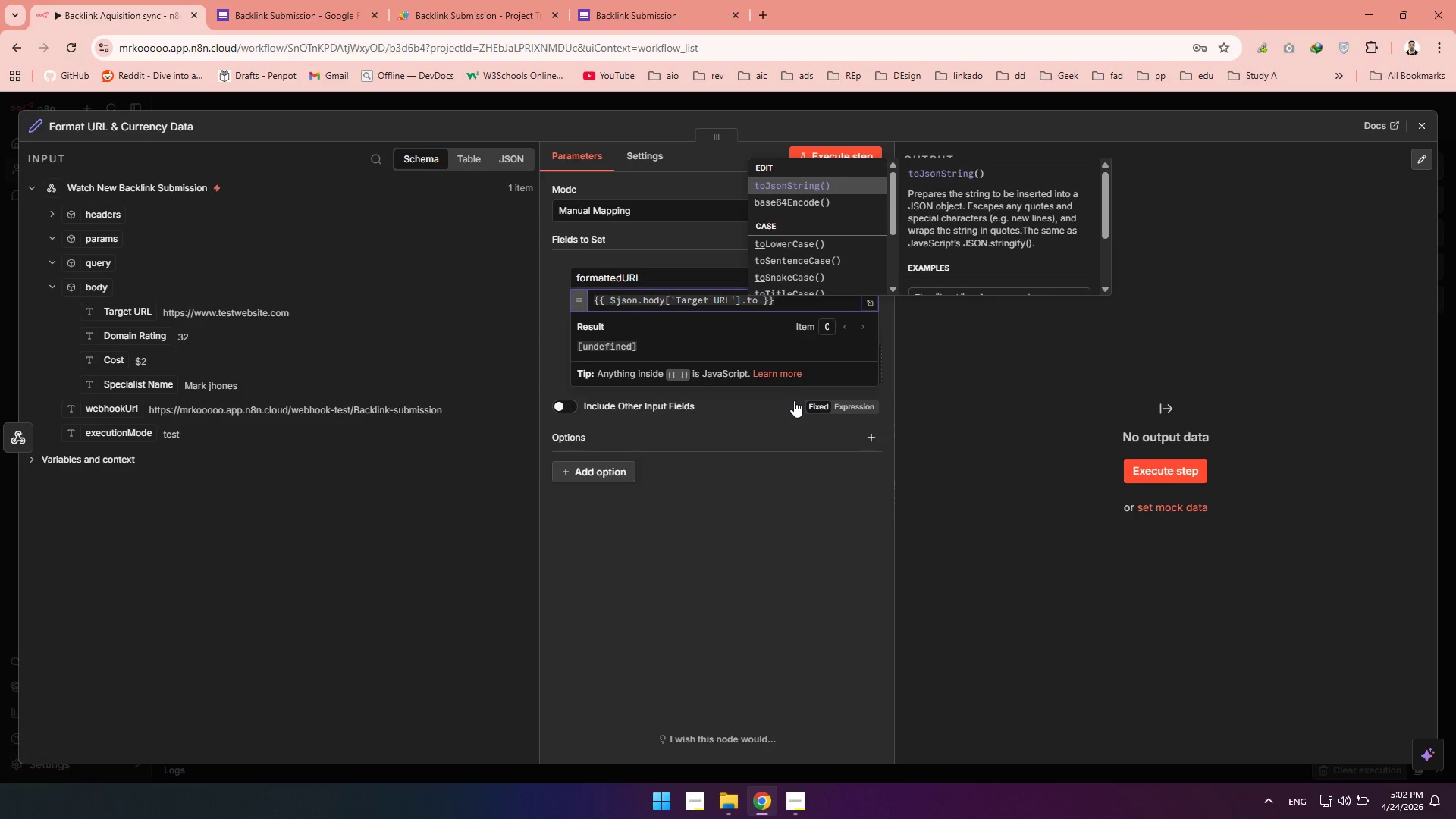 
key(ArrowDown)
 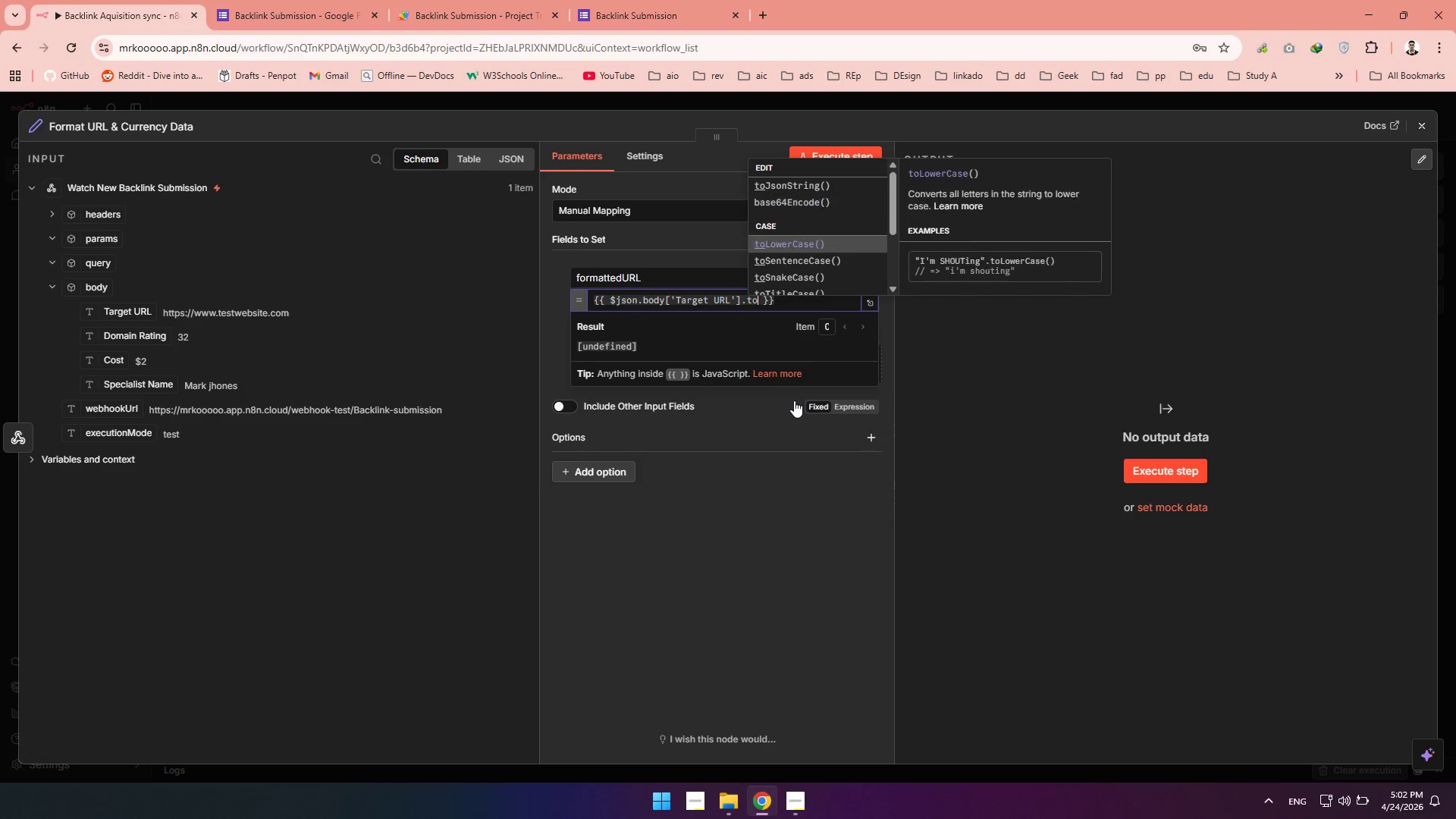 
key(ArrowDown)
 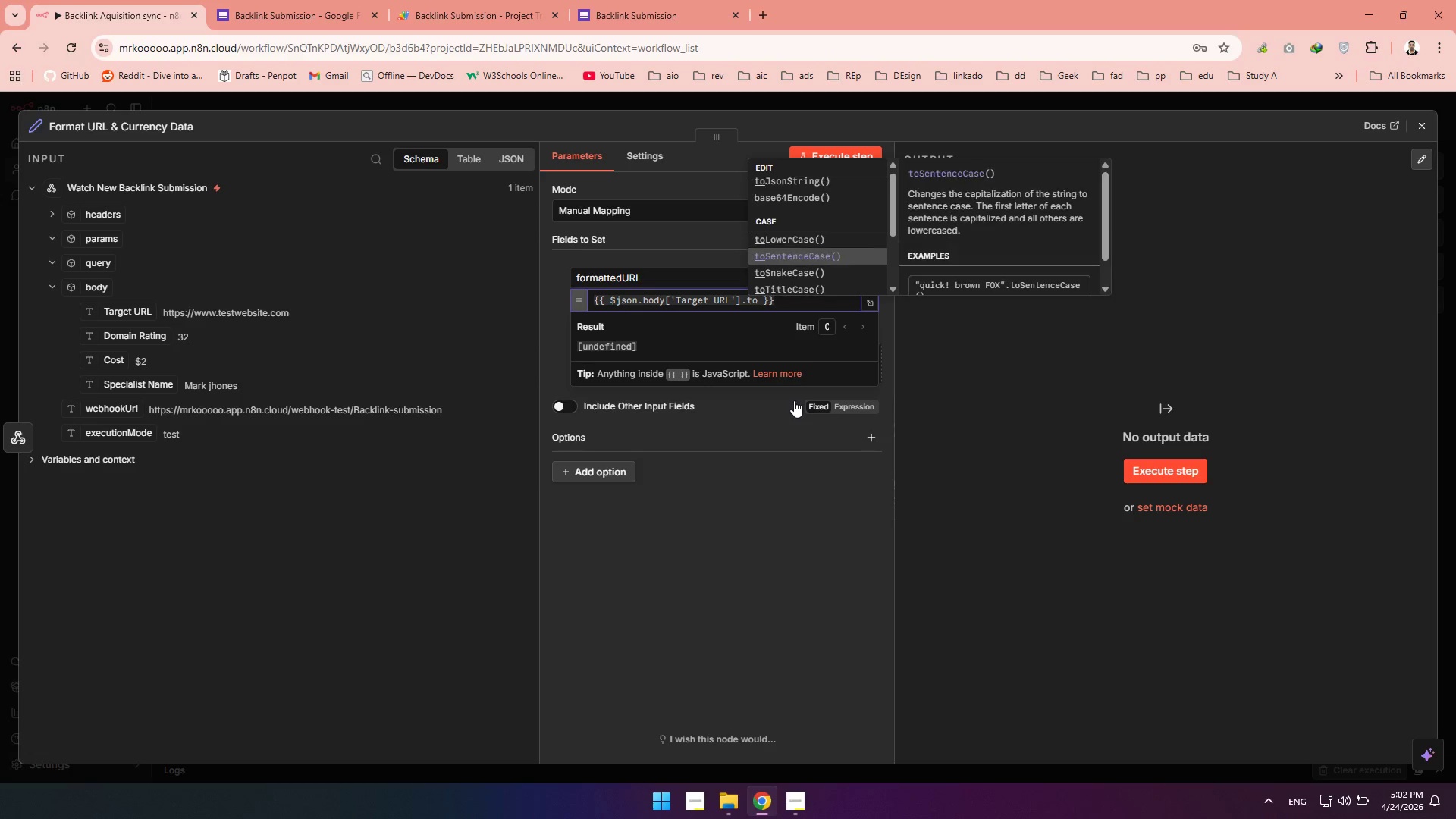 
key(ArrowDown)
 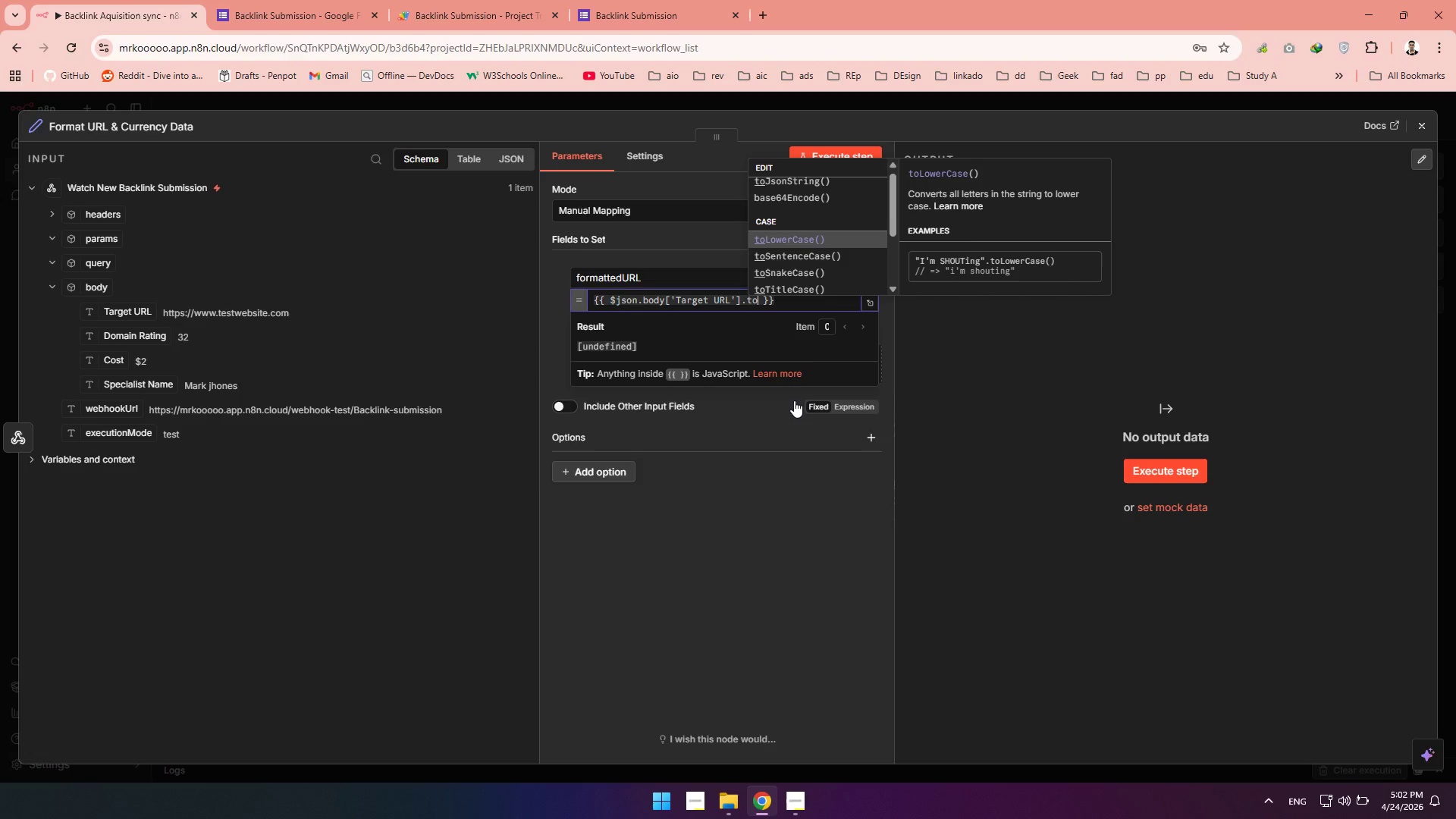 
key(ArrowUp)
 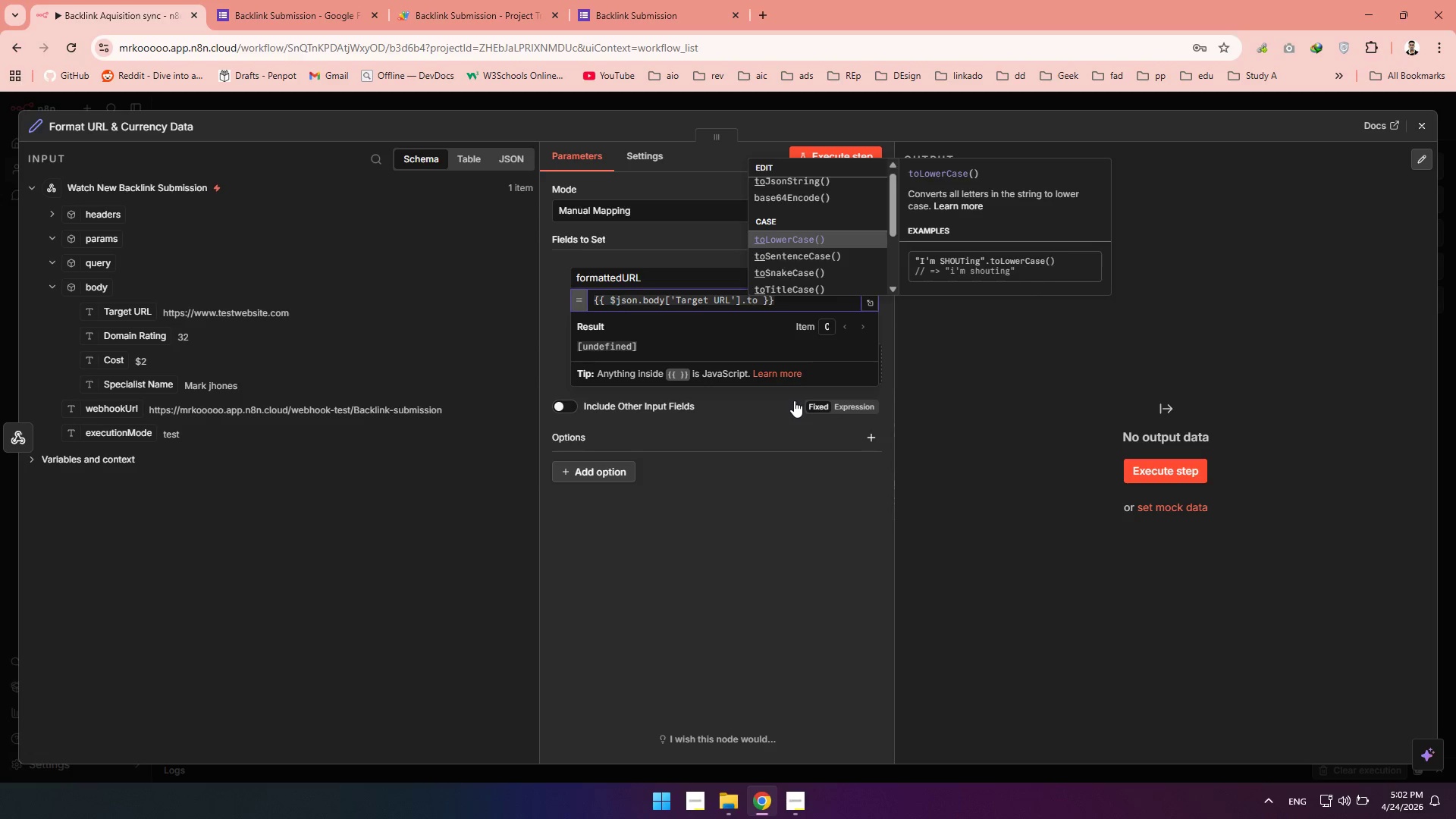 
key(Enter)
 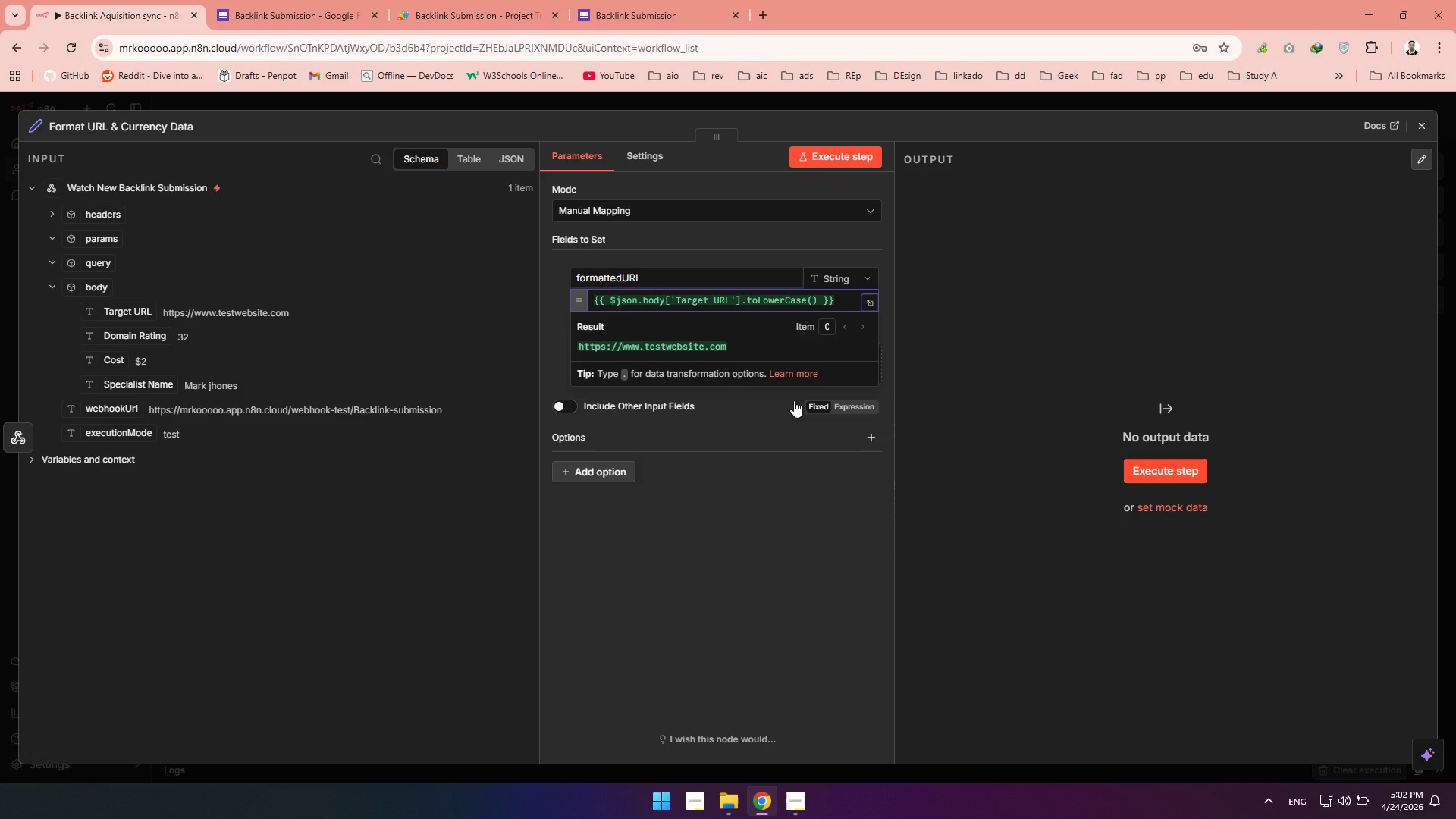 
wait(20.75)
 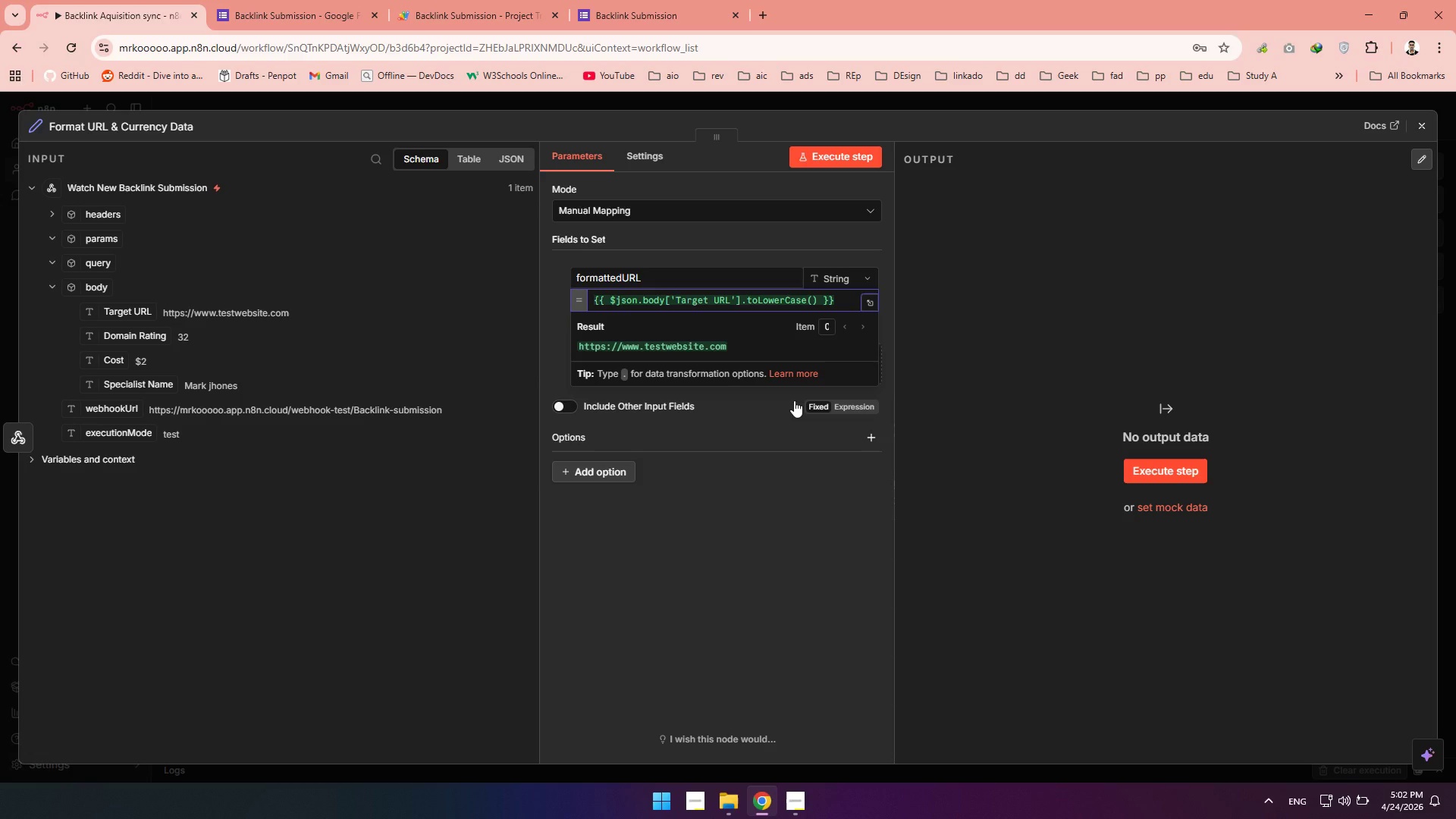 
type(.tri,)
key(Backspace)
type(m)
 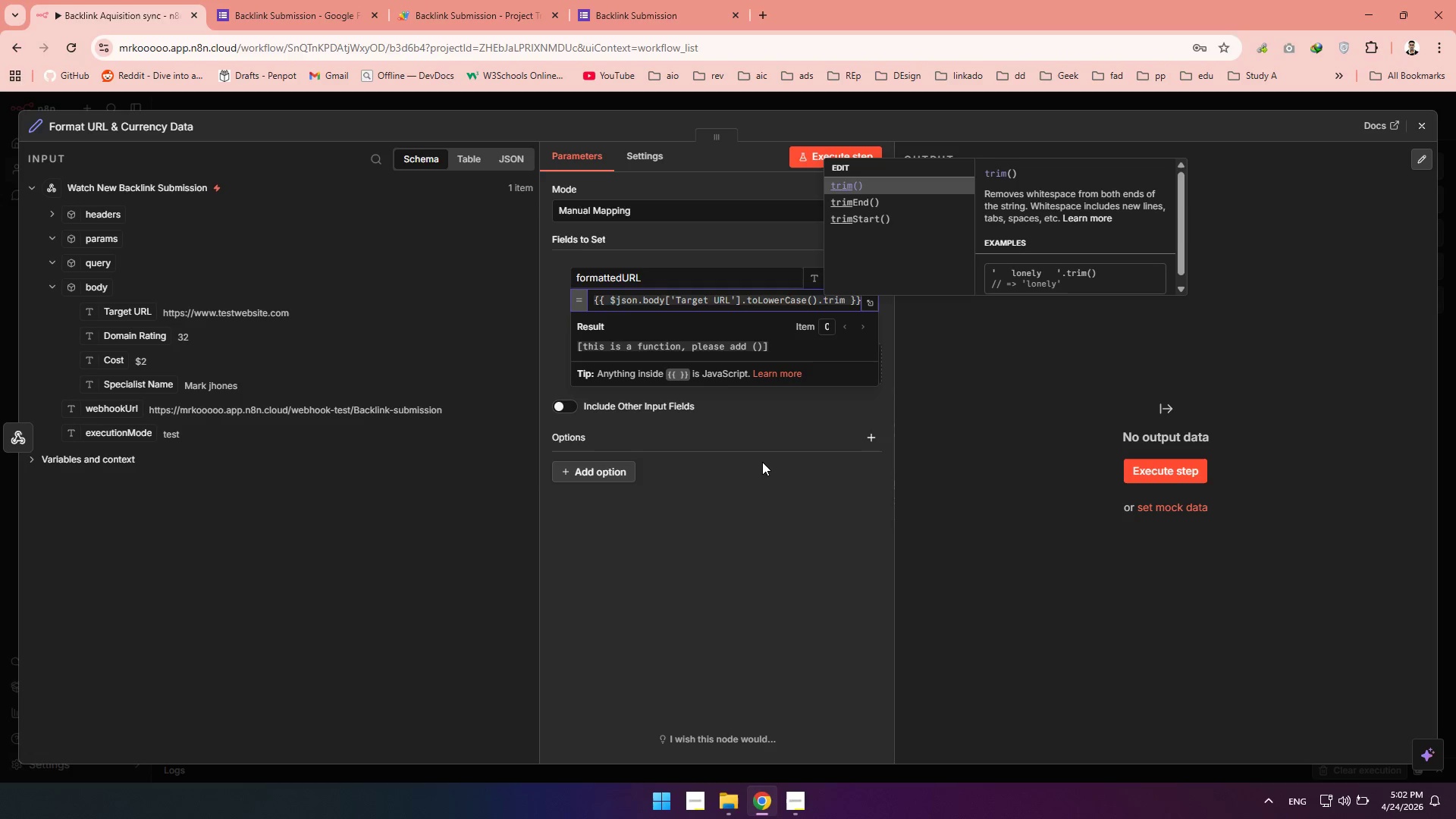 
key(Enter)
 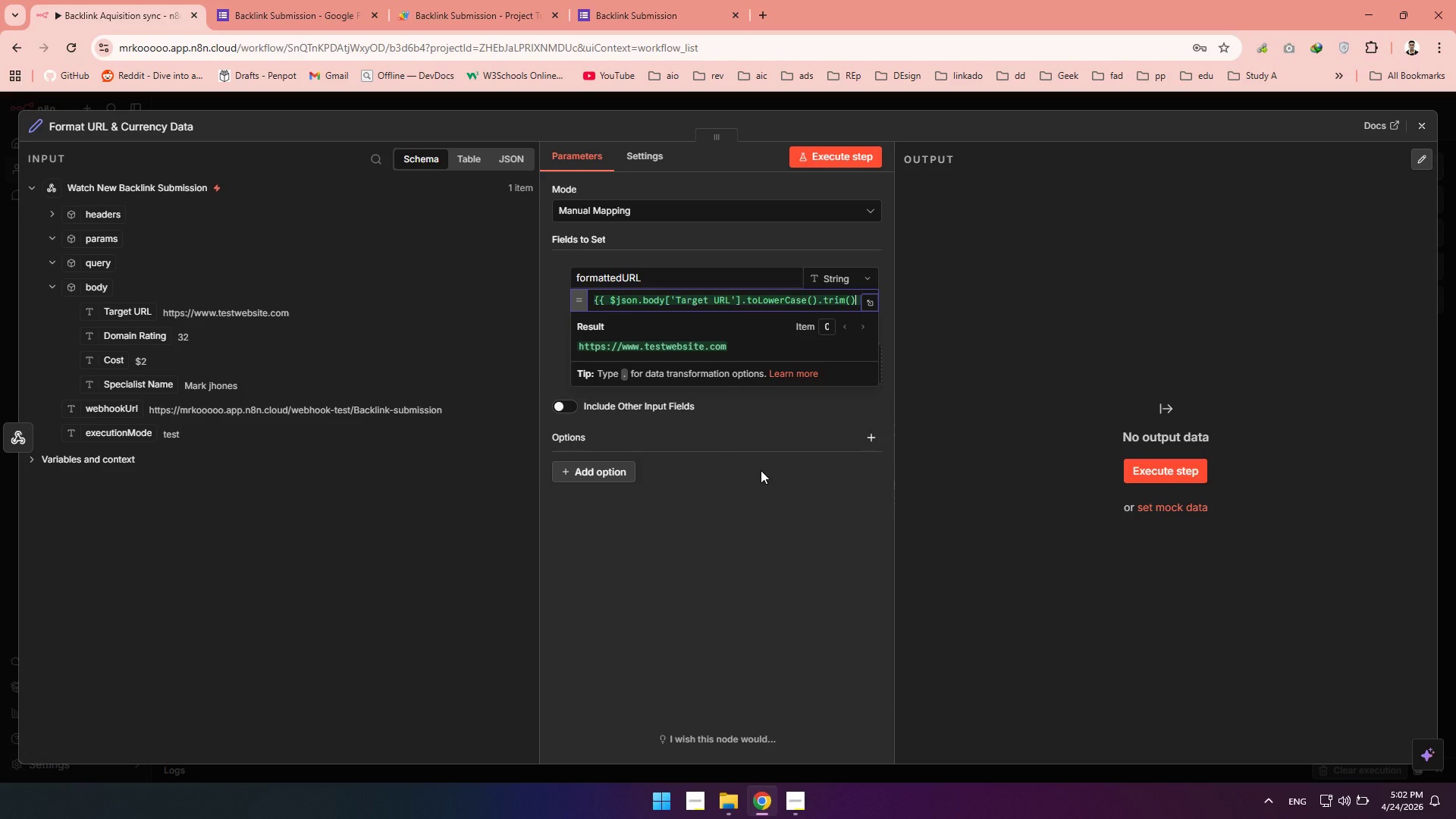 
wait(13.86)
 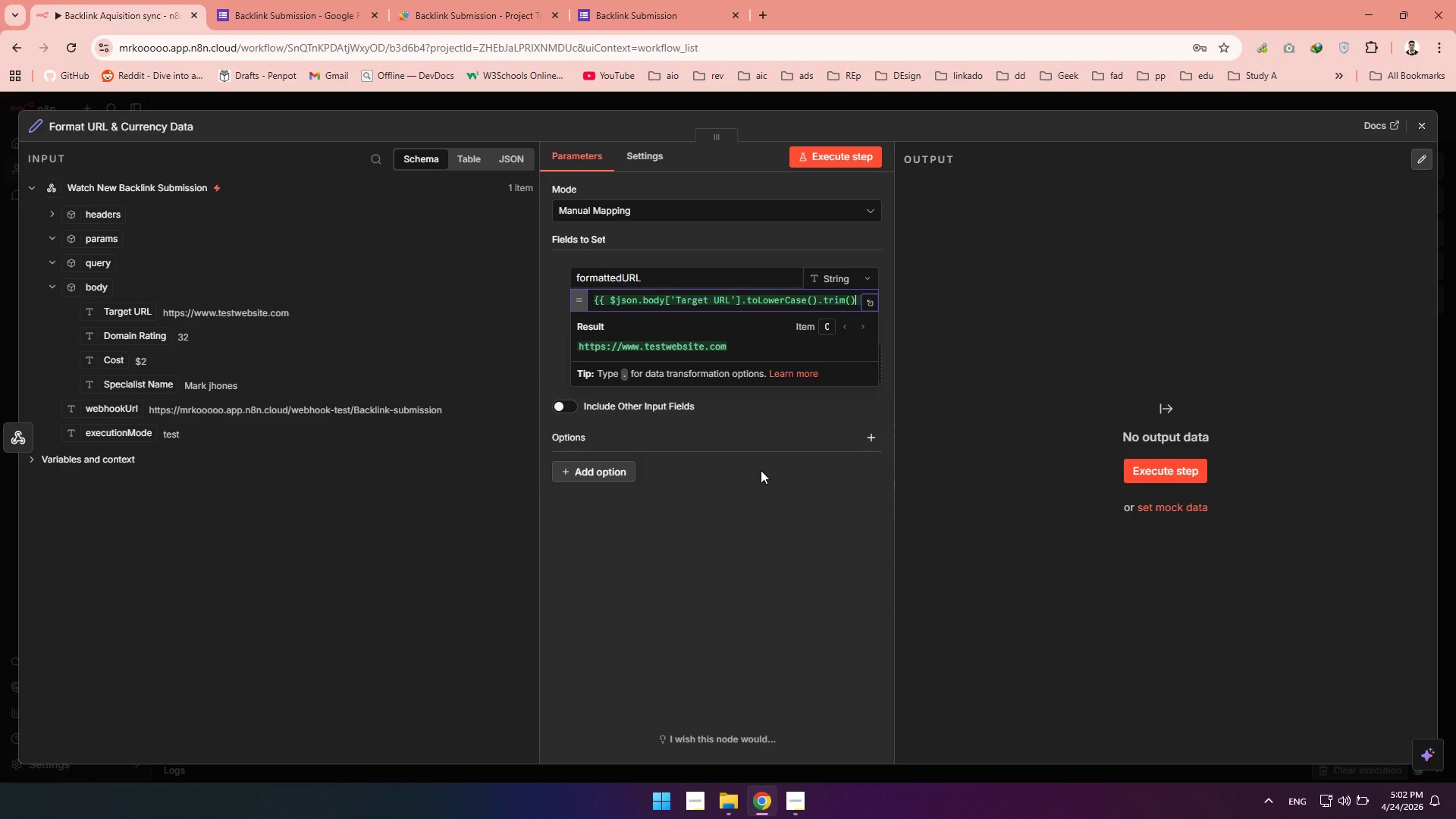 
left_click([255, 3])
 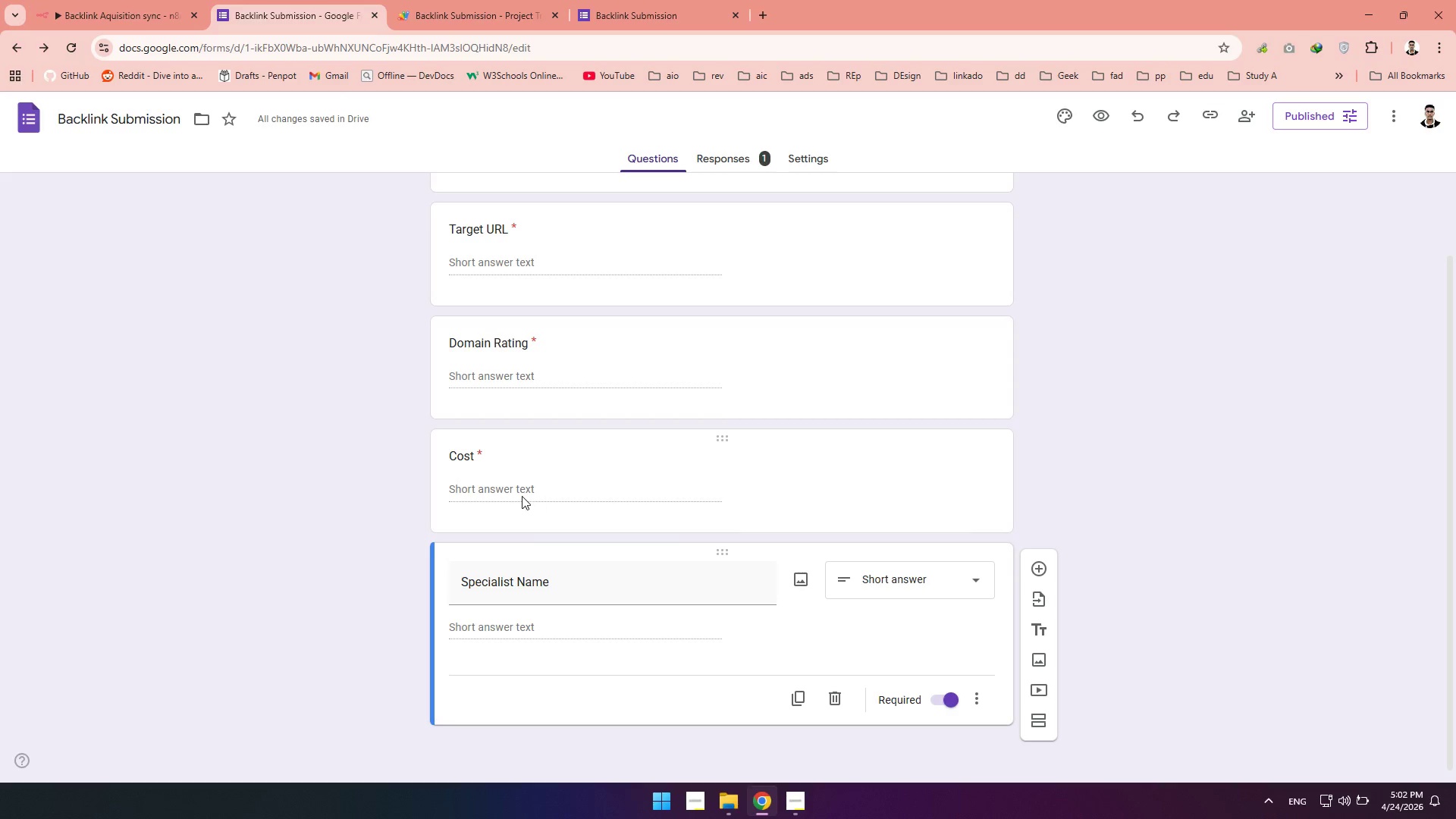 
double_click([511, 489])
 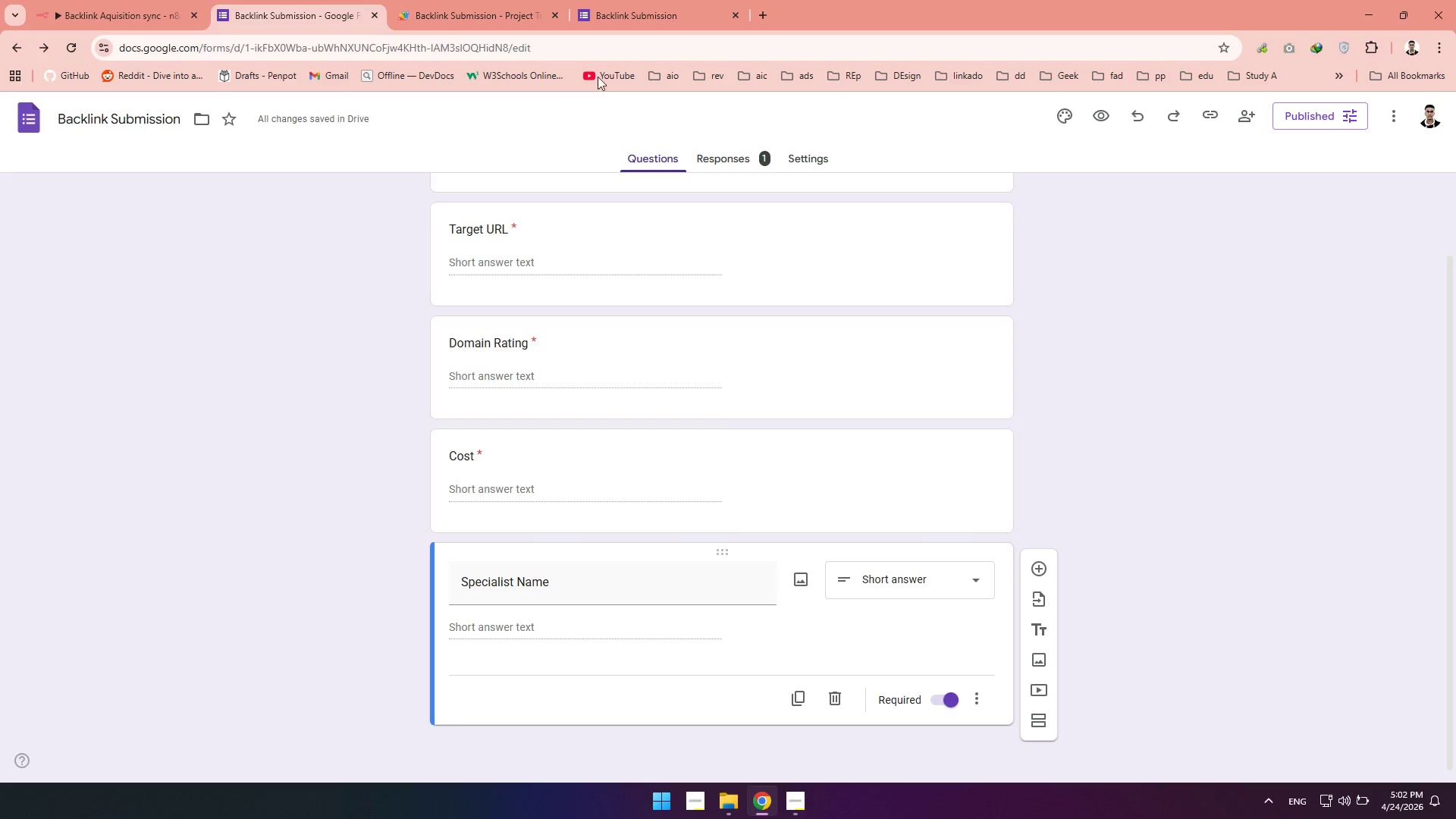 
mouse_move([632, 38])
 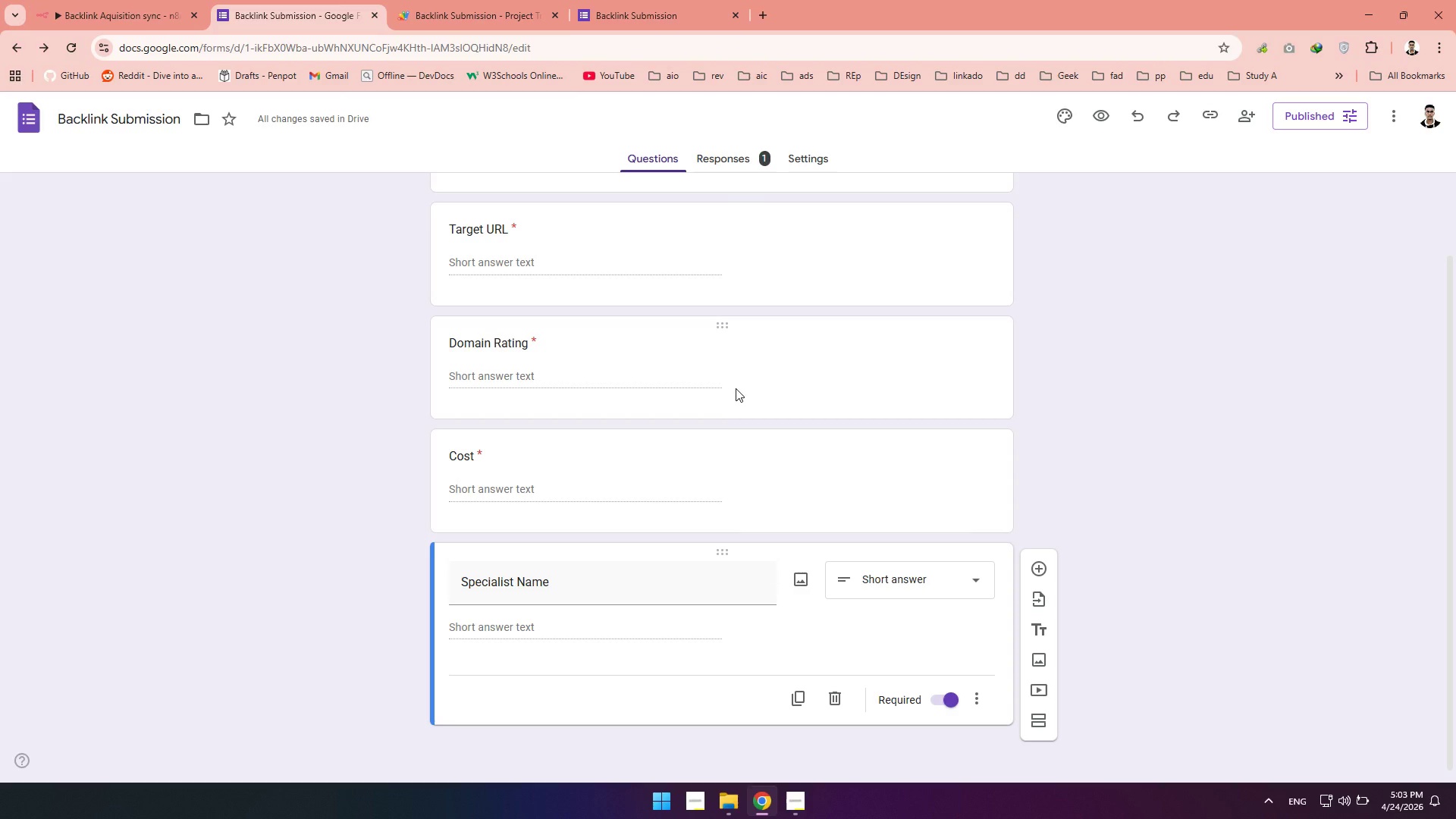 
wait(8.54)
 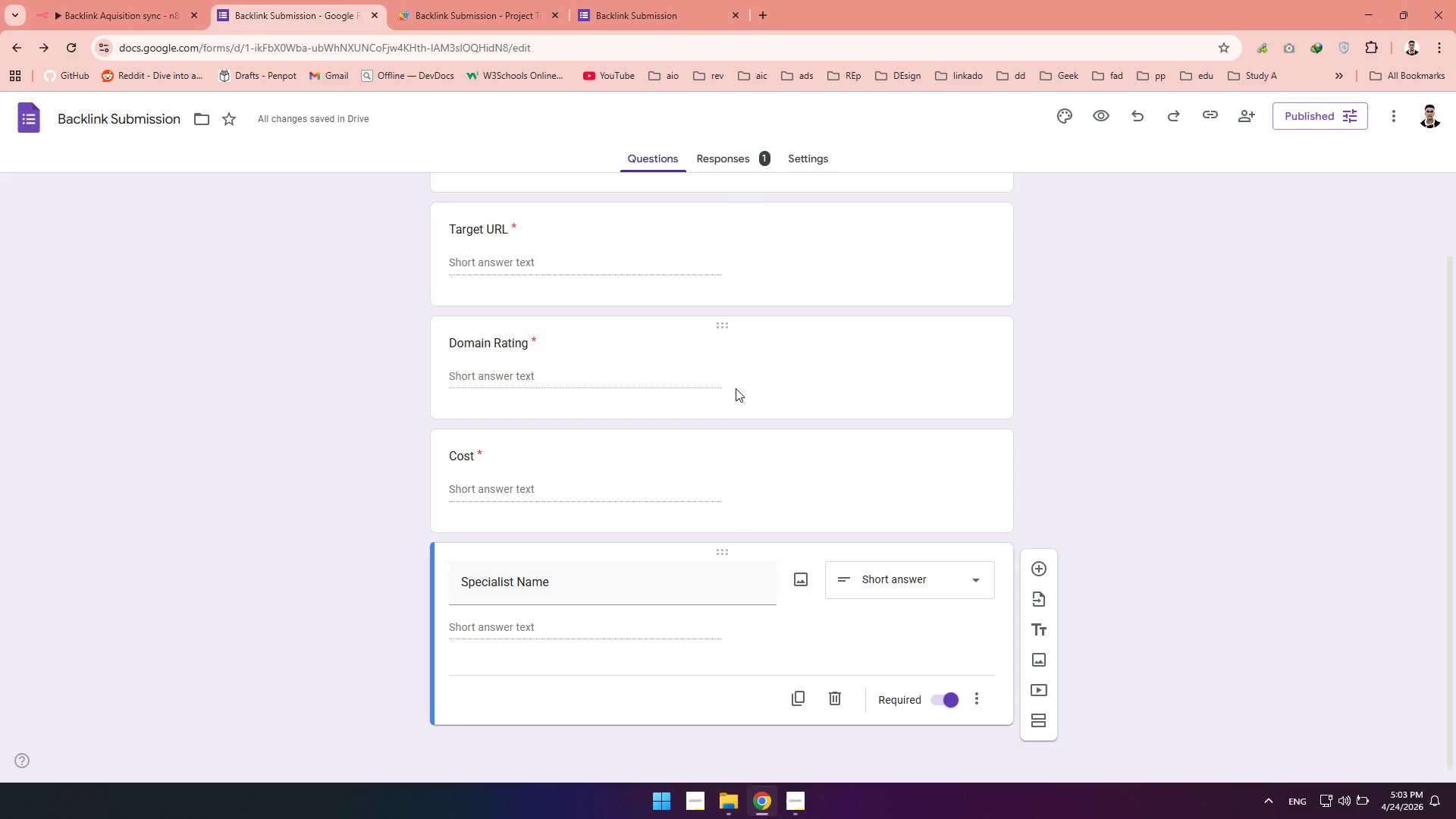 
left_click([274, 359])
 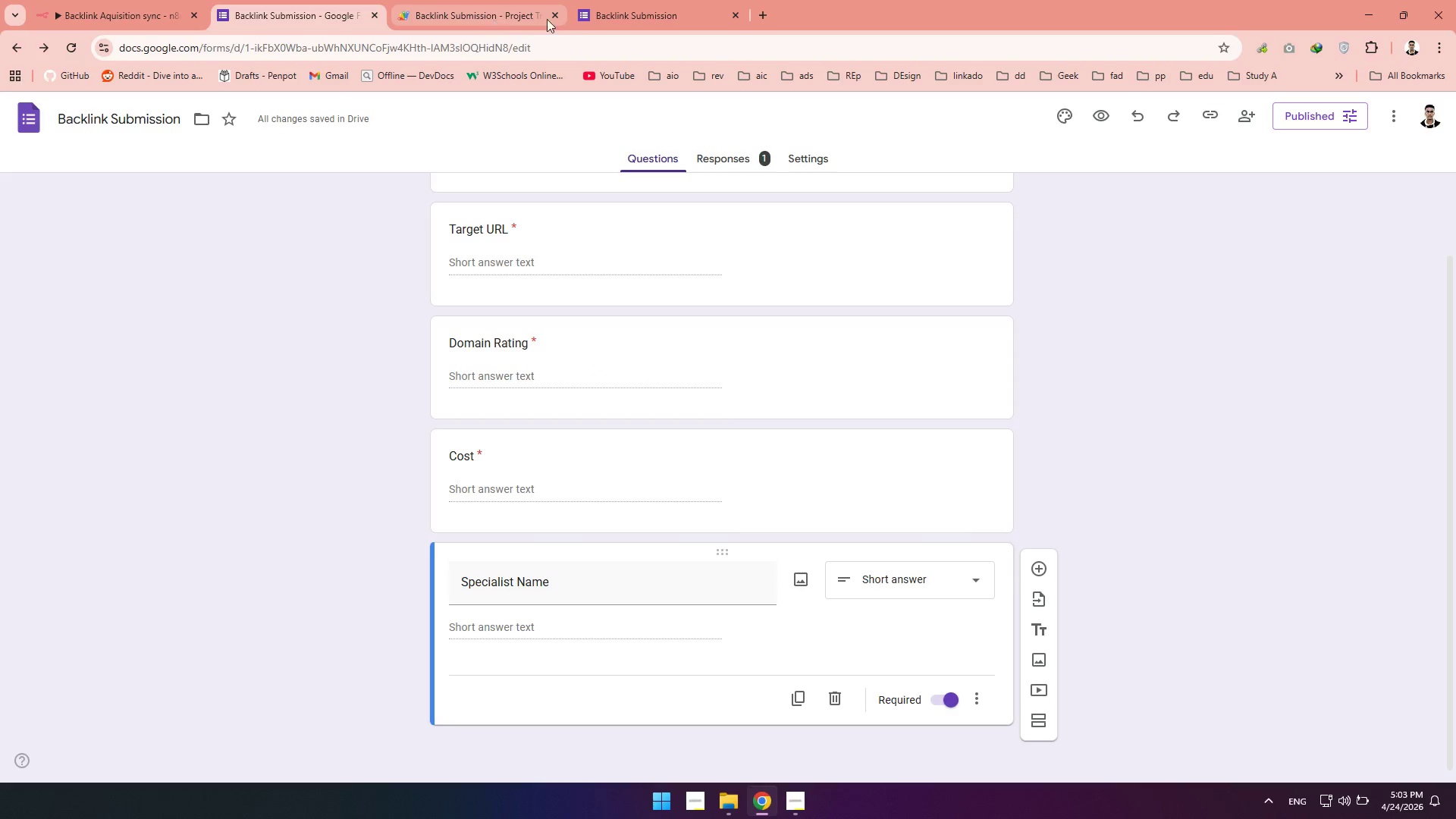 
left_click([111, 10])
 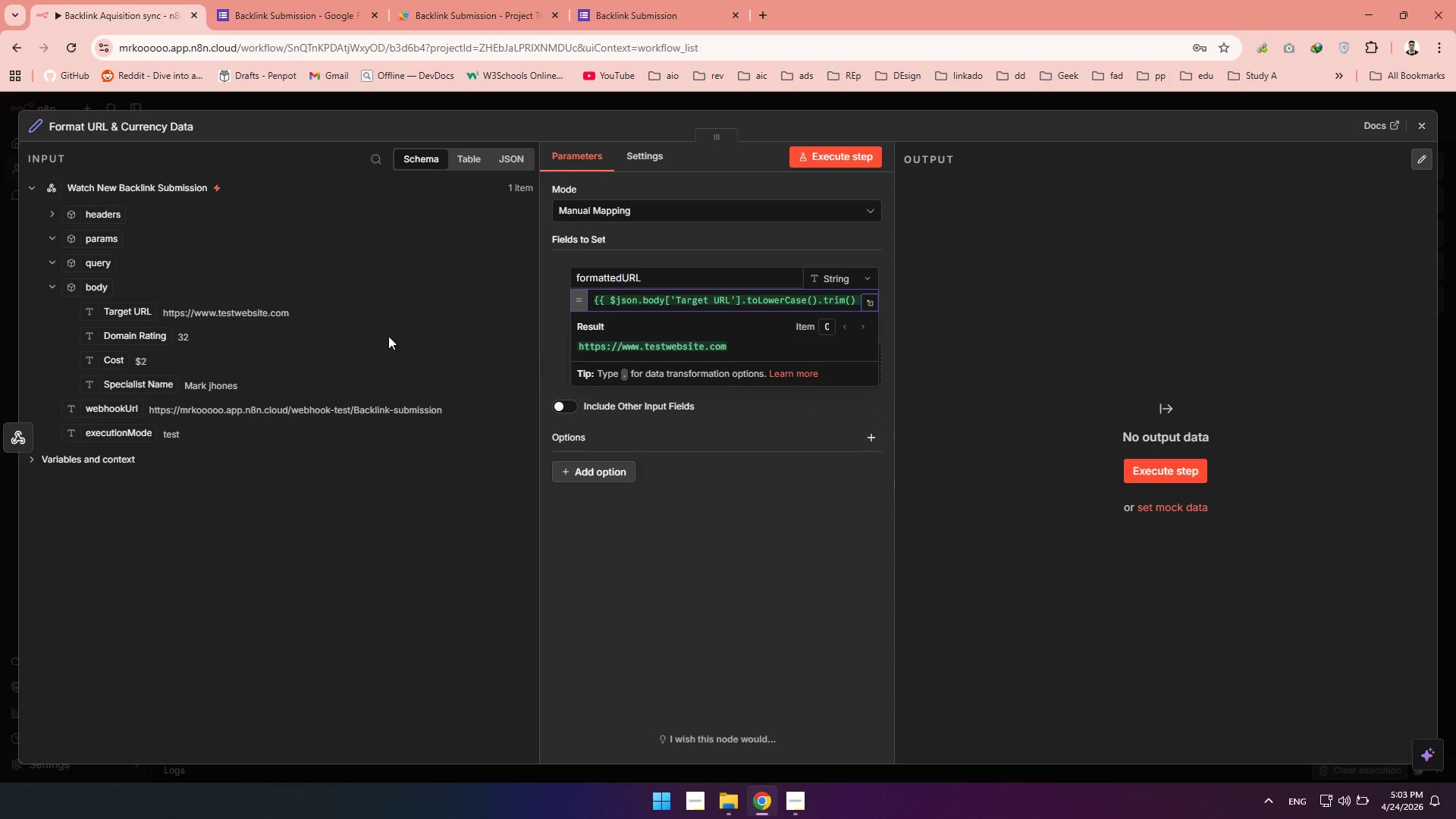 
wait(6.89)
 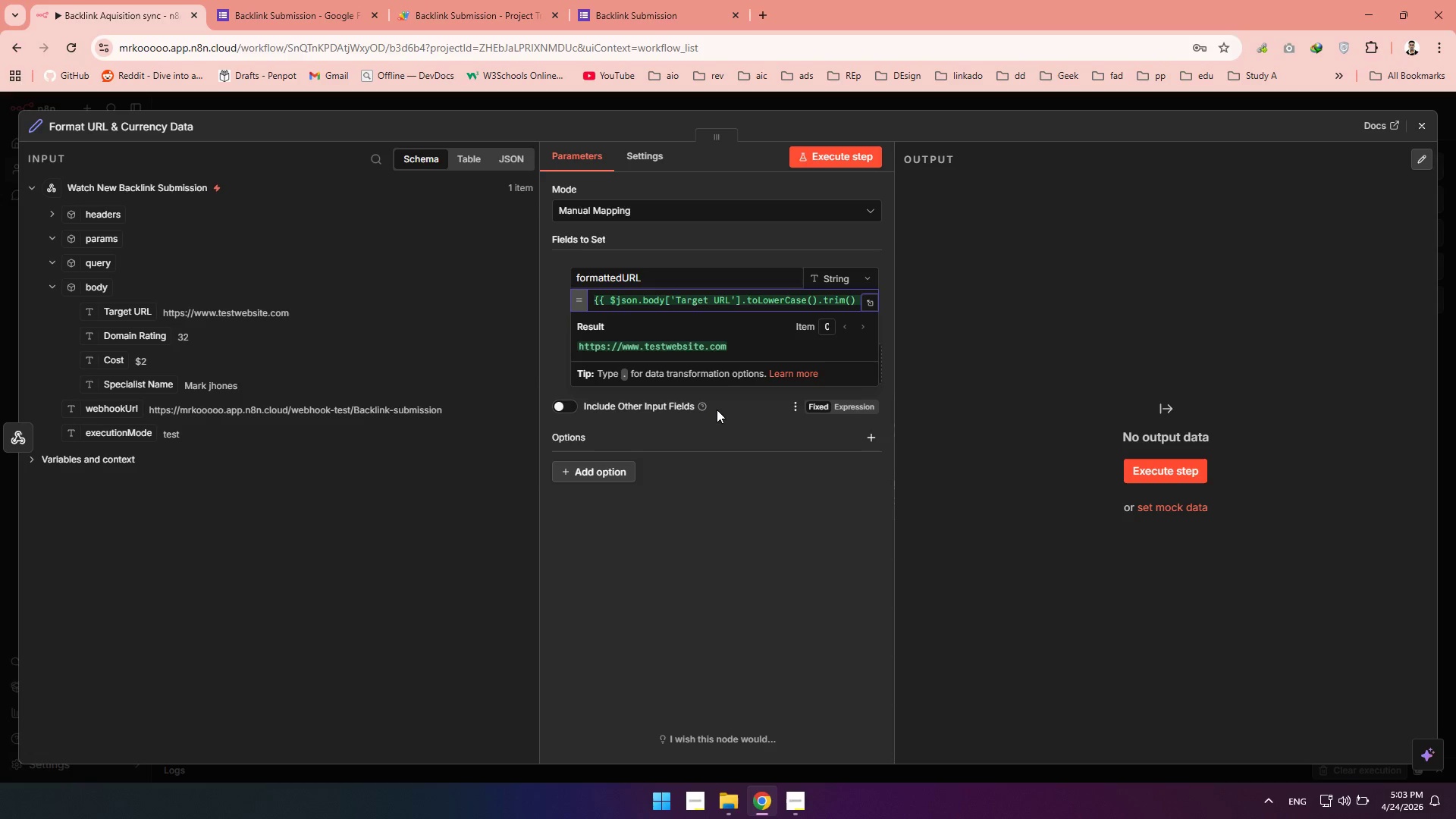 
double_click([140, 360])
 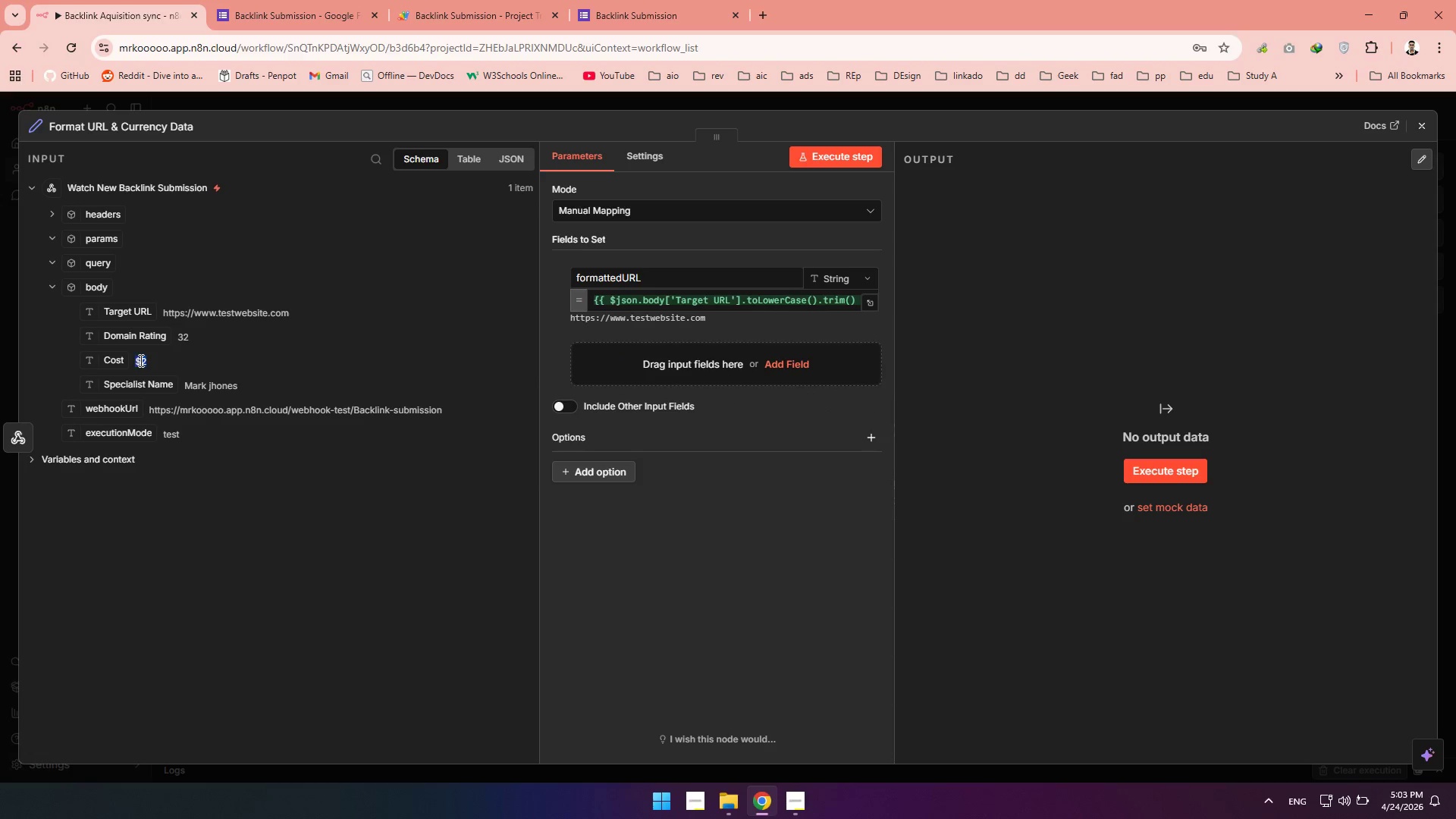 
triple_click([140, 360])
 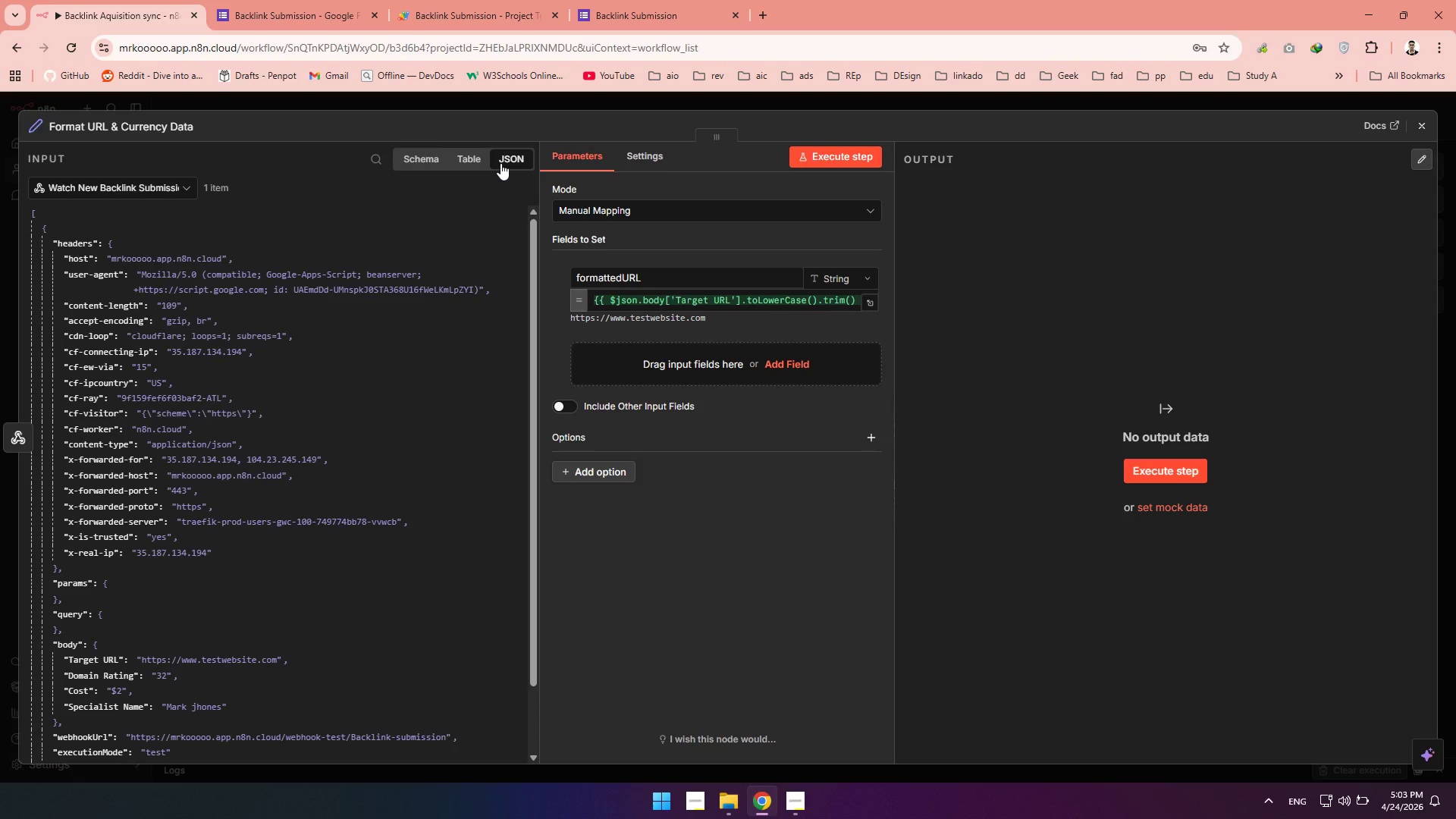 
scroll: coordinate [173, 369], scroll_direction: down, amount: 4.0
 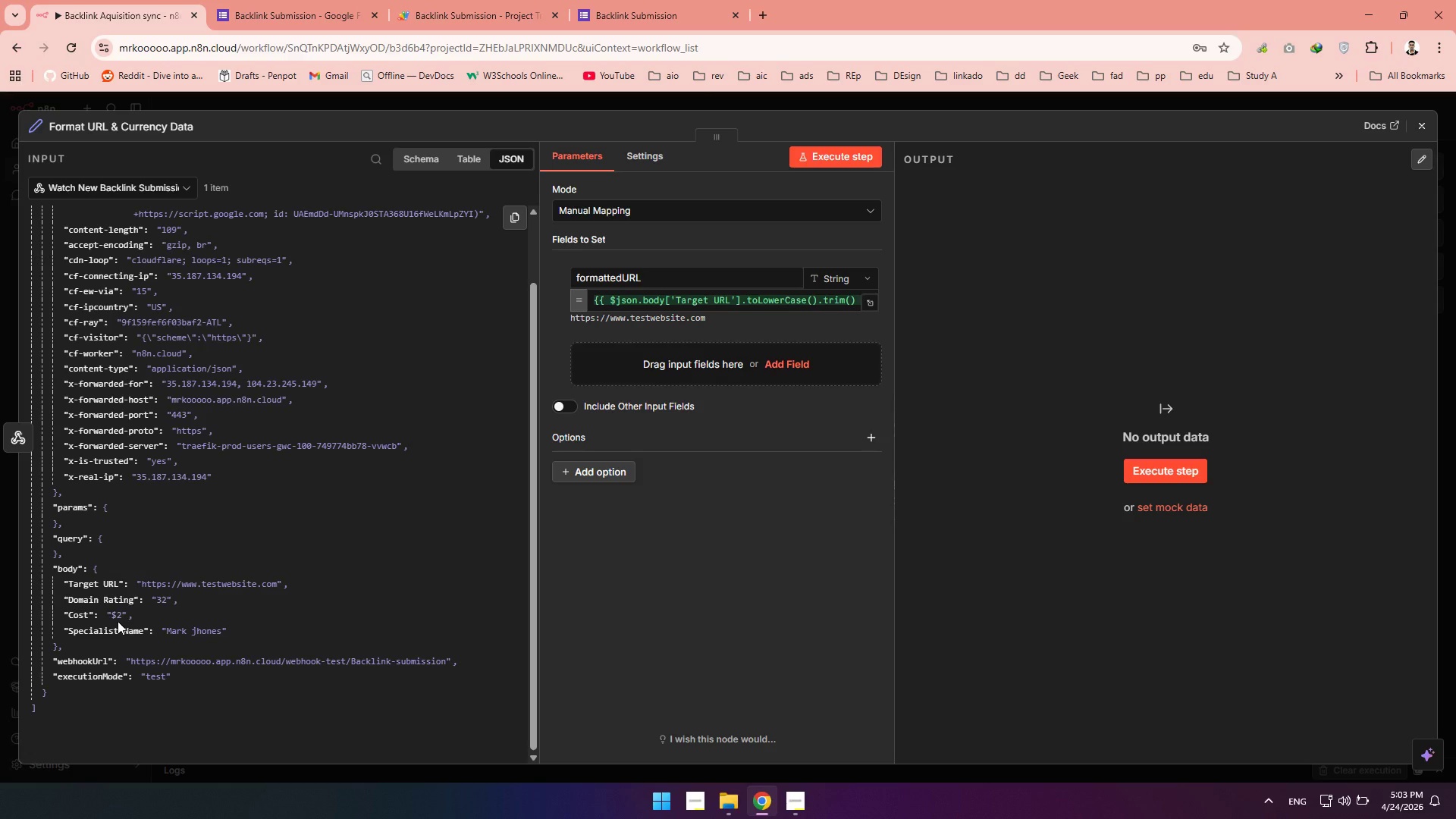 
left_click([113, 617])
 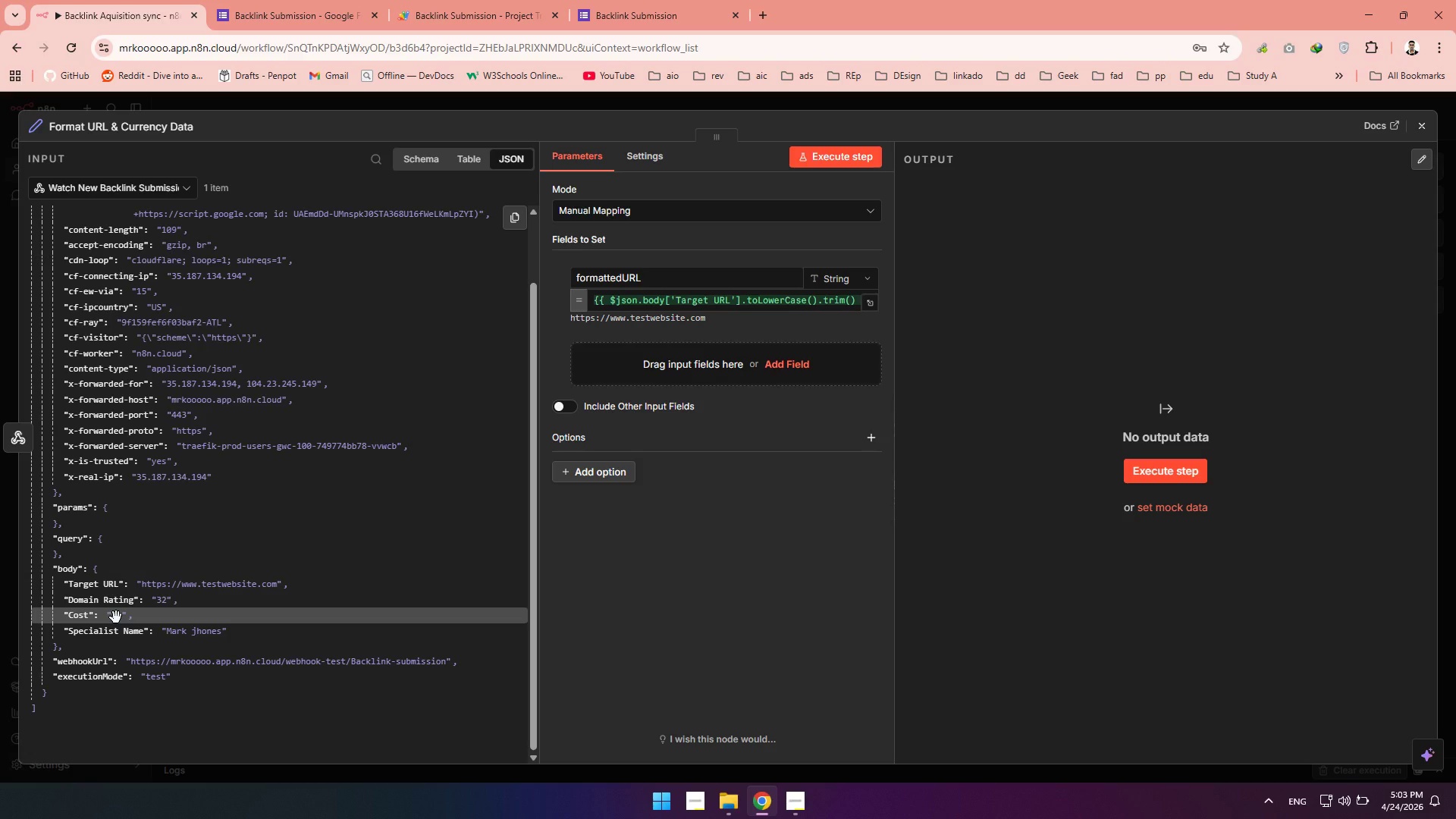 
double_click([116, 617])
 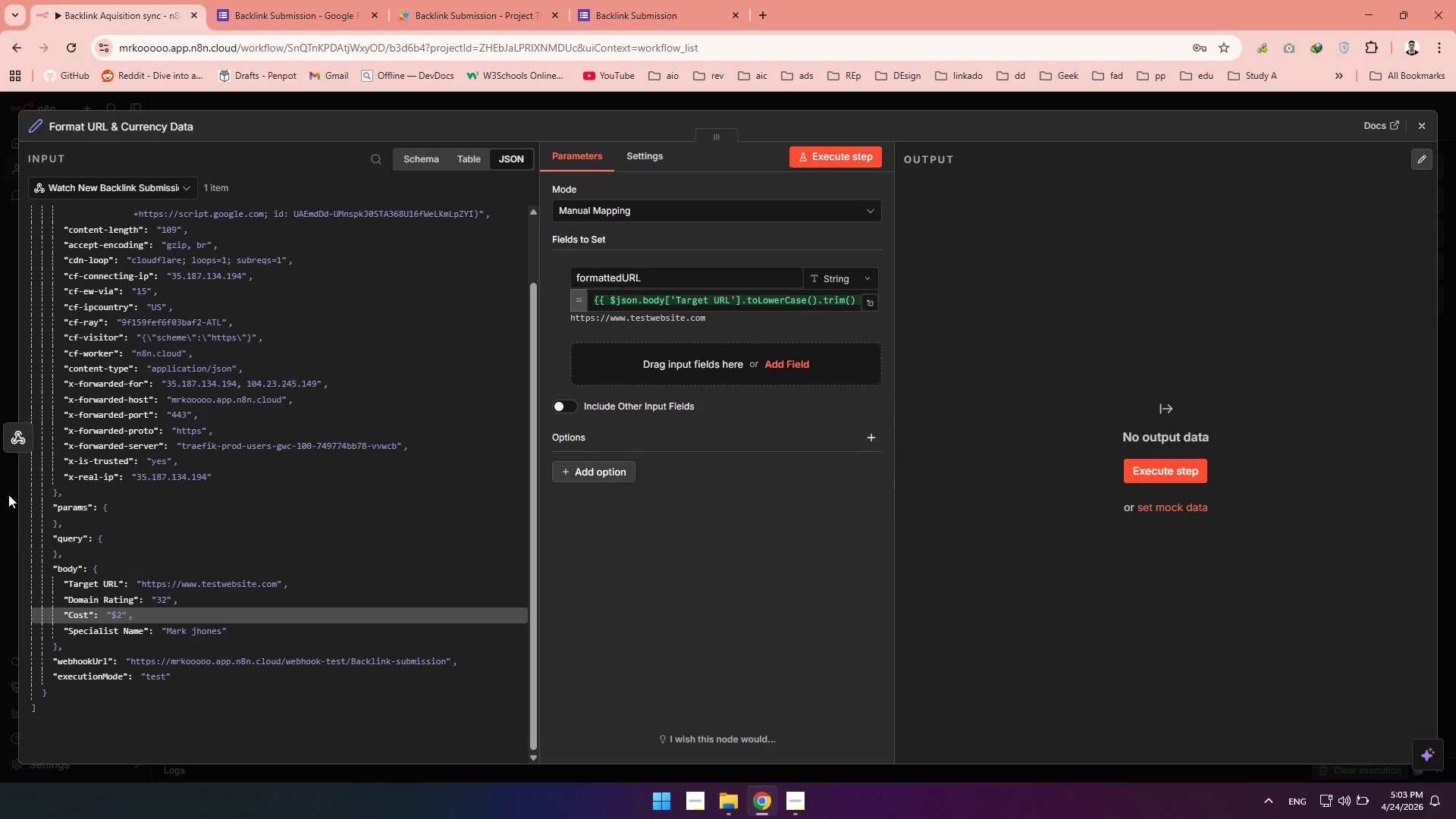 
left_click([17, 445])
 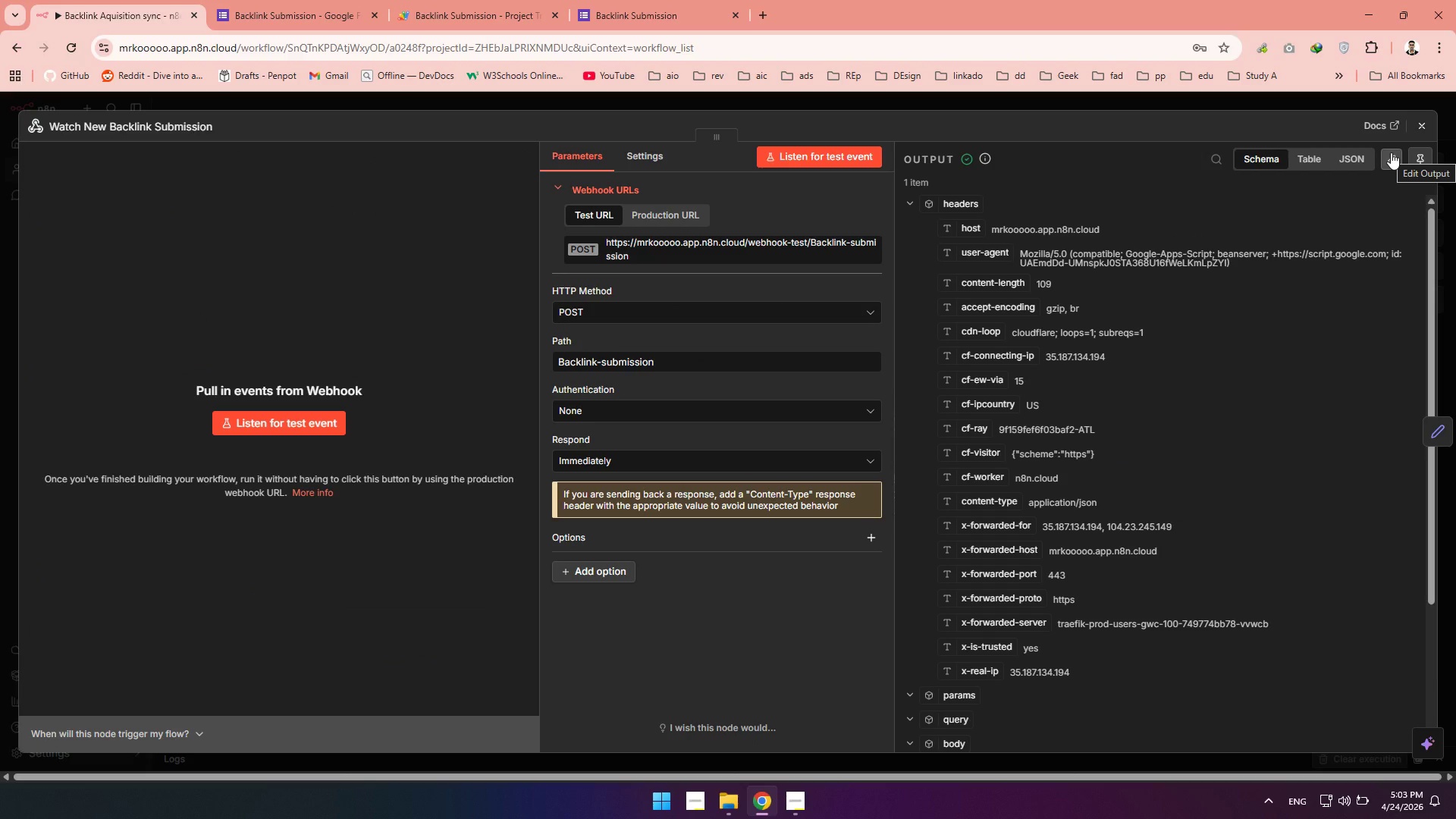 
wait(21.83)
 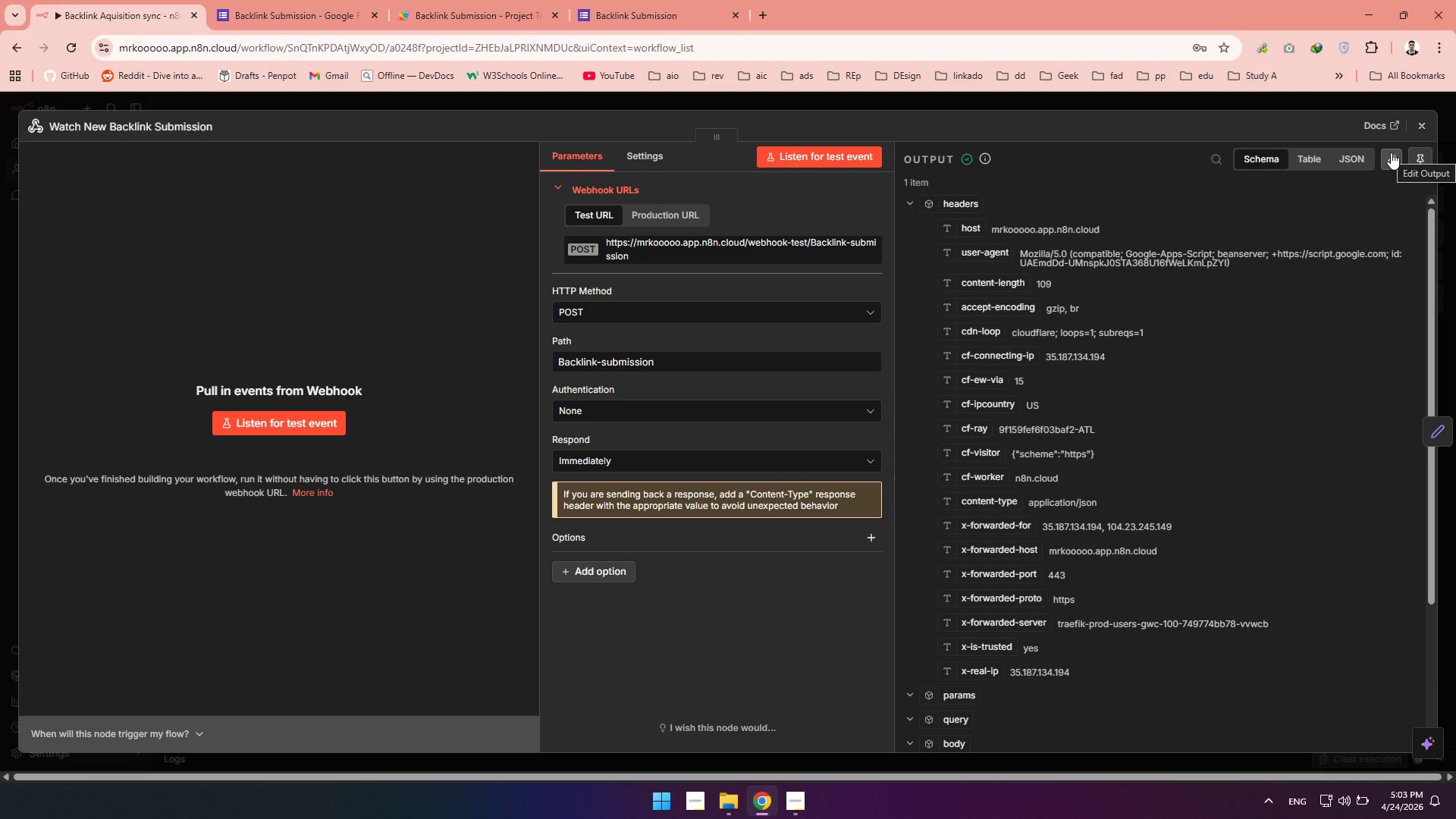 
left_click([1394, 158])
 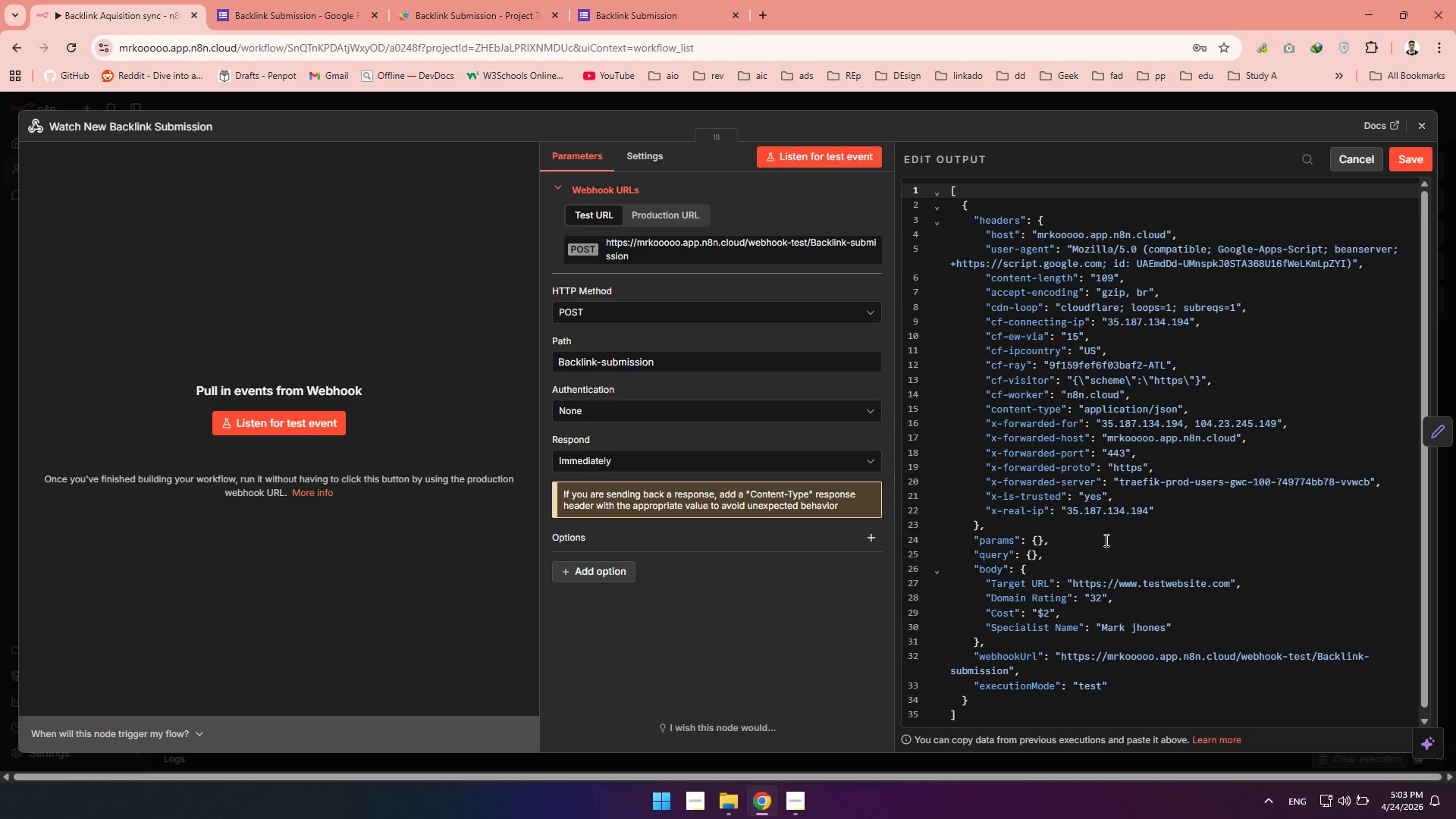 
scroll: coordinate [1106, 500], scroll_direction: down, amount: 7.0
 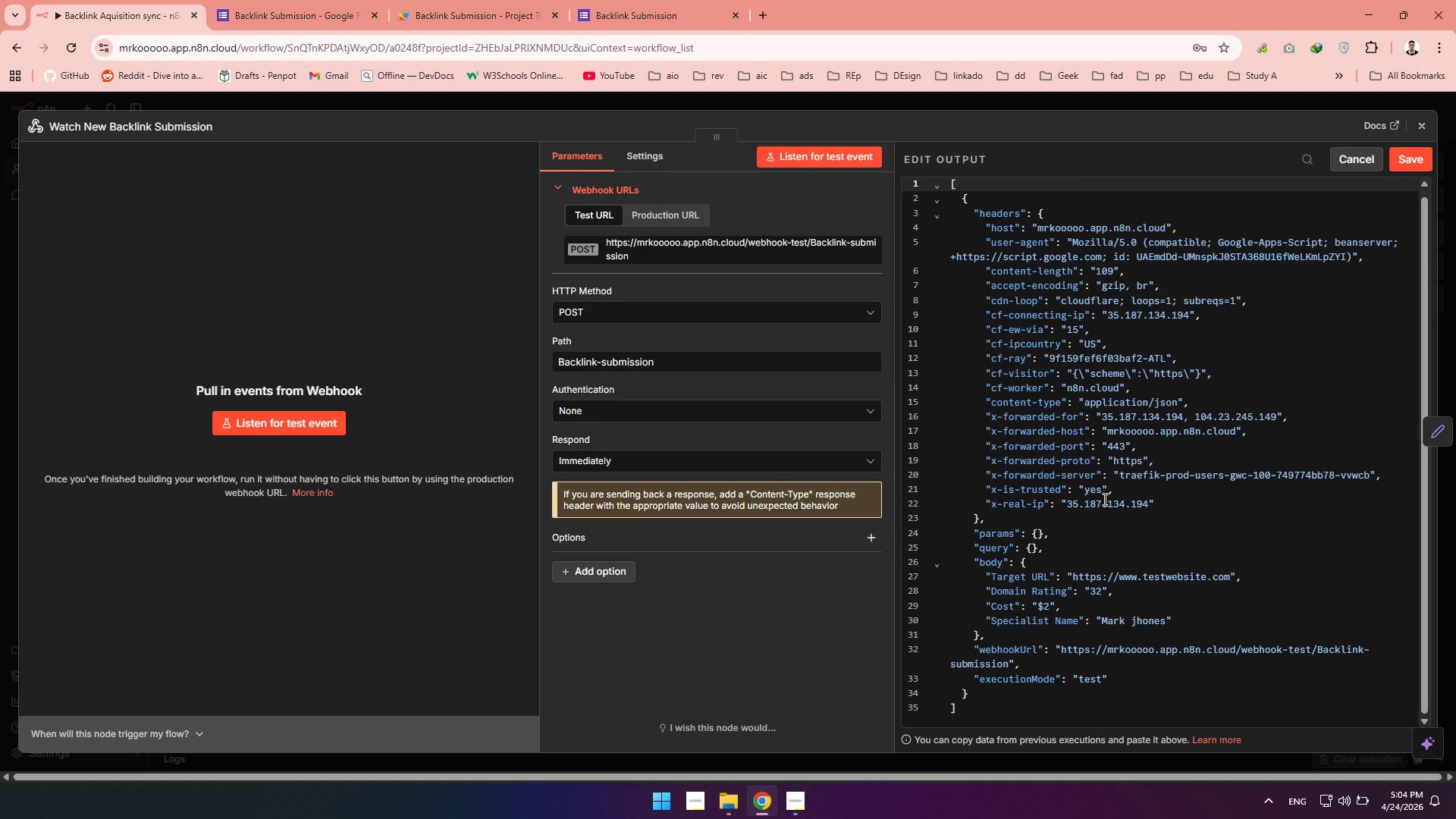 
scroll: coordinate [1103, 499], scroll_direction: up, amount: 10.0
 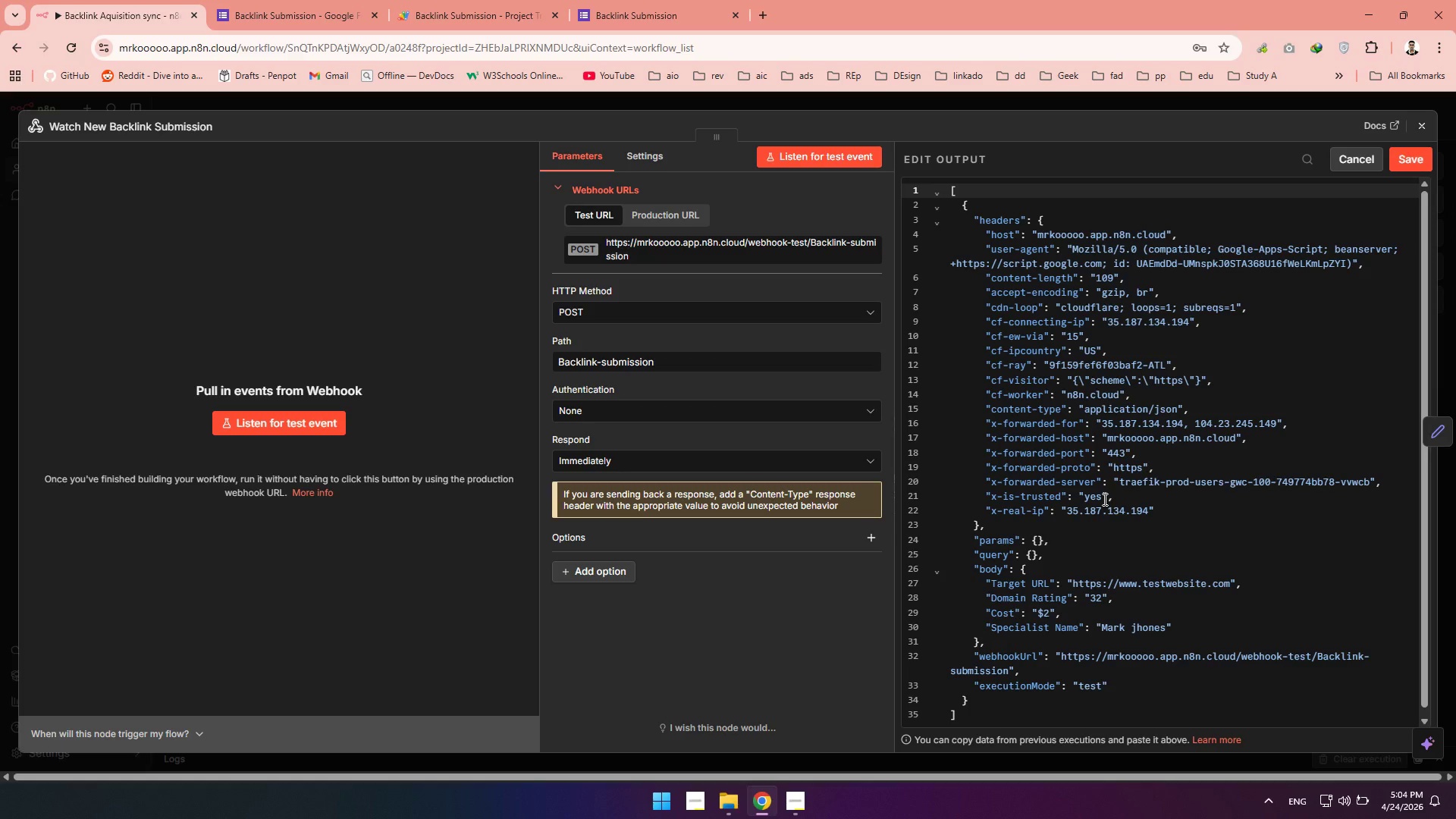 
scroll: coordinate [1103, 499], scroll_direction: down, amount: 4.0
 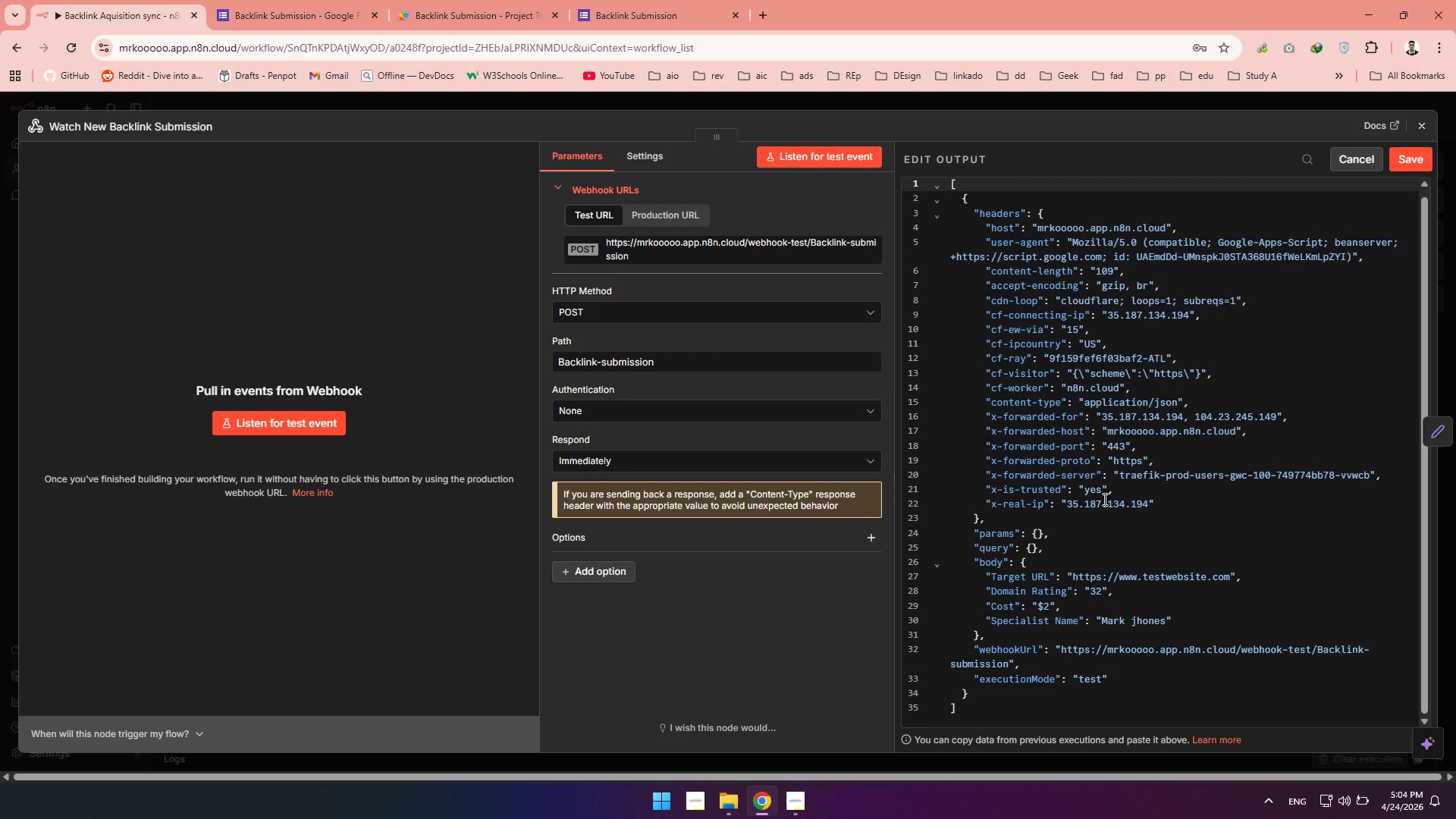 
scroll: coordinate [1103, 499], scroll_direction: up, amount: 3.0
 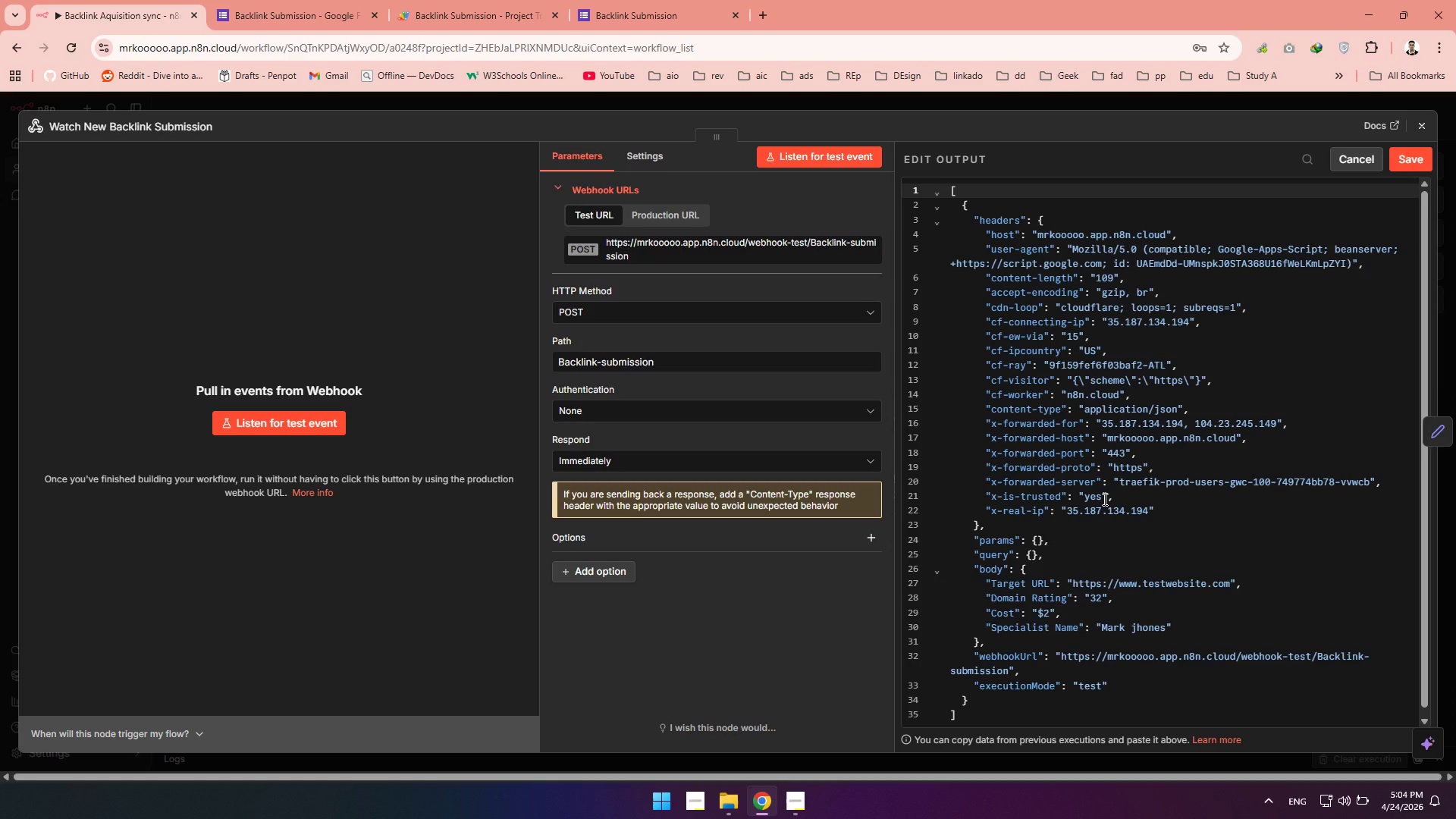 
scroll: coordinate [1103, 499], scroll_direction: down, amount: 4.0
 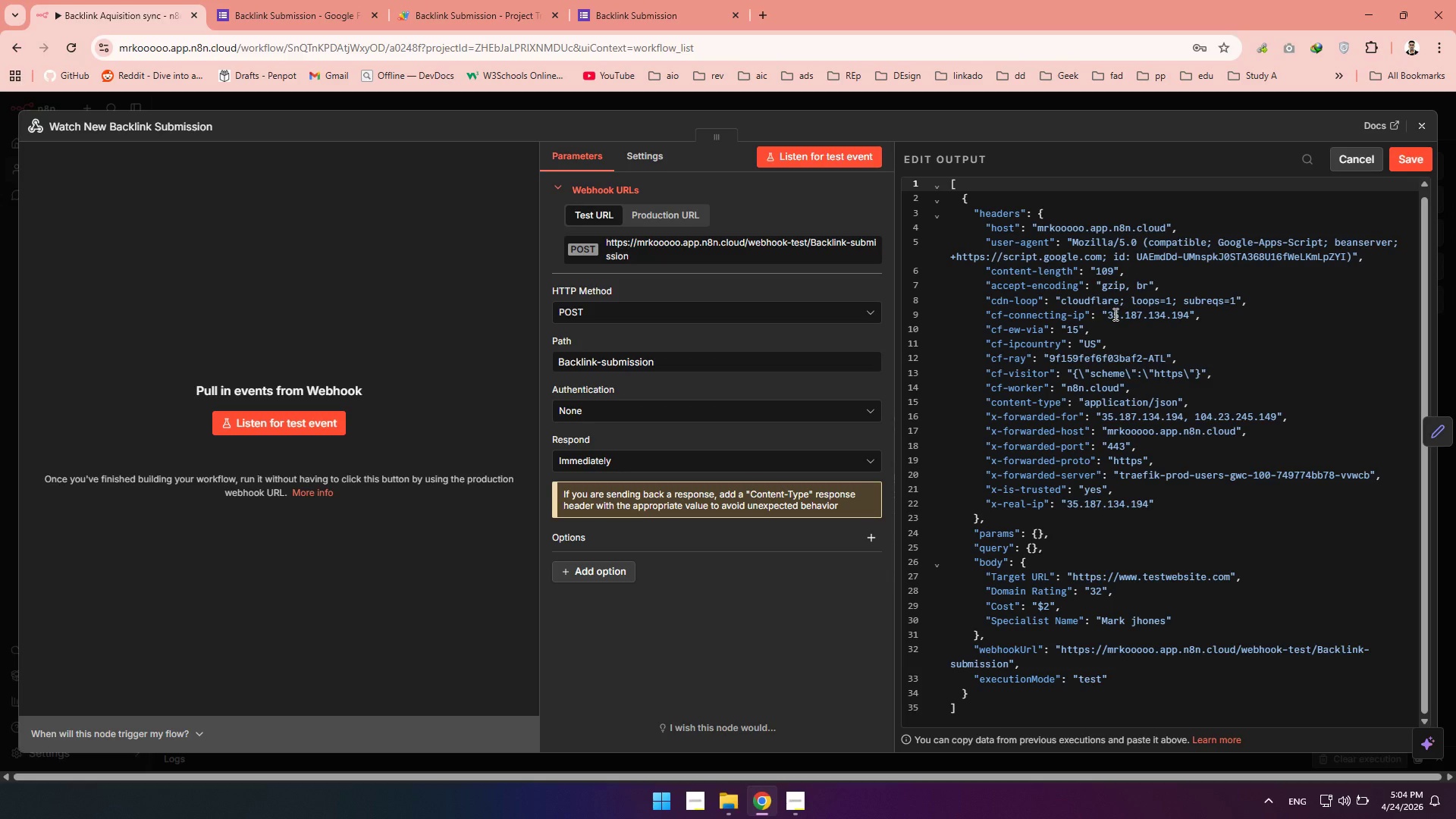 
wait(19.47)
 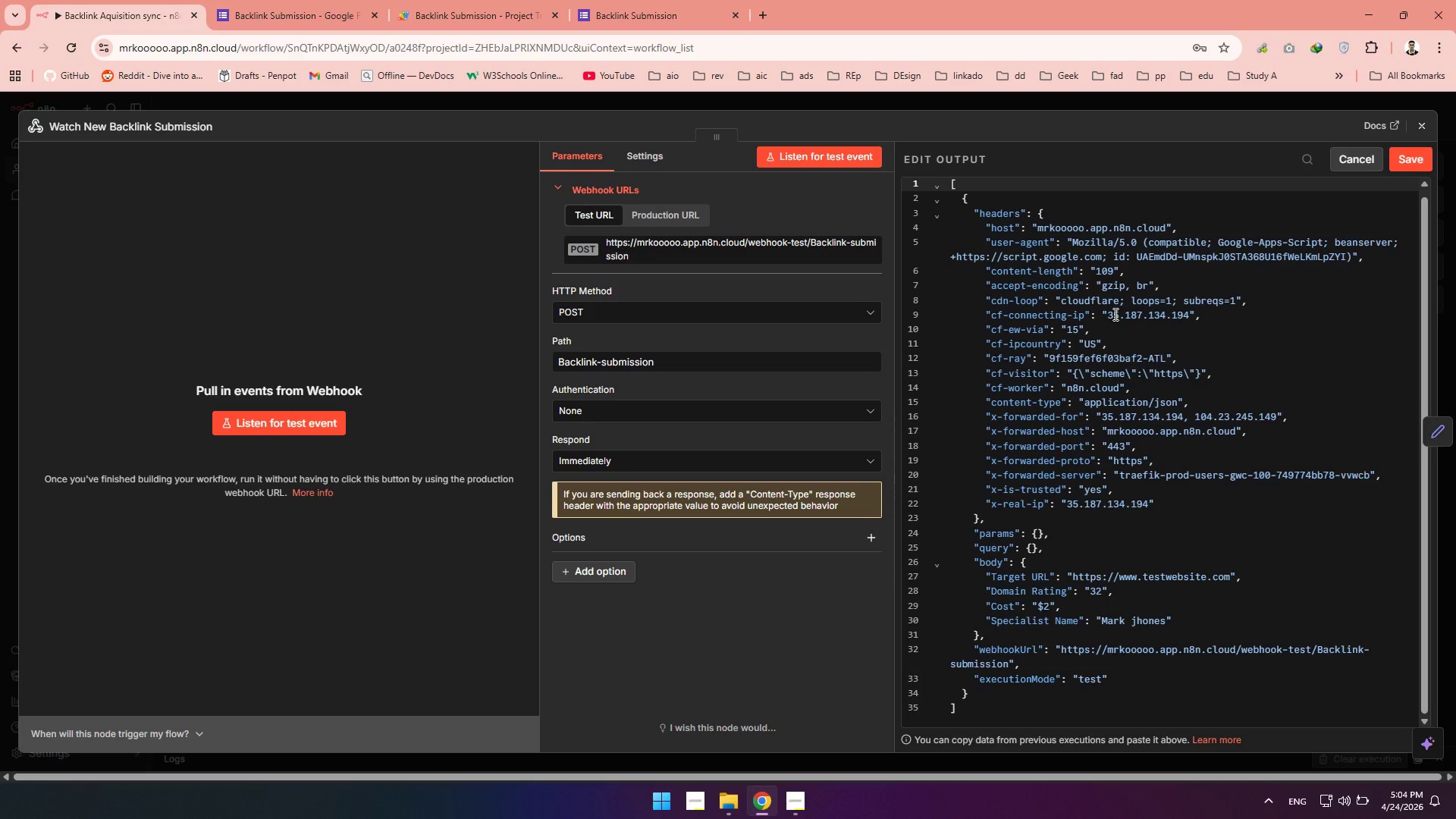 
scroll: coordinate [1130, 489], scroll_direction: down, amount: 2.0
 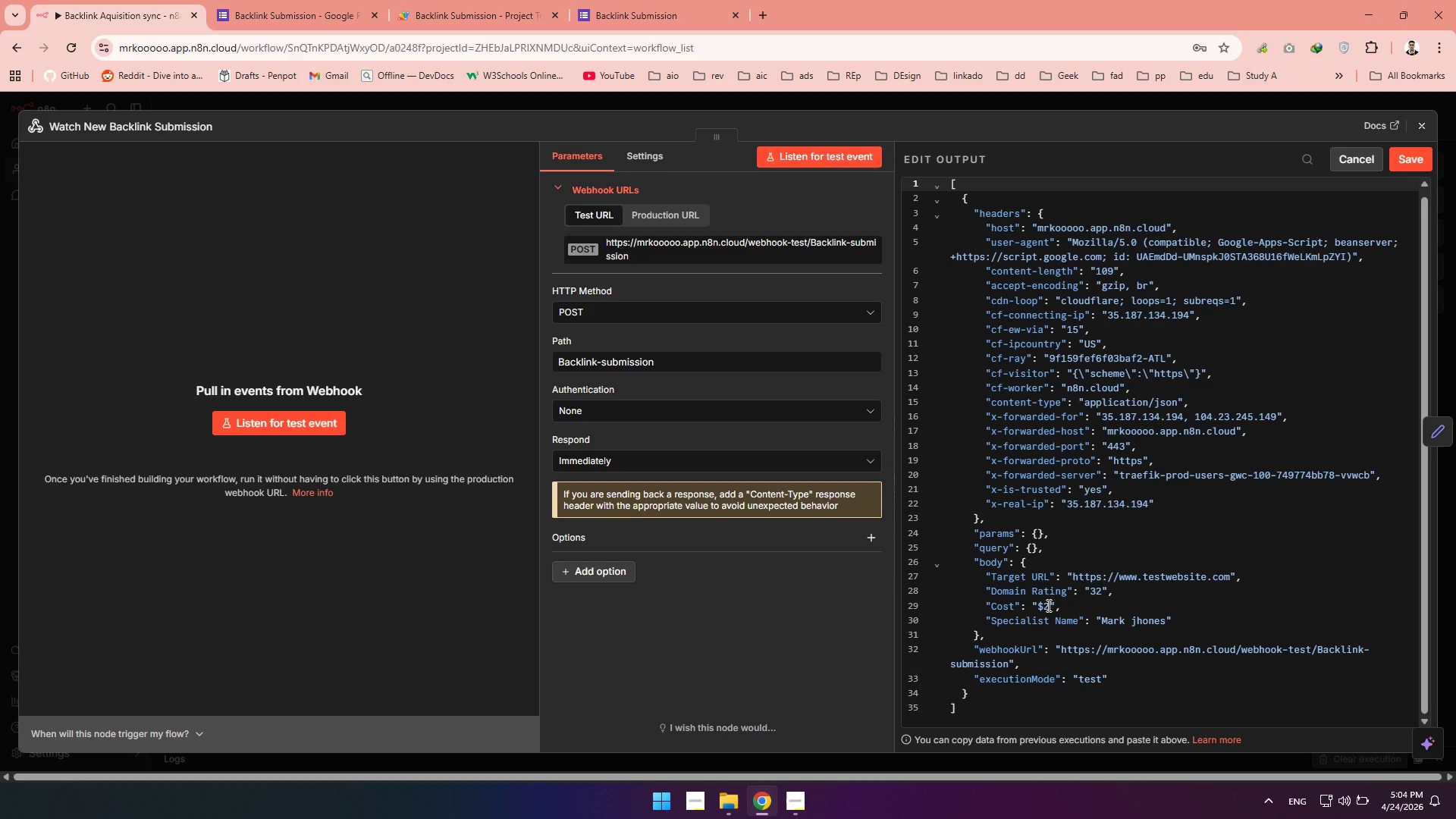 
left_click([1045, 606])
 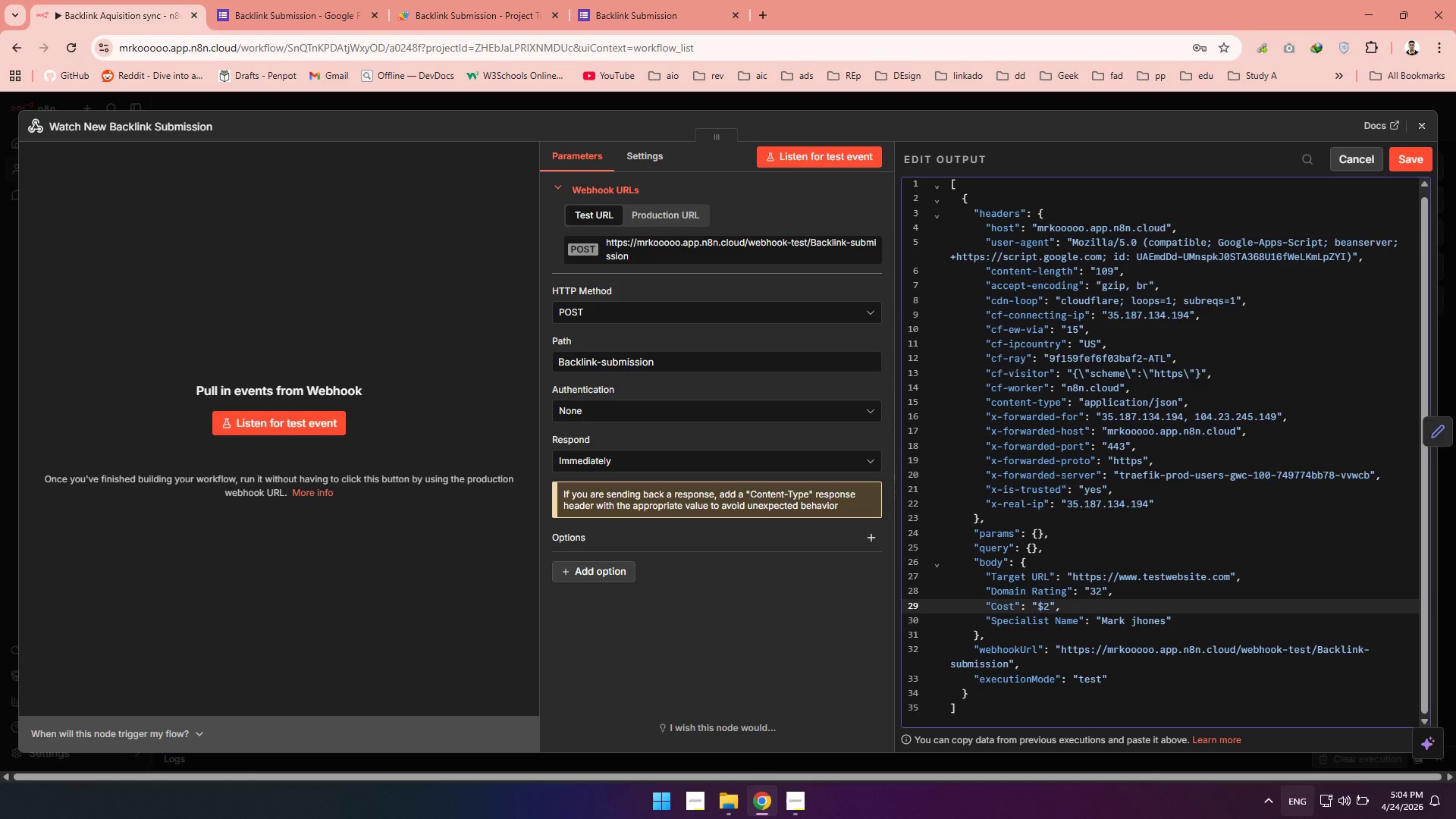 
key(Backspace)
 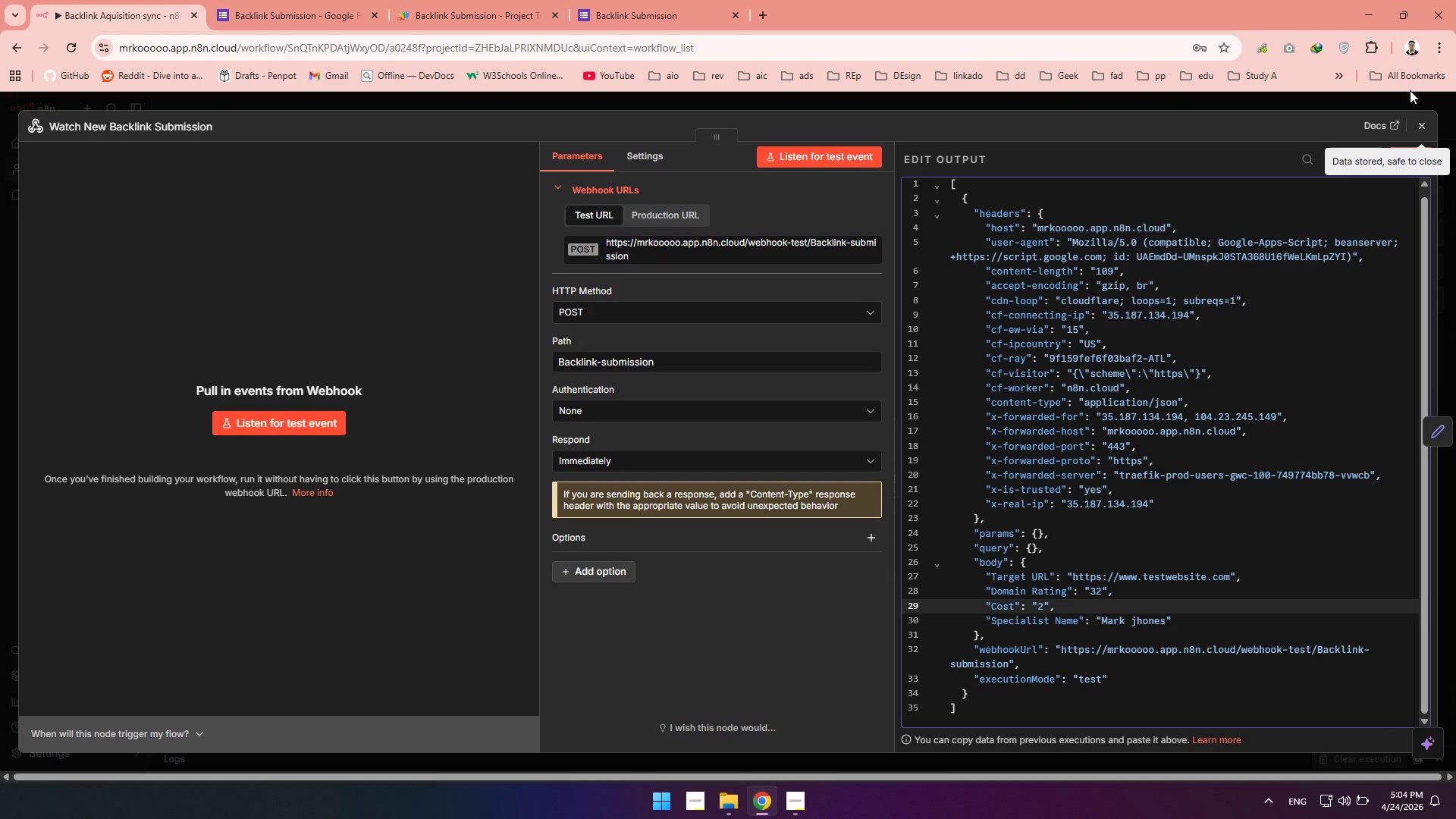 
left_click([1404, 149])
 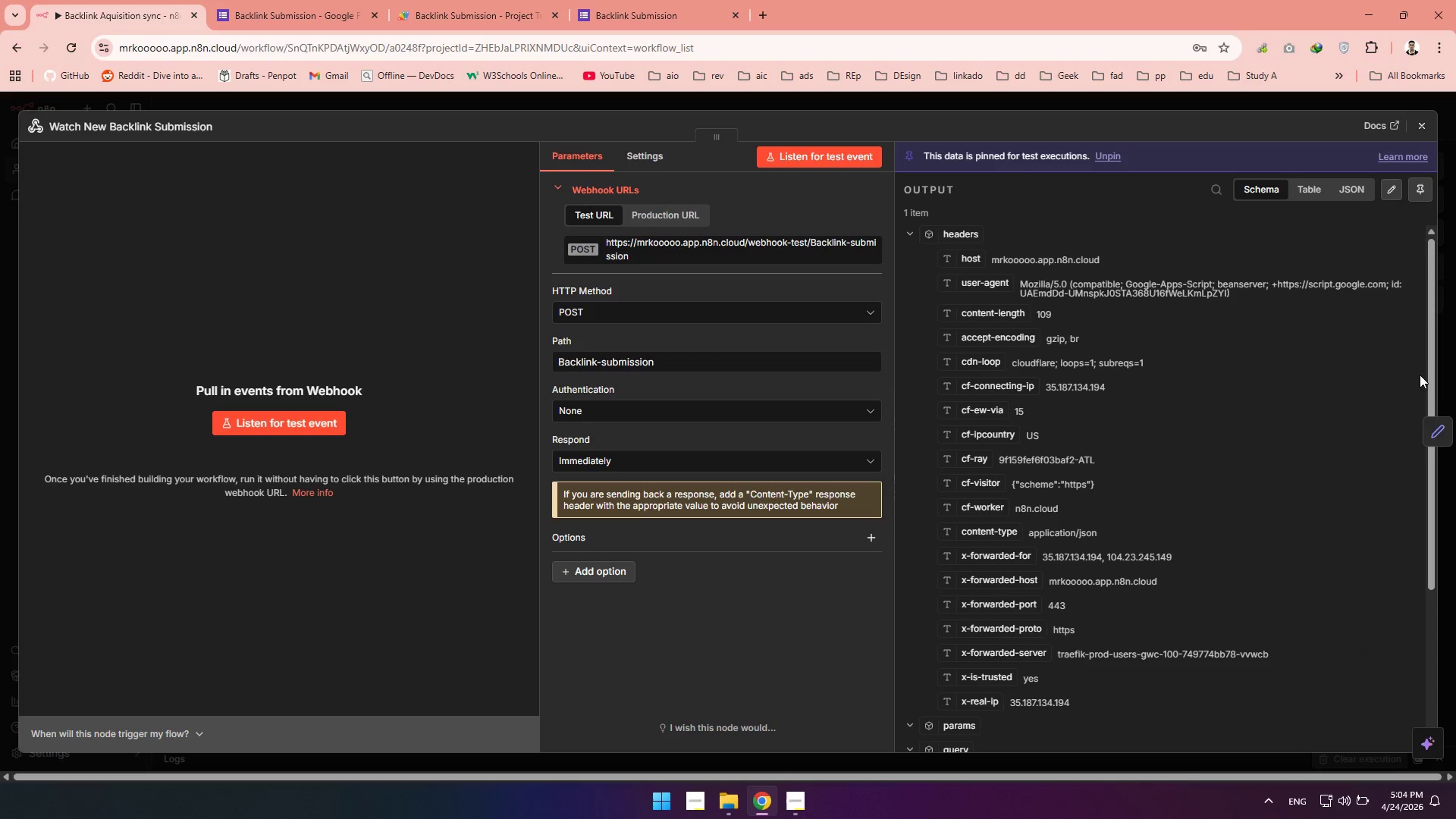 
left_click([1444, 437])
 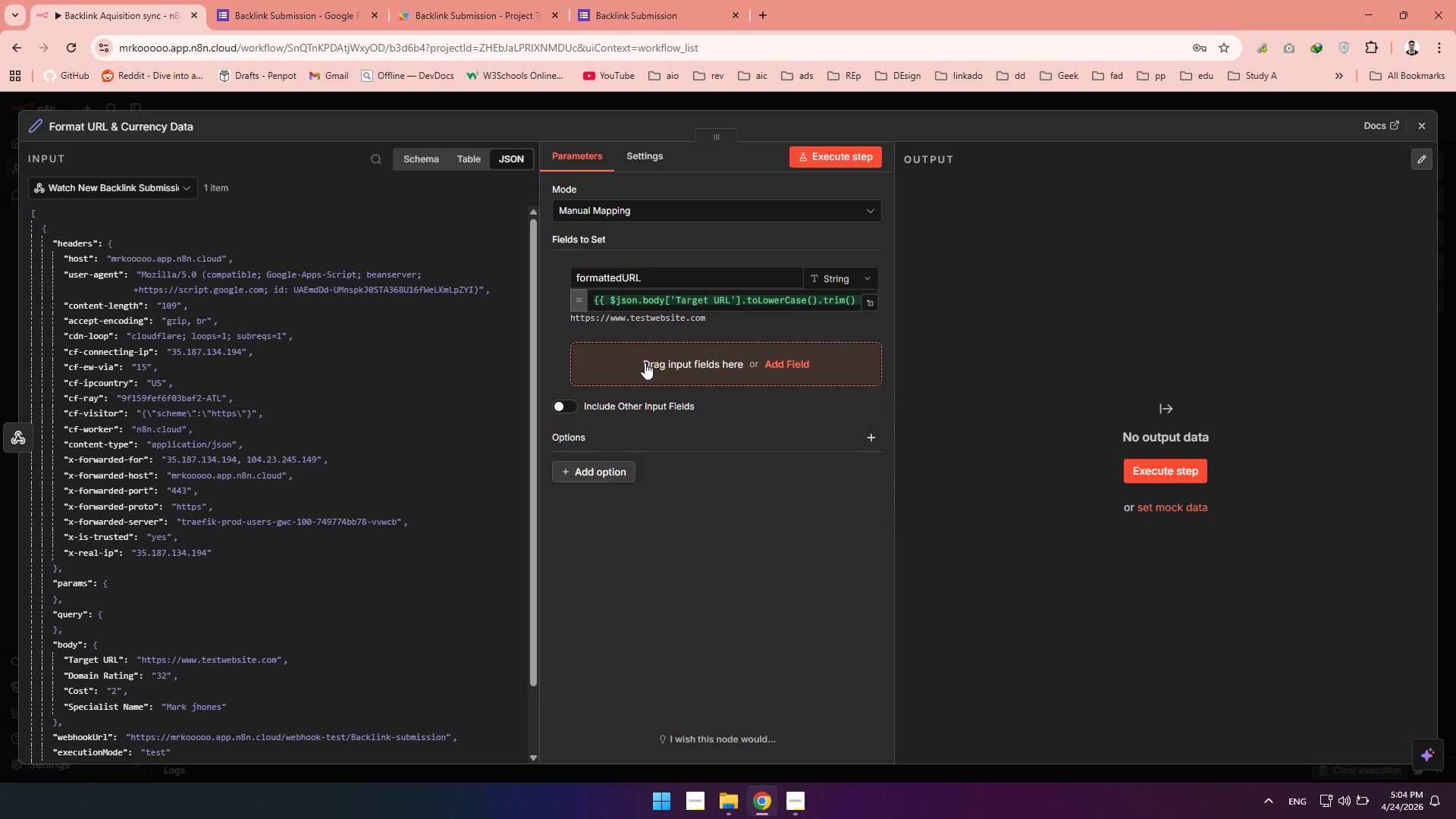 
wait(13.7)
 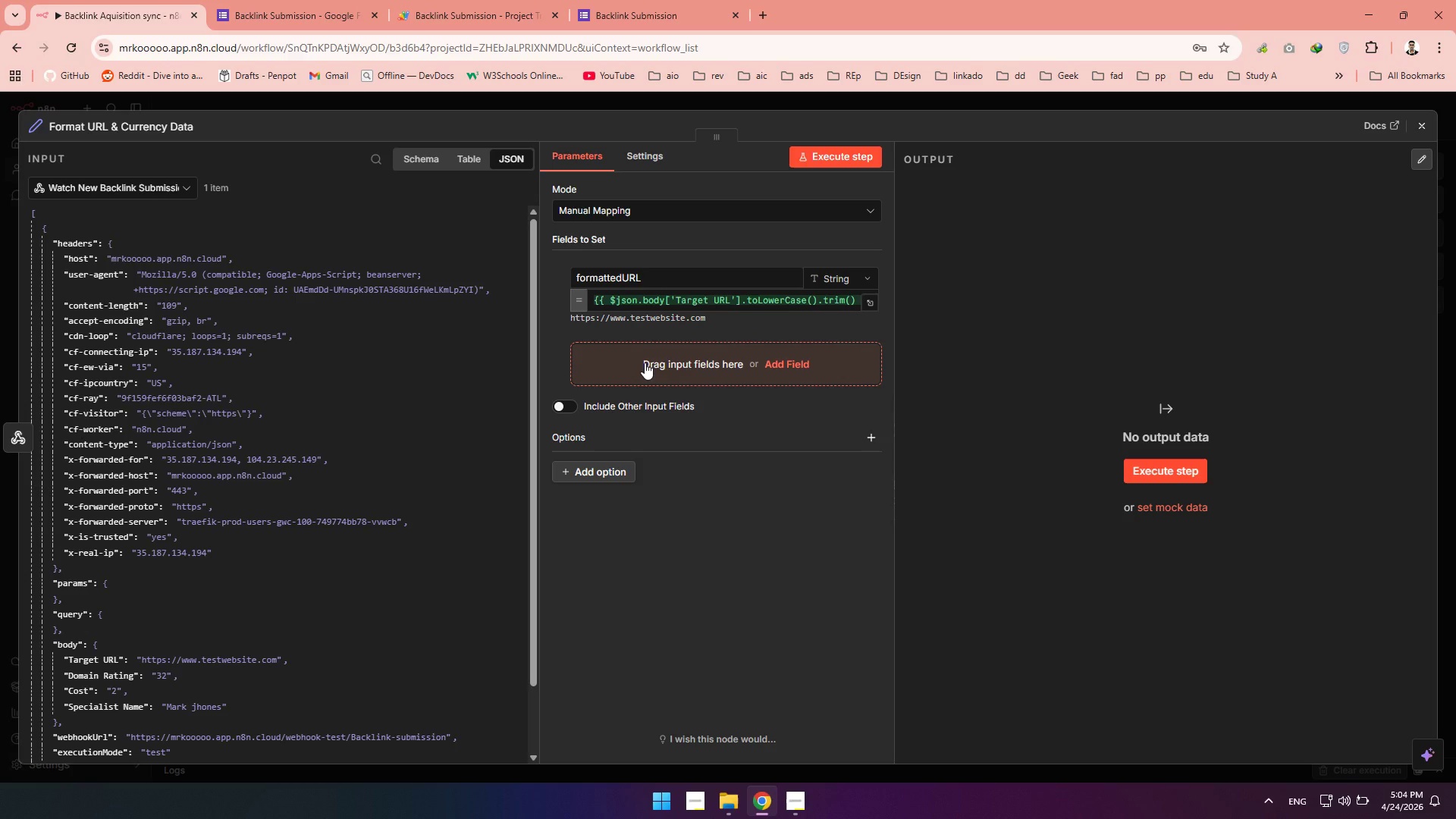 
scroll: coordinate [613, 384], scroll_direction: down, amount: 2.0
 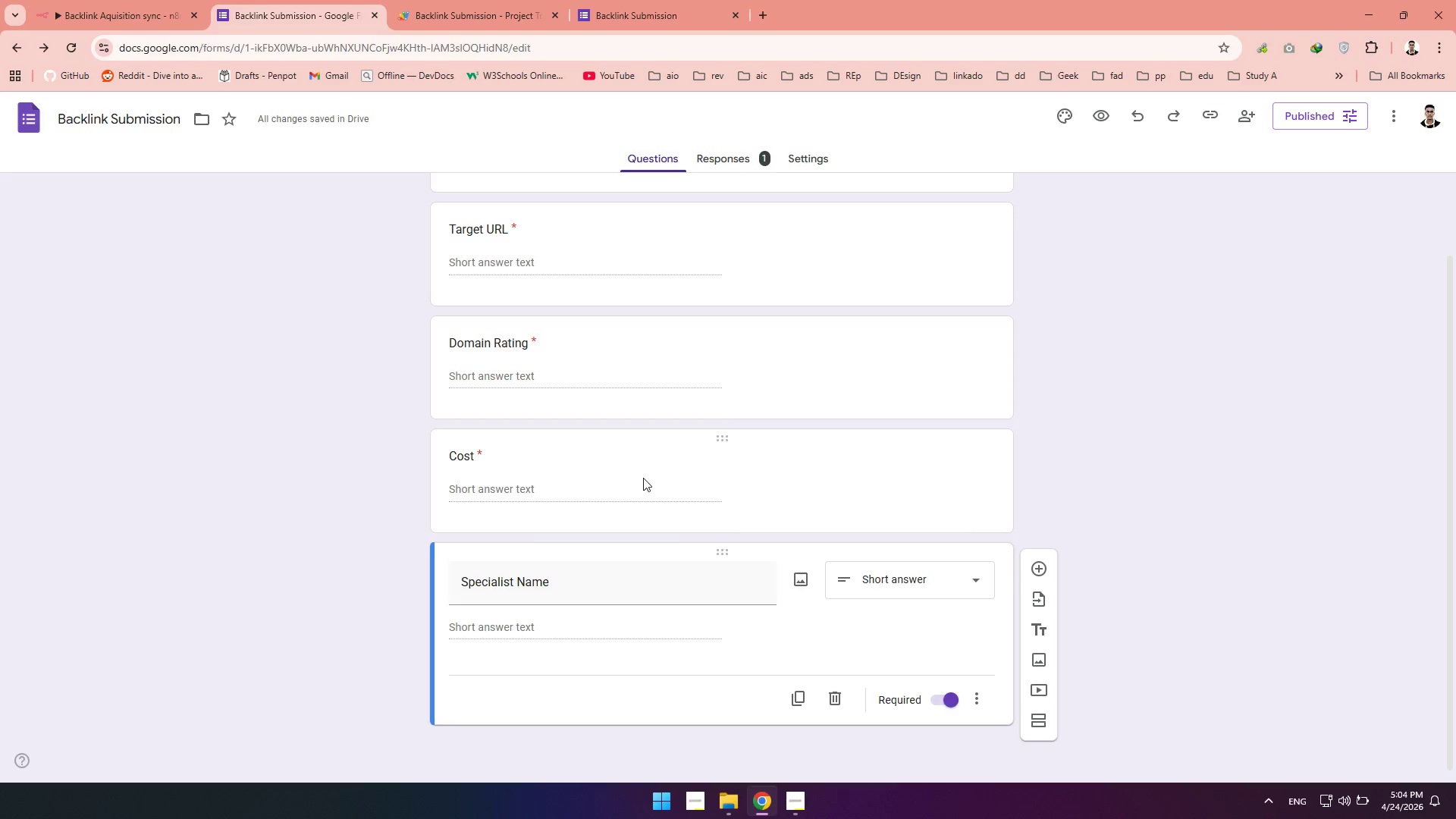 
left_click([643, 478])
 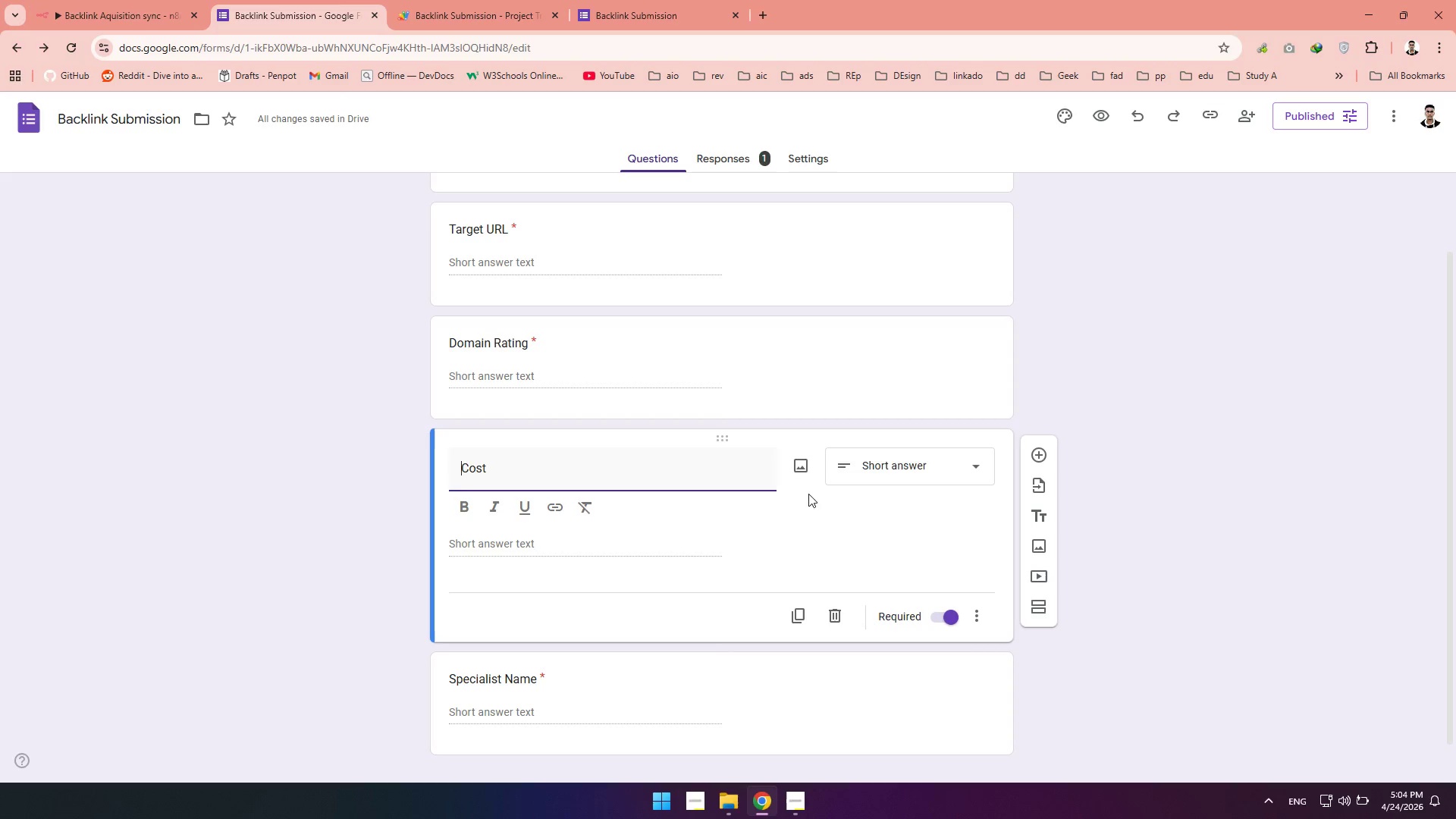 
wait(7.55)
 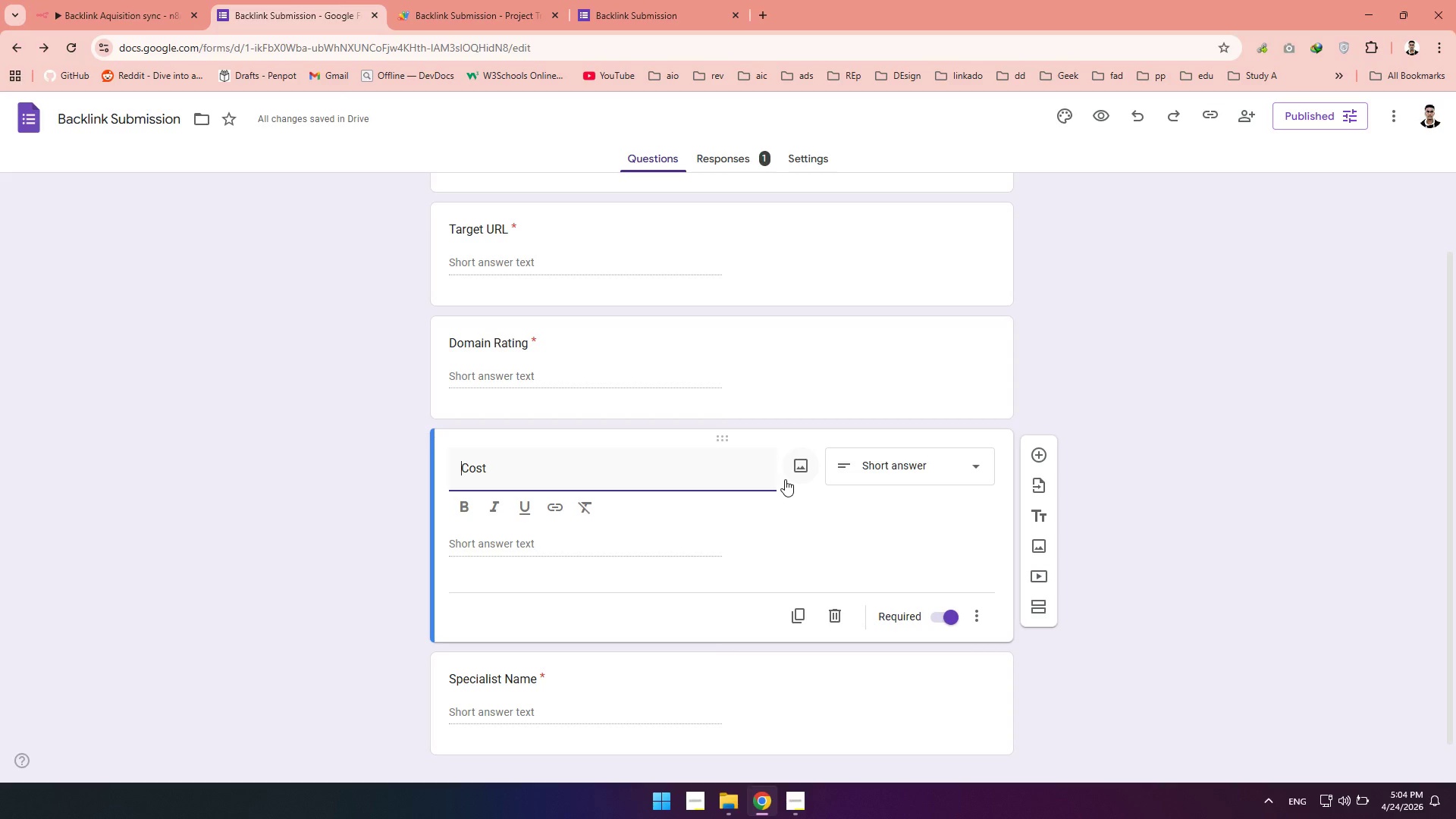 
scroll: coordinate [886, 457], scroll_direction: down, amount: 3.0
 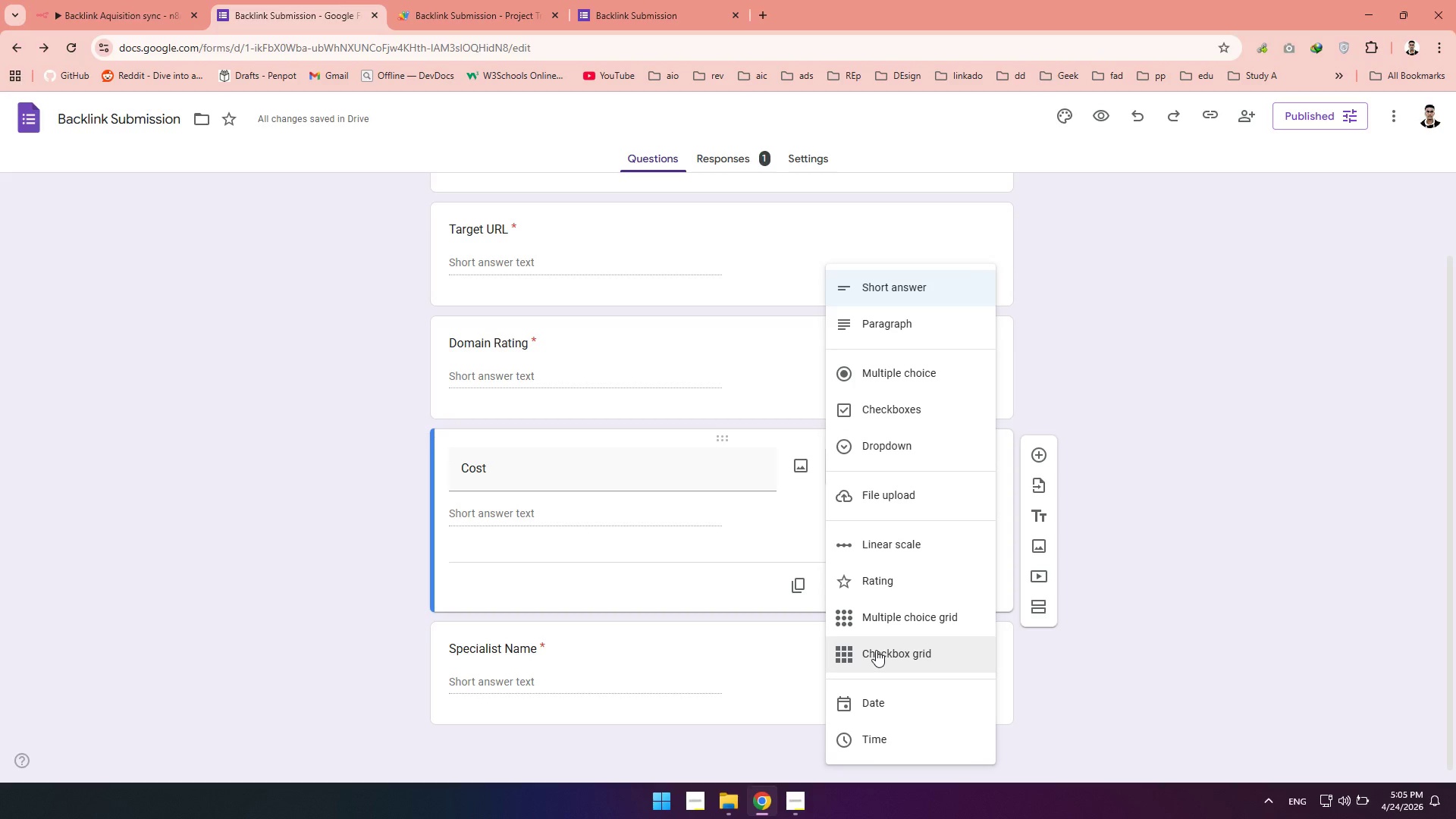 
scroll: coordinate [877, 649], scroll_direction: up, amount: 4.0
 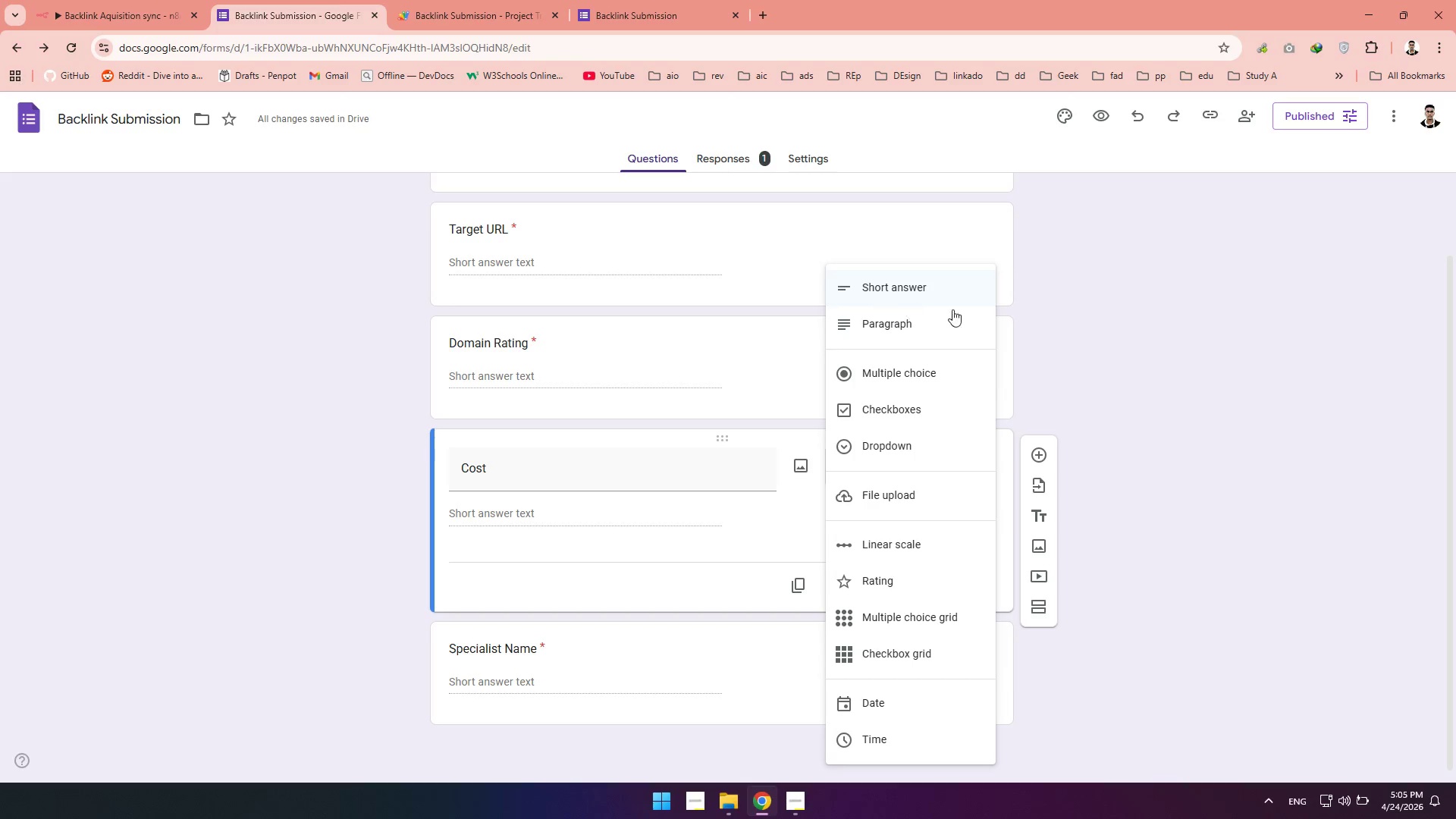 
left_click([1128, 336])
 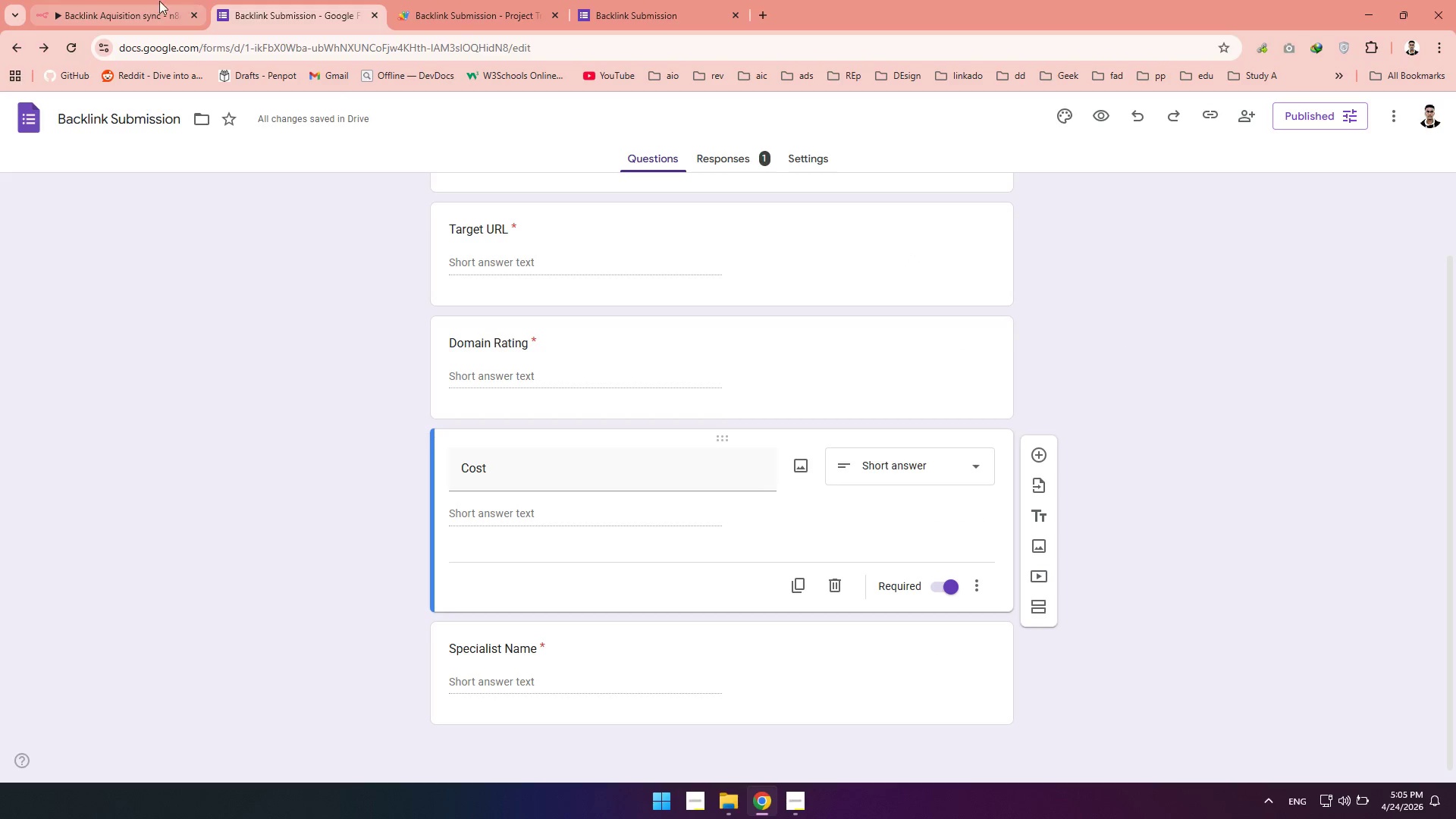 
left_click([69, 1])
 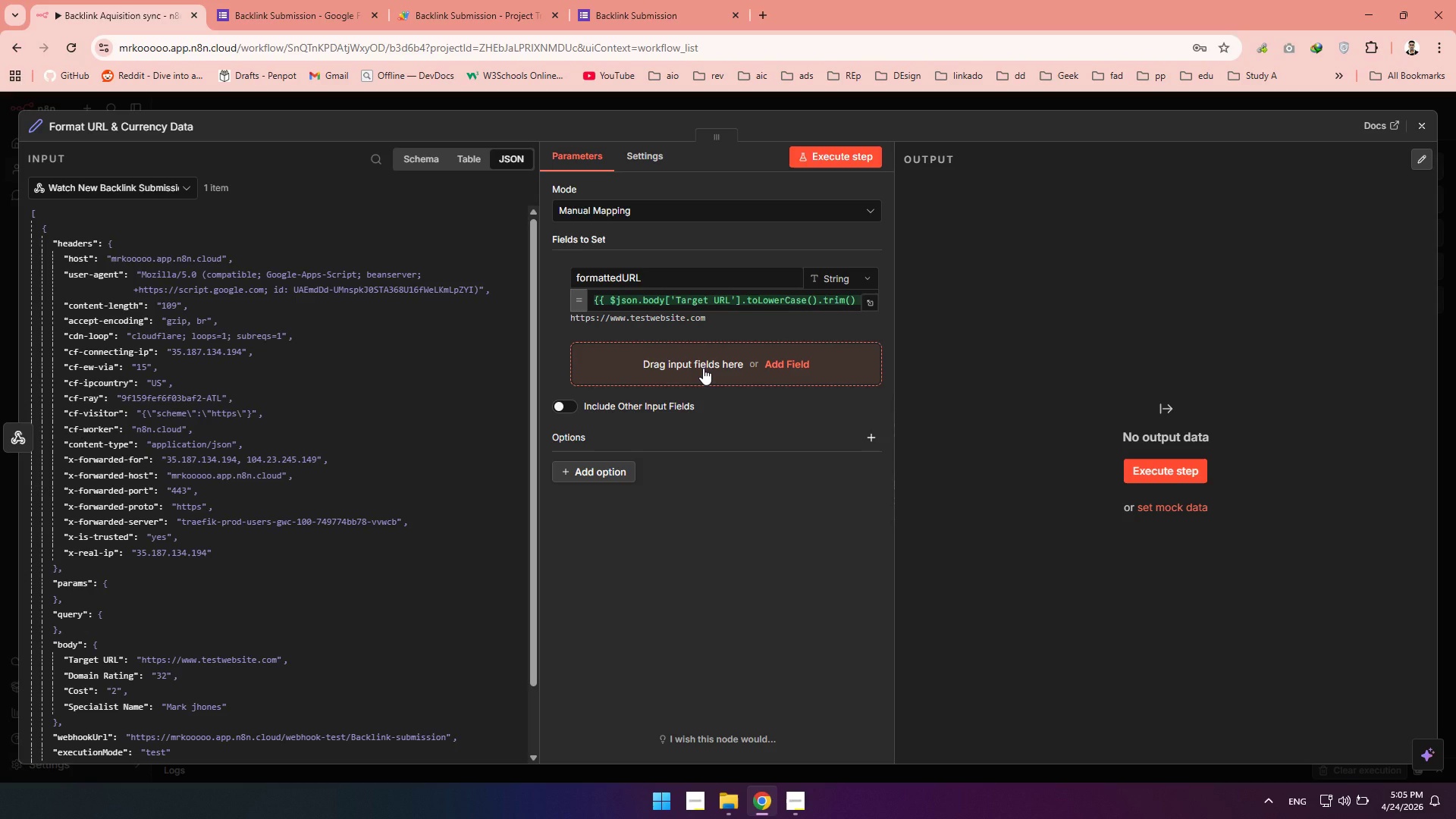 
left_click([702, 368])
 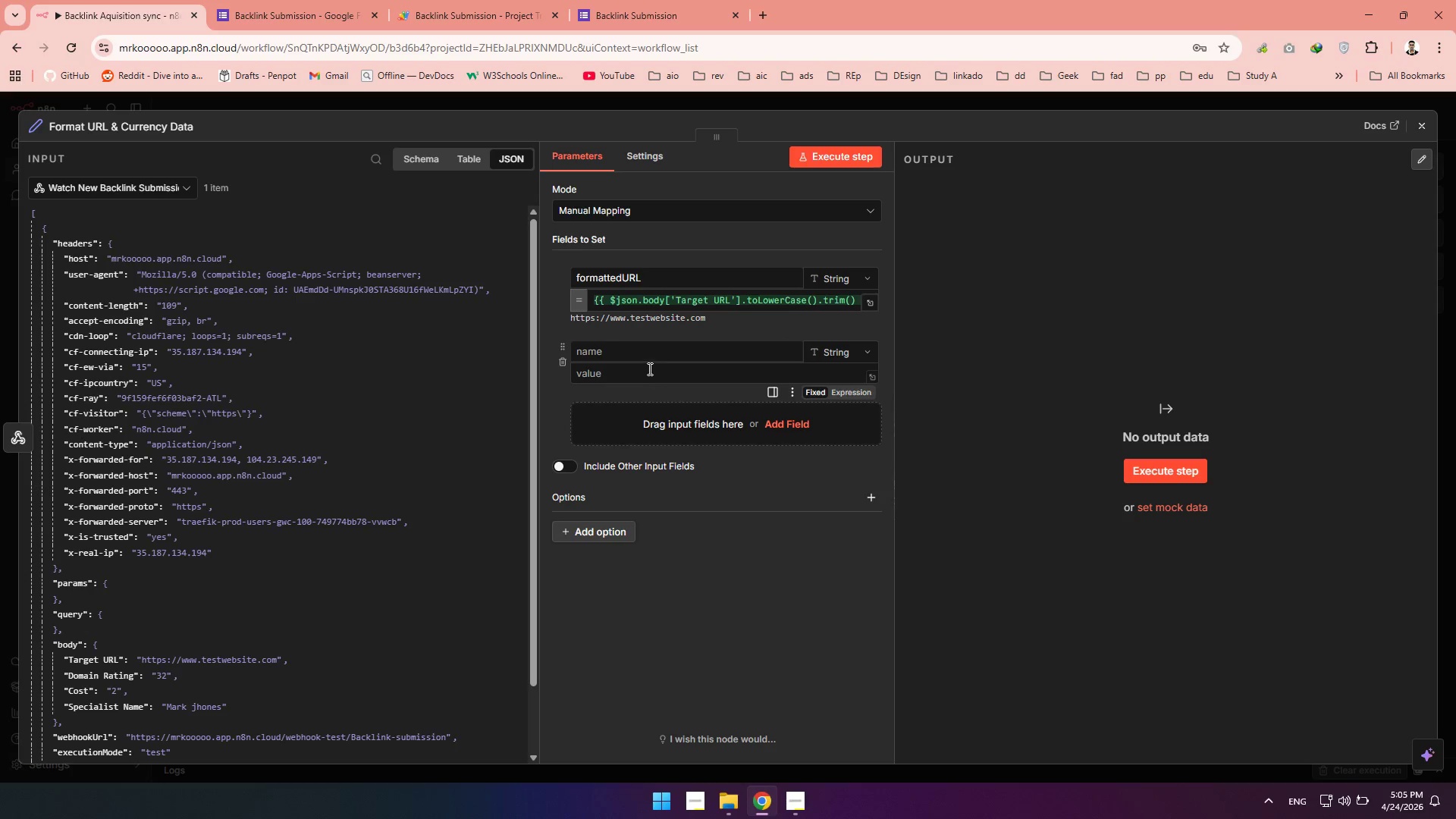 
left_click([608, 350])
 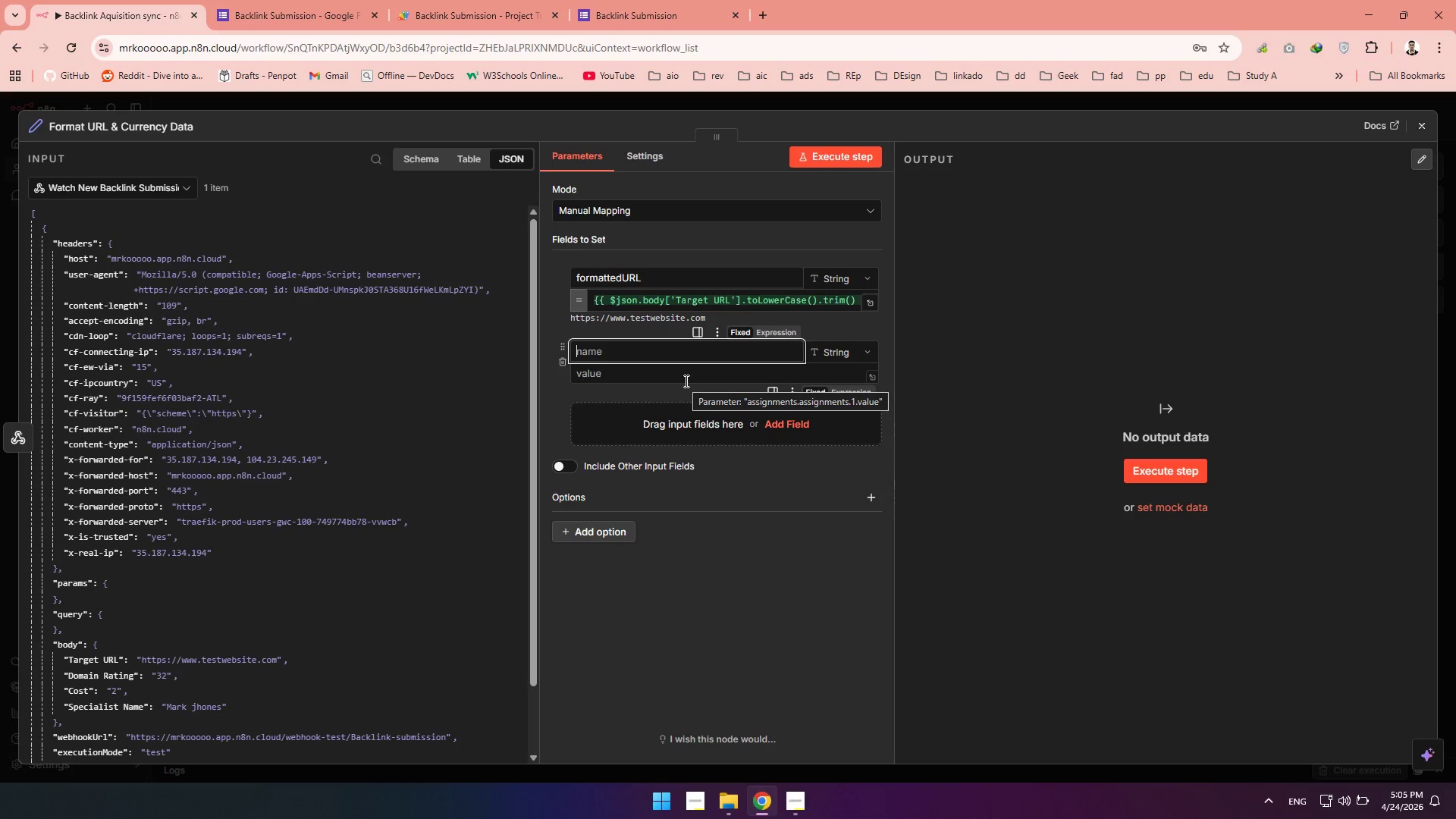 
type(formattedCost)
 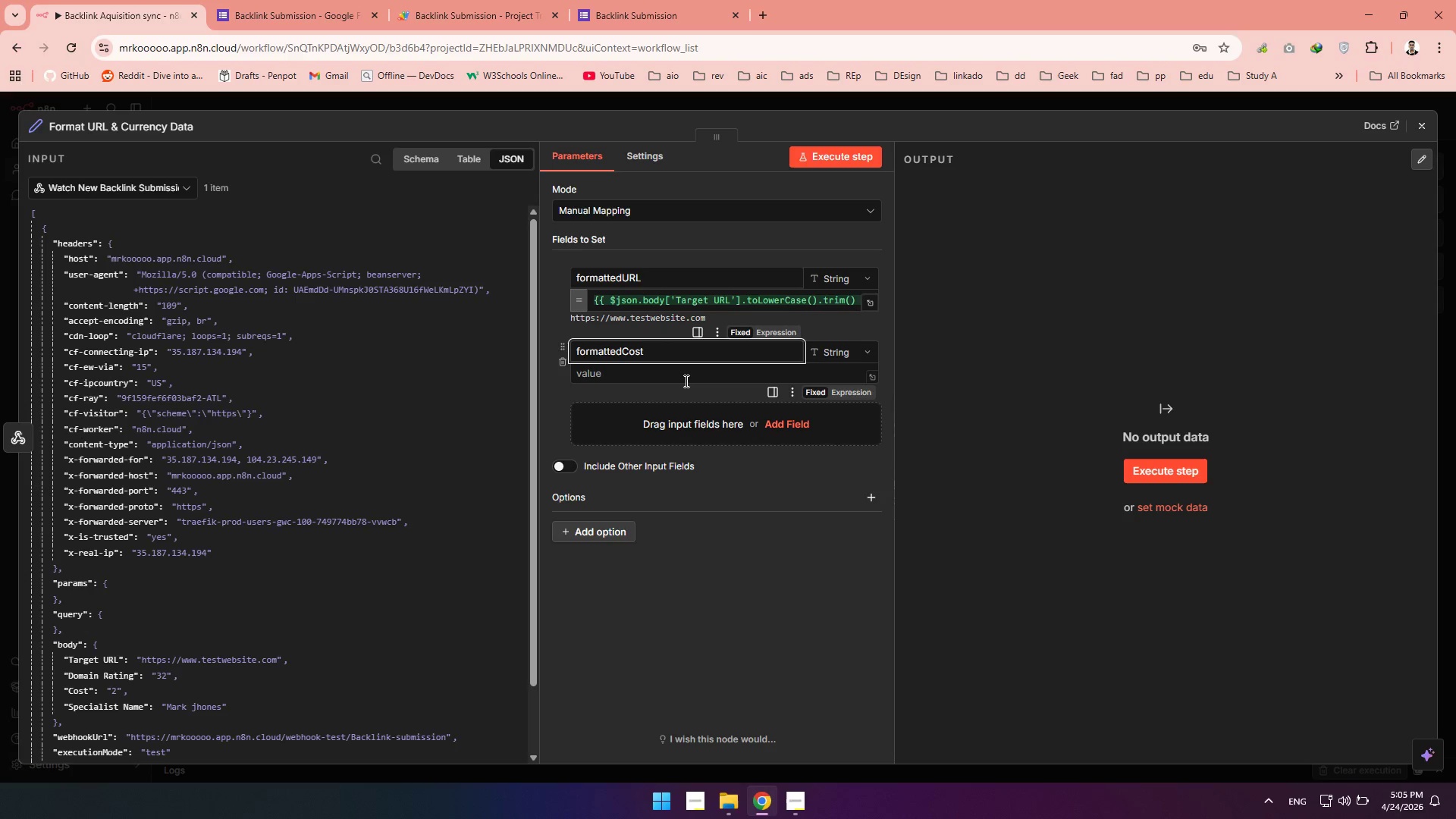 
left_click([399, 158])
 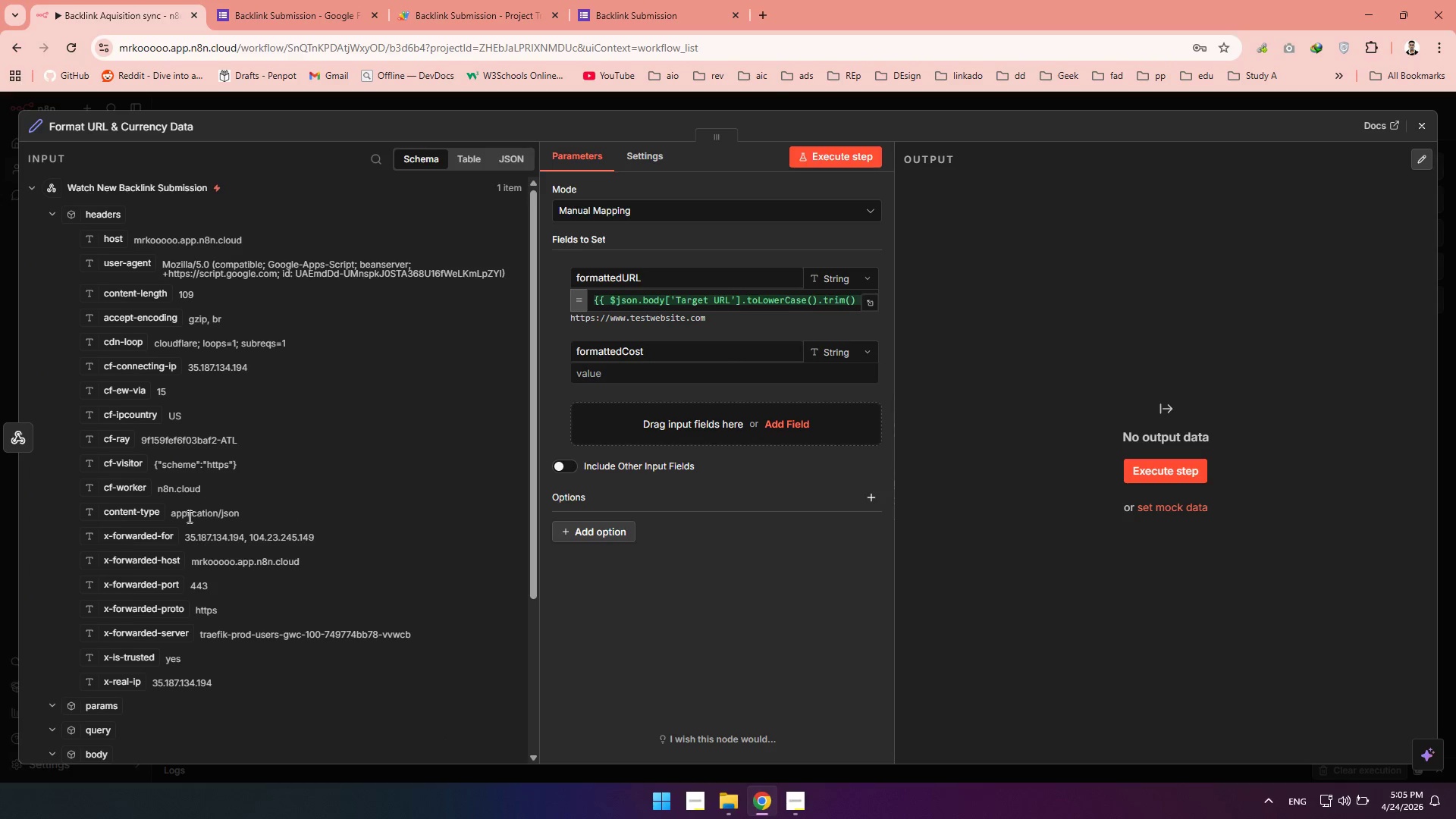 
scroll: coordinate [165, 541], scroll_direction: down, amount: 5.0
 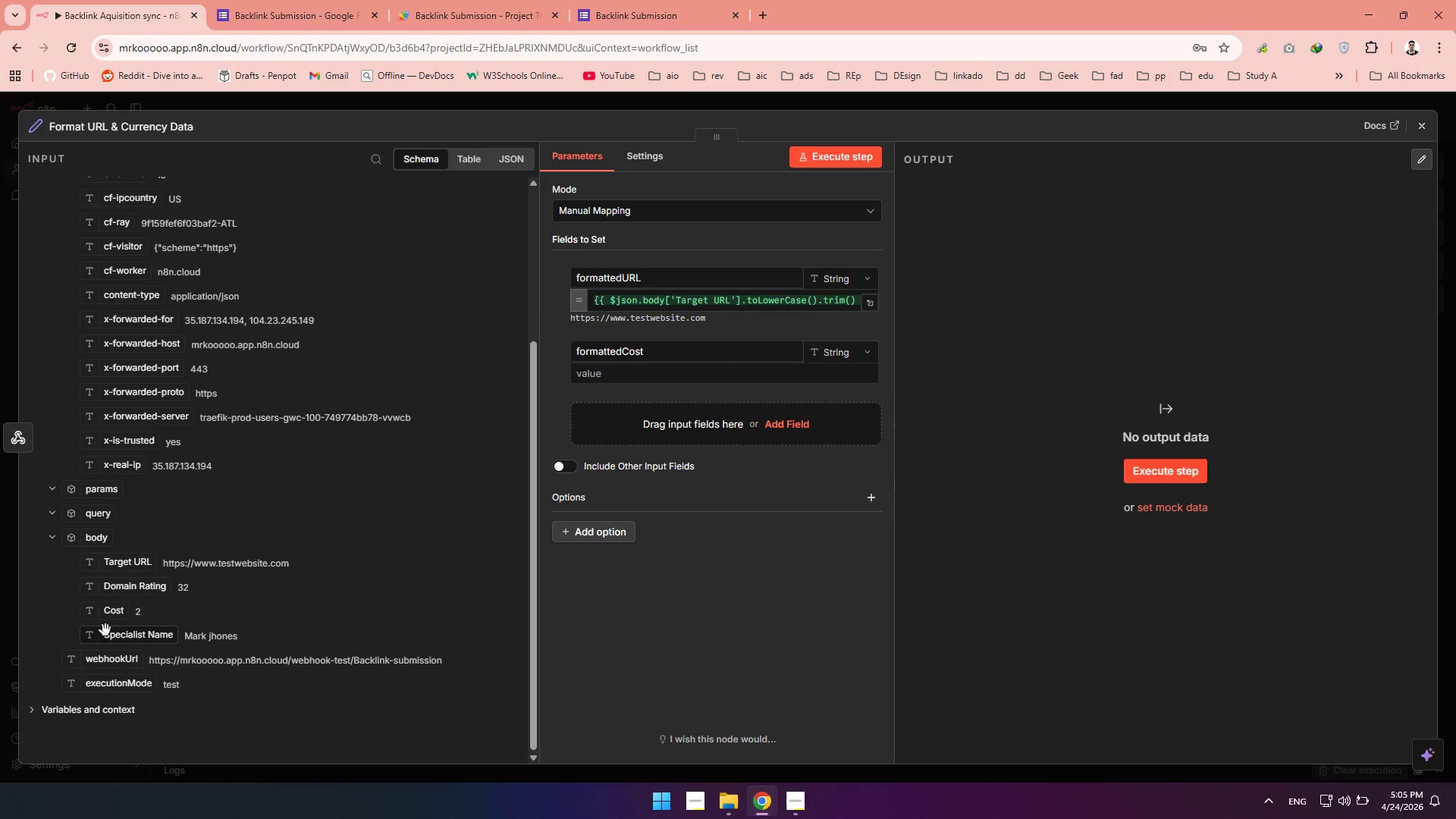 
left_click_drag(start_coordinate=[108, 611], to_coordinate=[601, 380])
 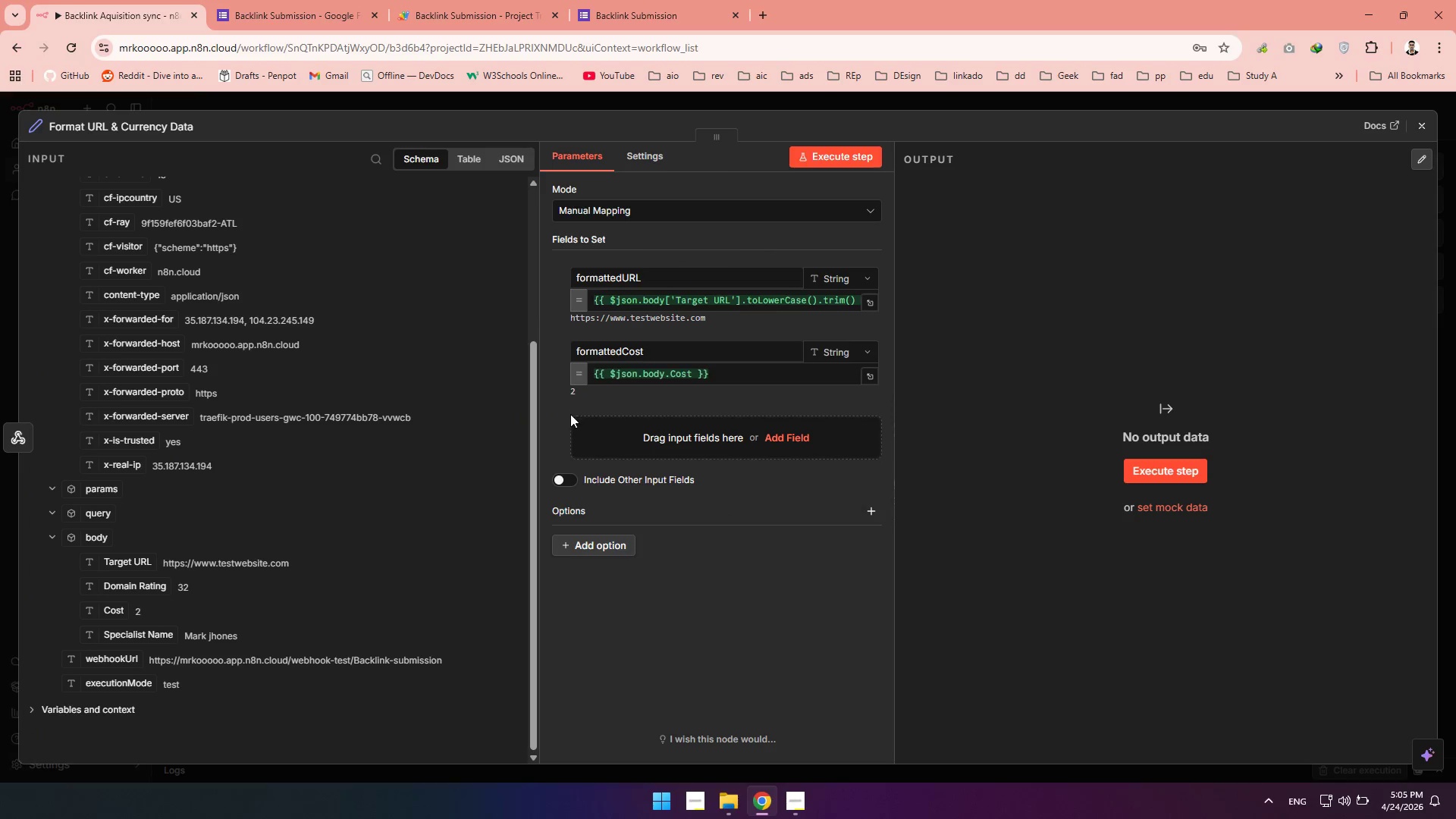 
left_click([569, 413])
 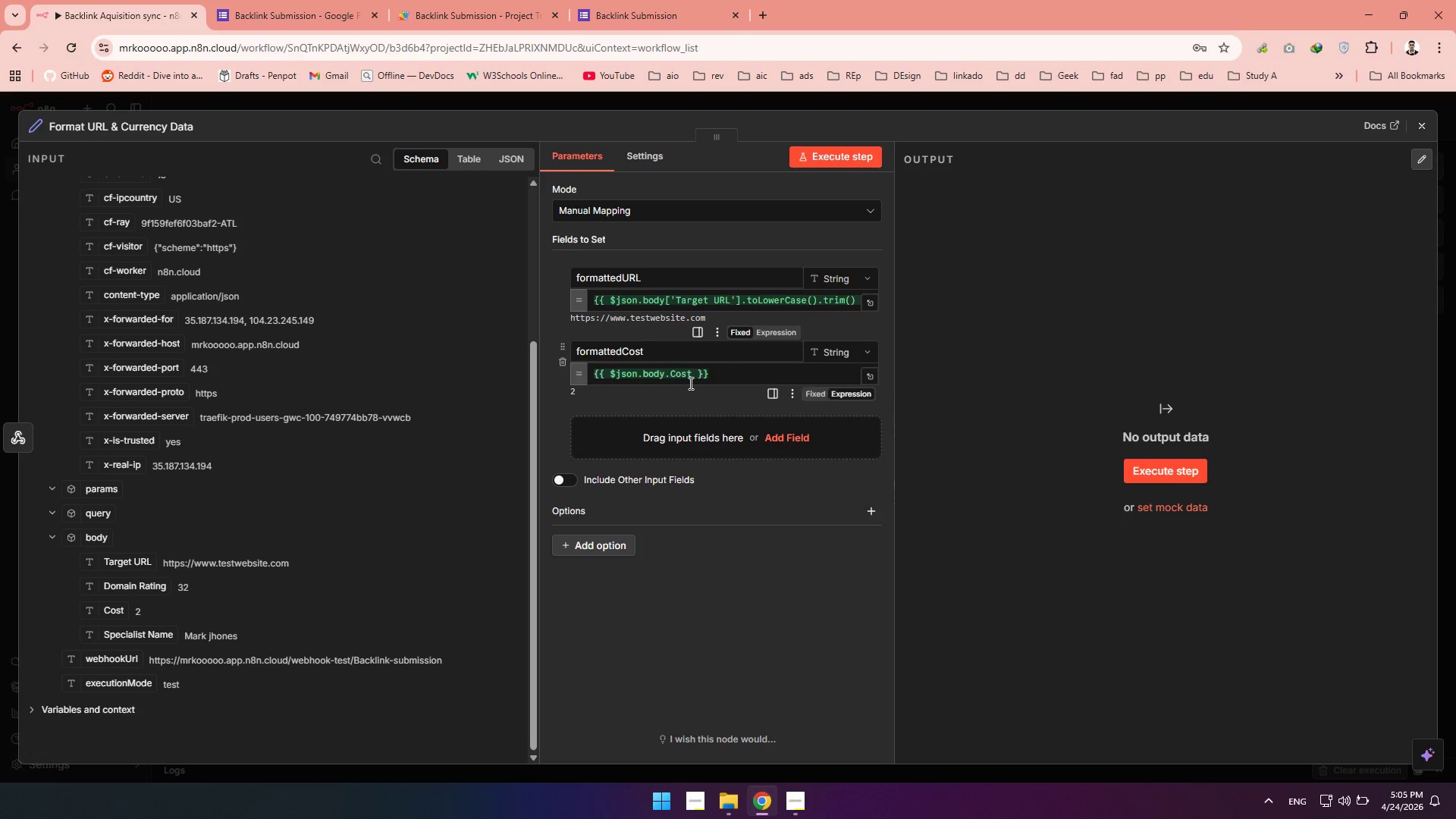 
left_click([692, 375])
 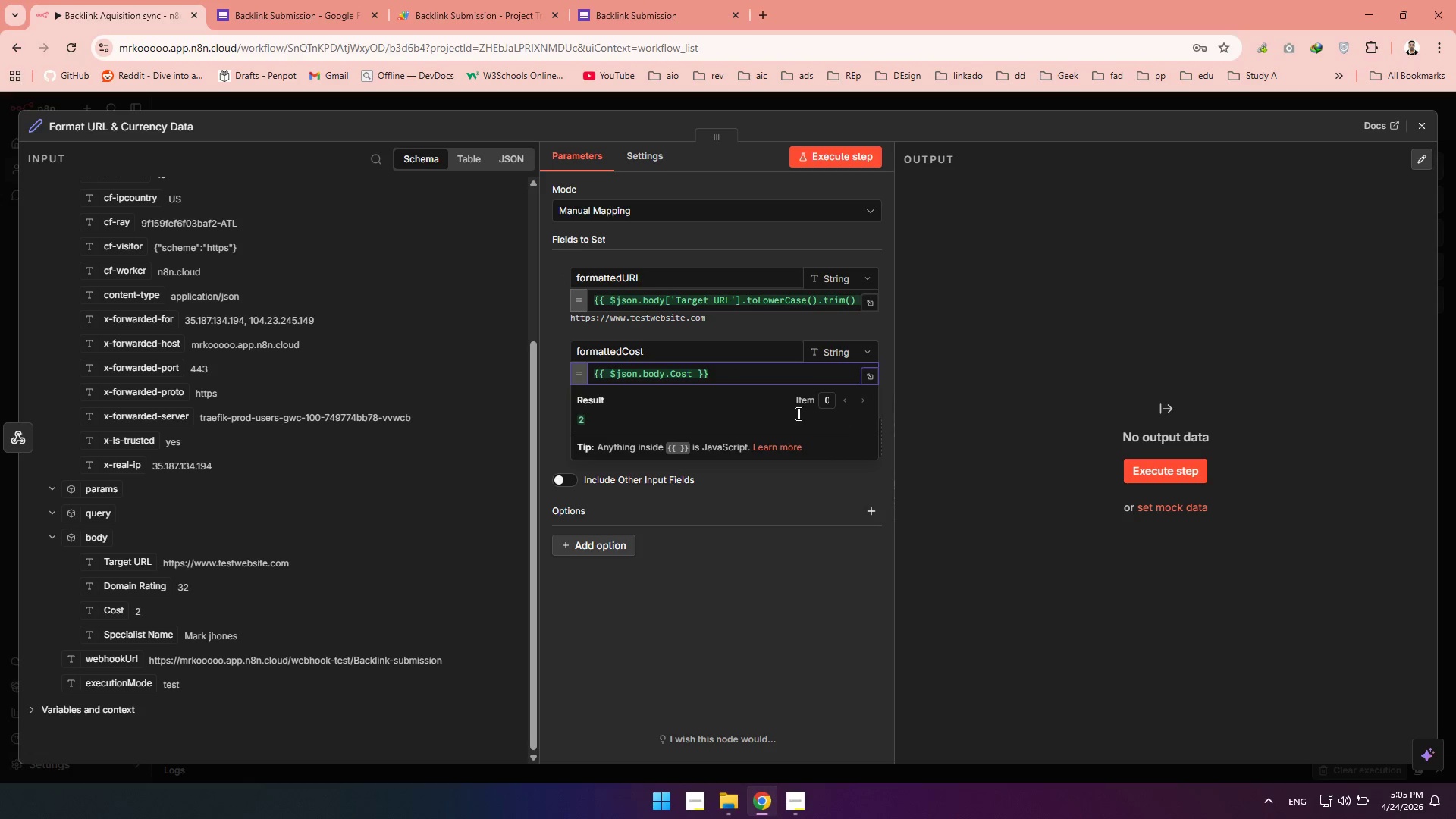 
wait(5.33)
 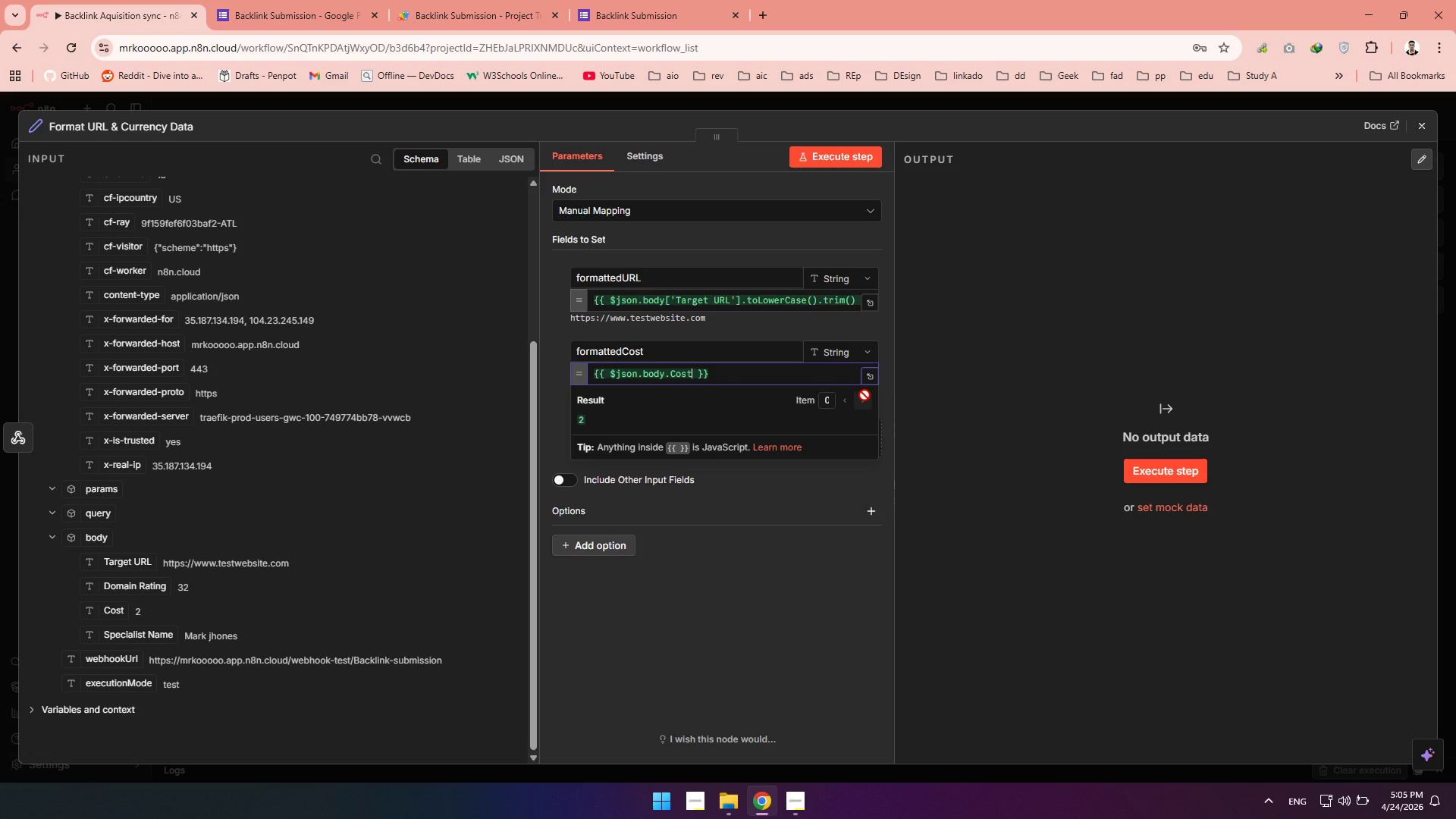 
left_click_drag(start_coordinate=[692, 374], to_coordinate=[606, 378])
 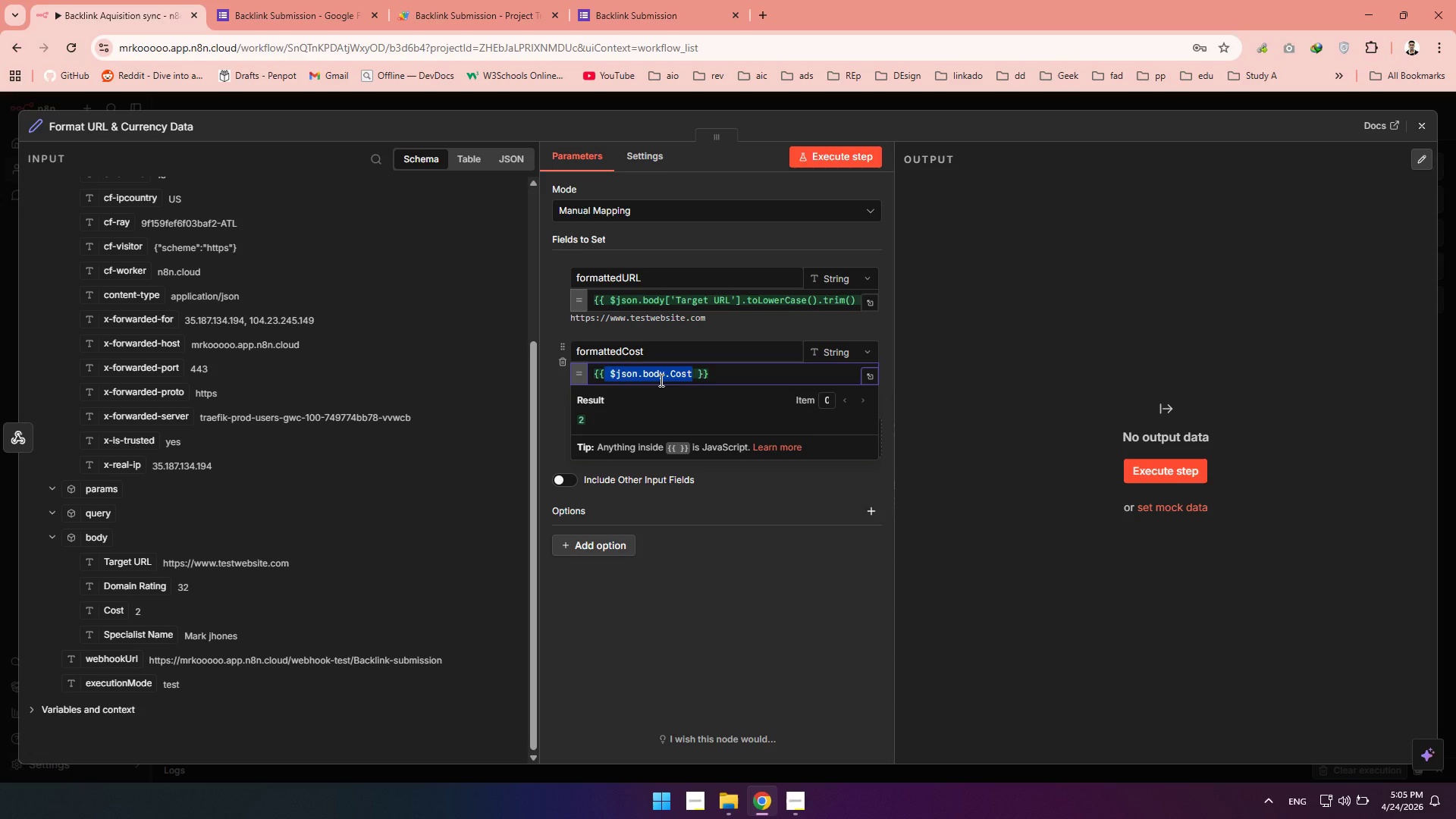 
type(parse)
 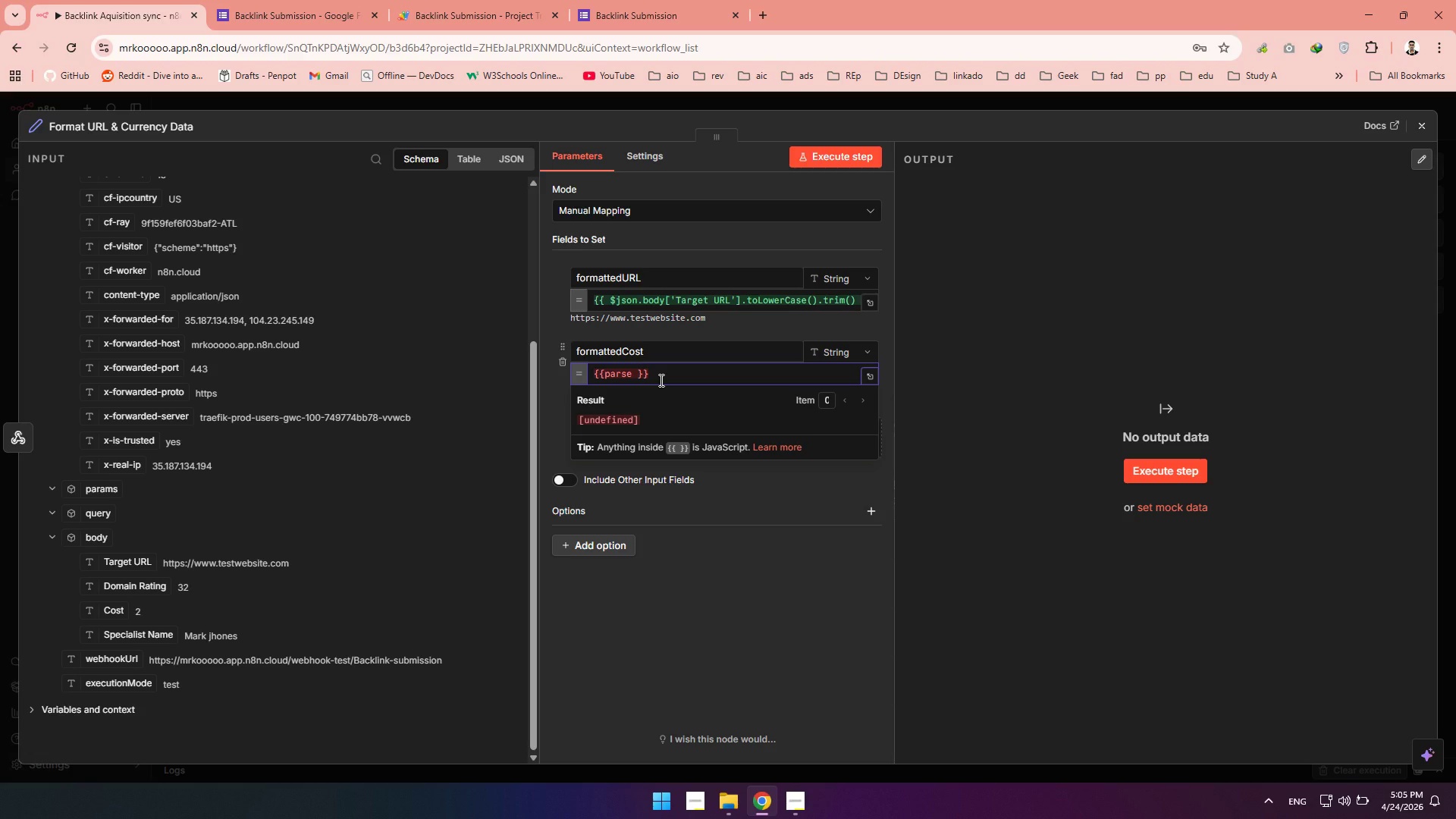 
wait(11.61)
 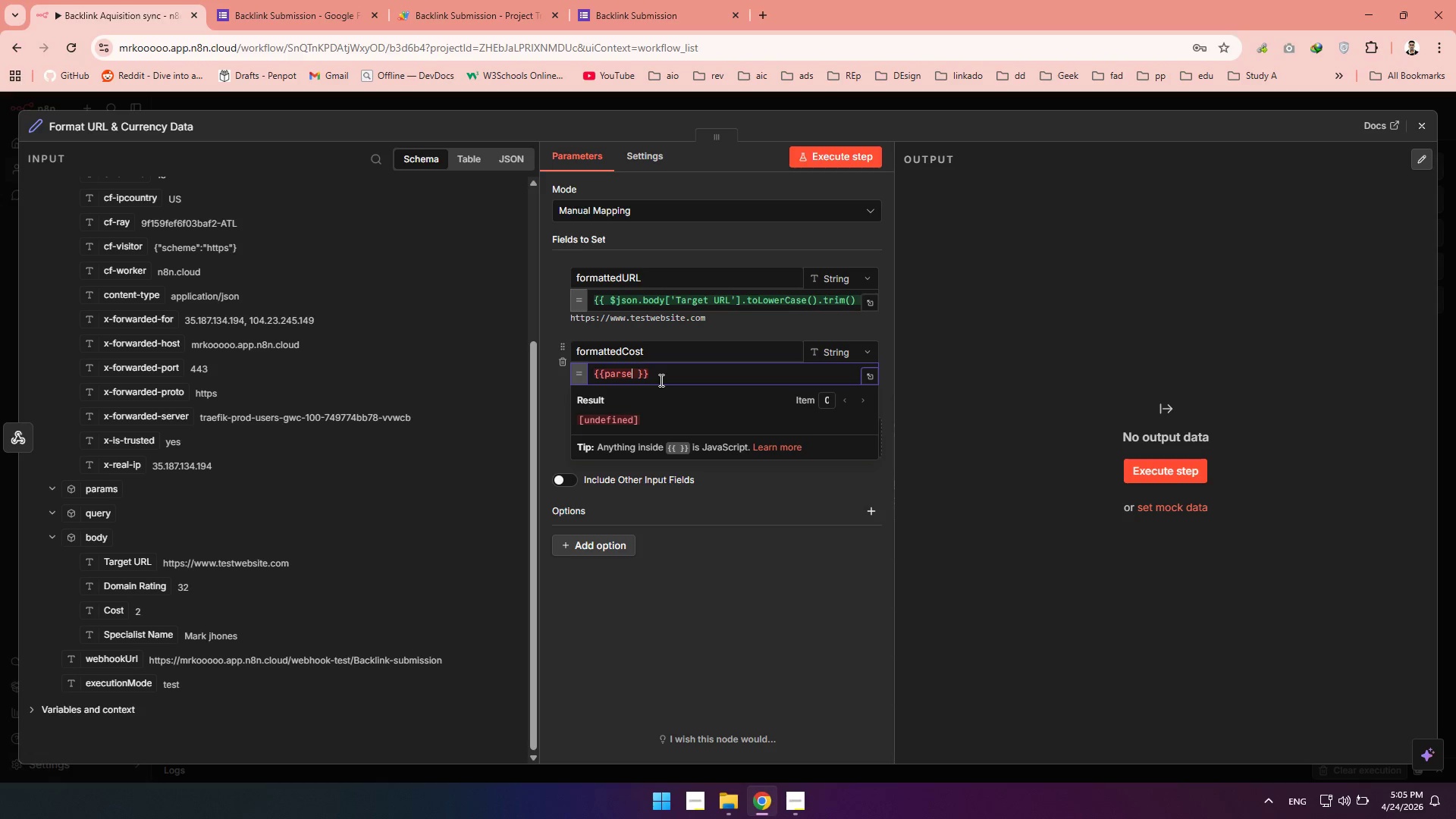 
type(Float())
 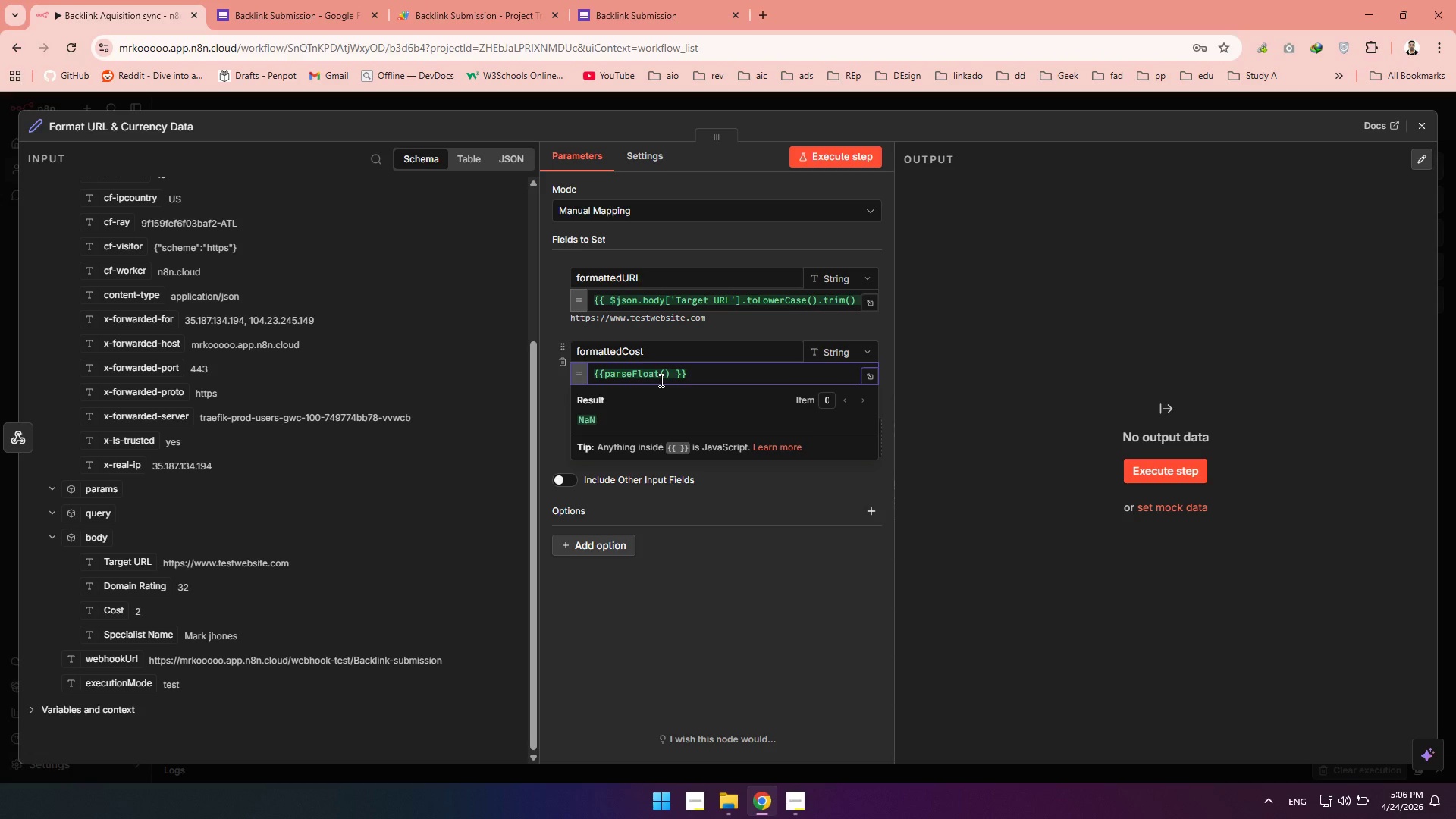 
key(ArrowLeft)
 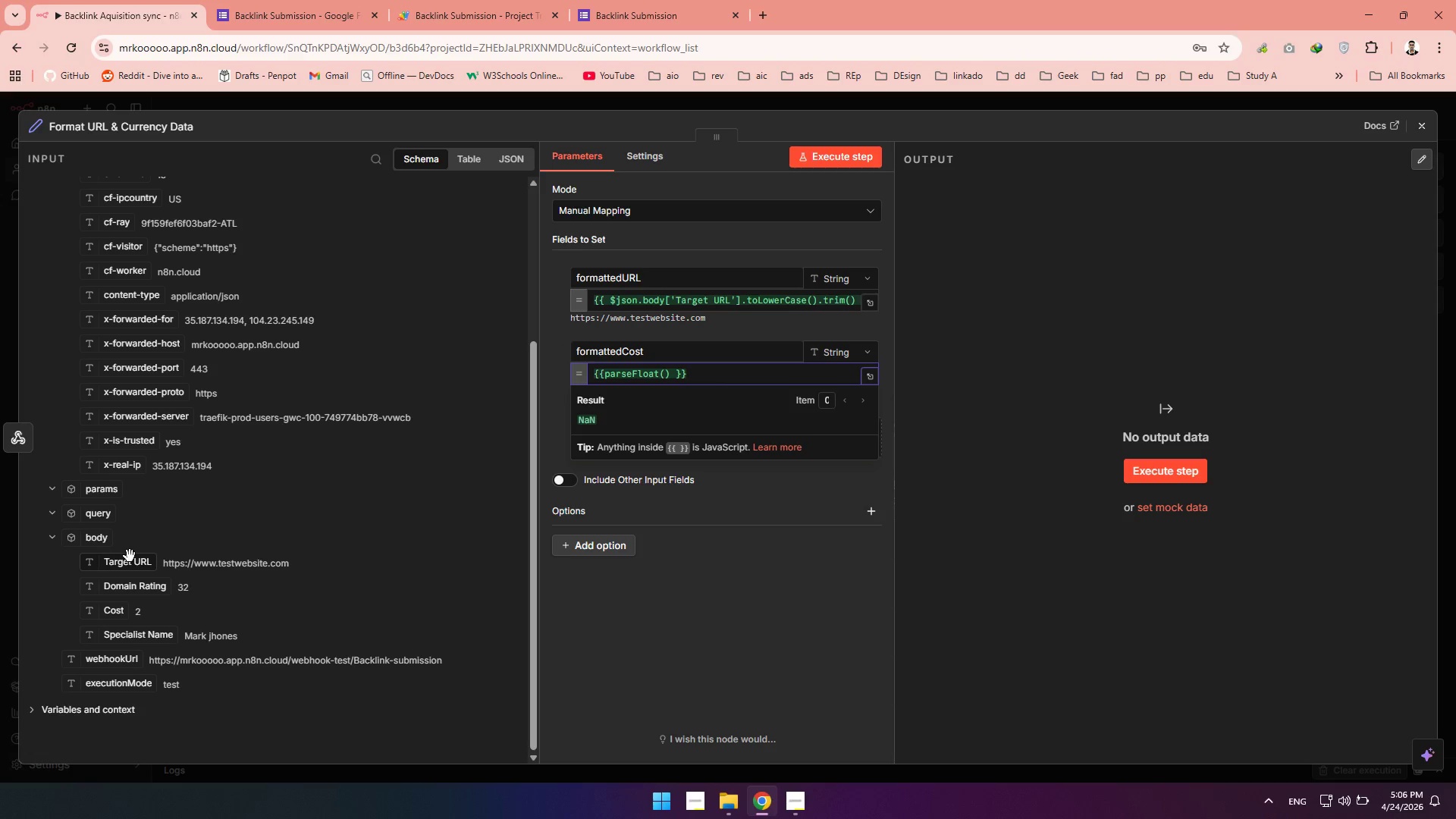 
left_click_drag(start_coordinate=[118, 566], to_coordinate=[664, 378])
 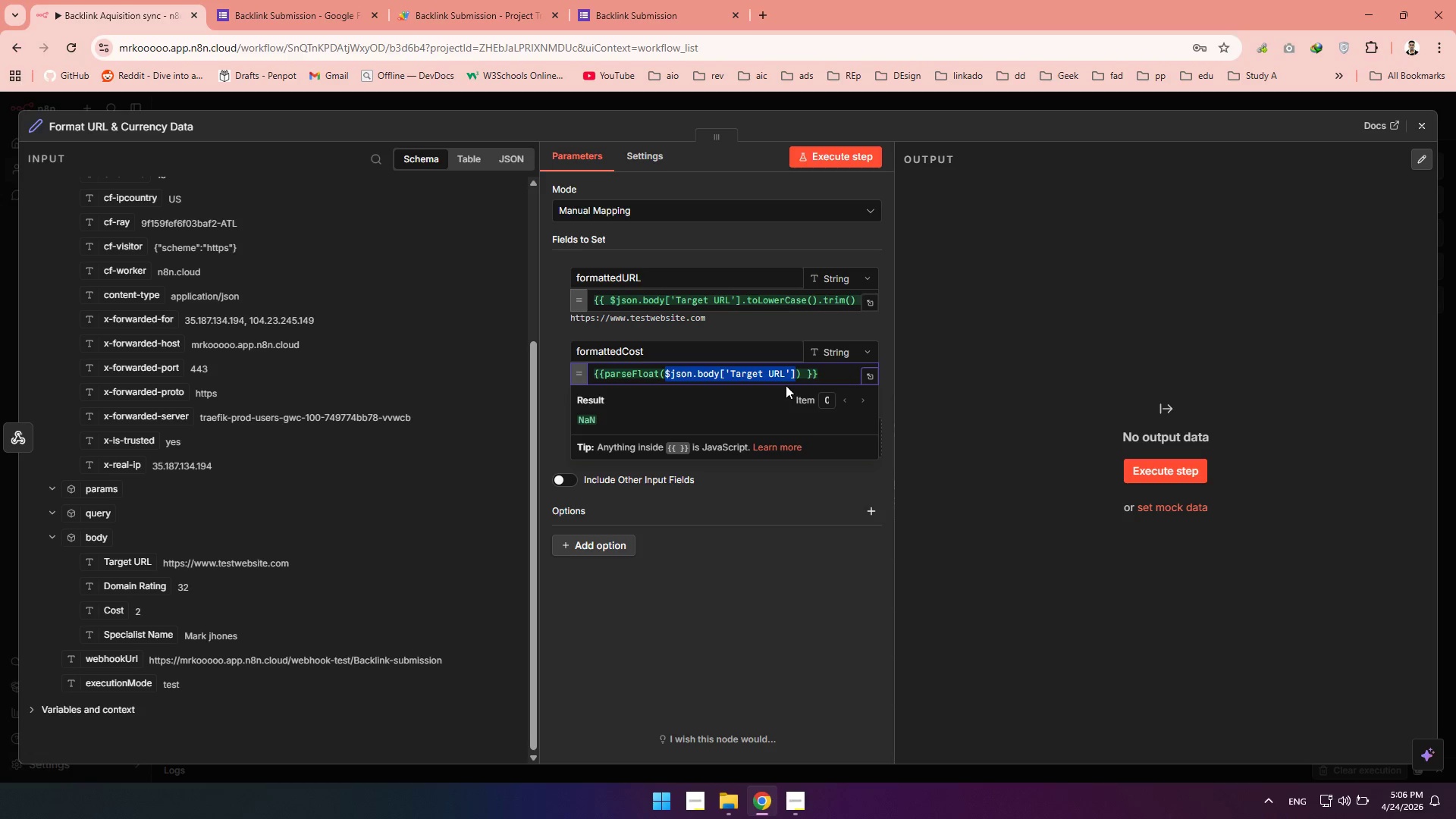 
left_click([792, 378])
 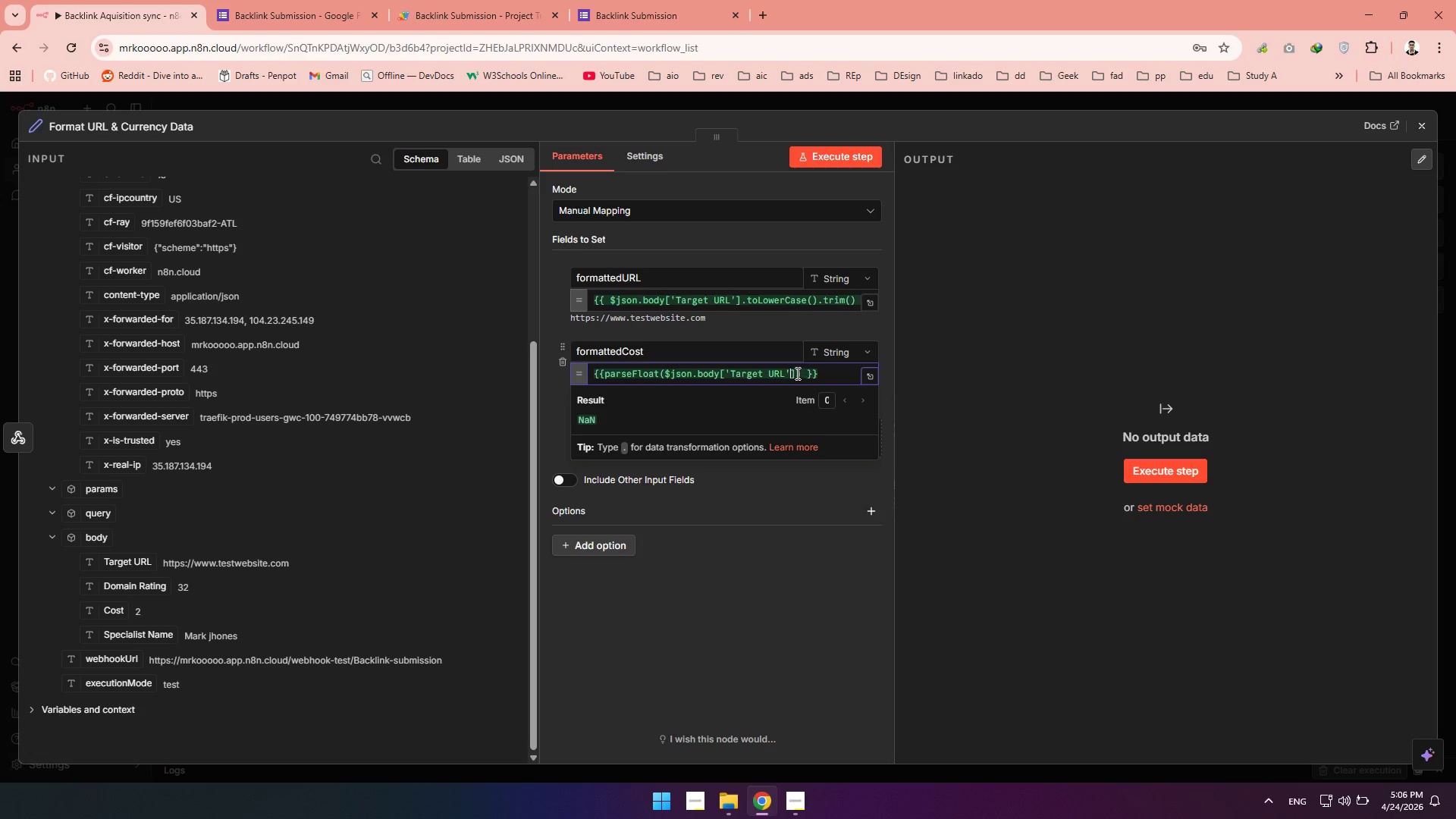 
left_click([796, 373])
 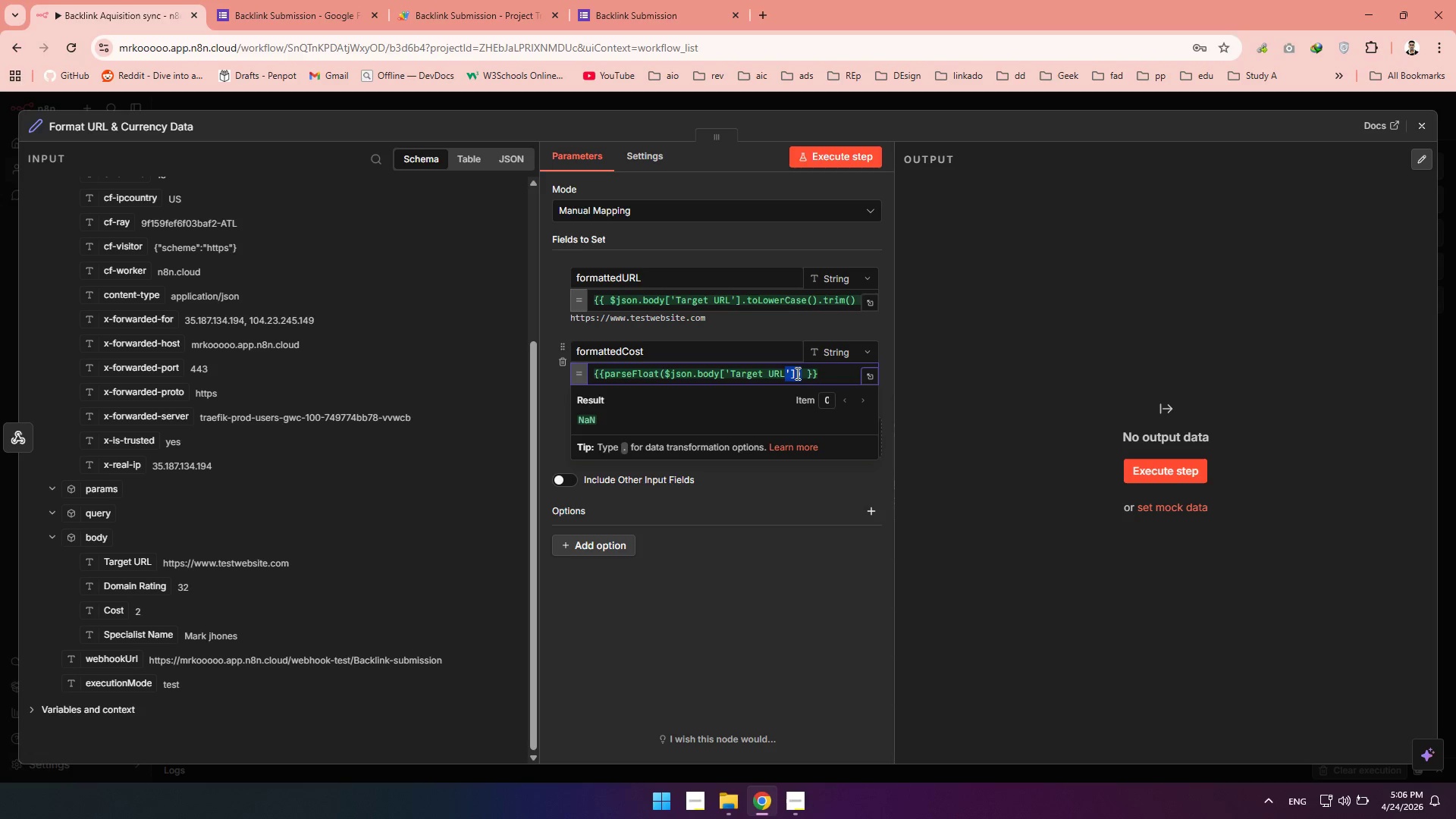 
left_click_drag(start_coordinate=[796, 373], to_coordinate=[783, 373])
 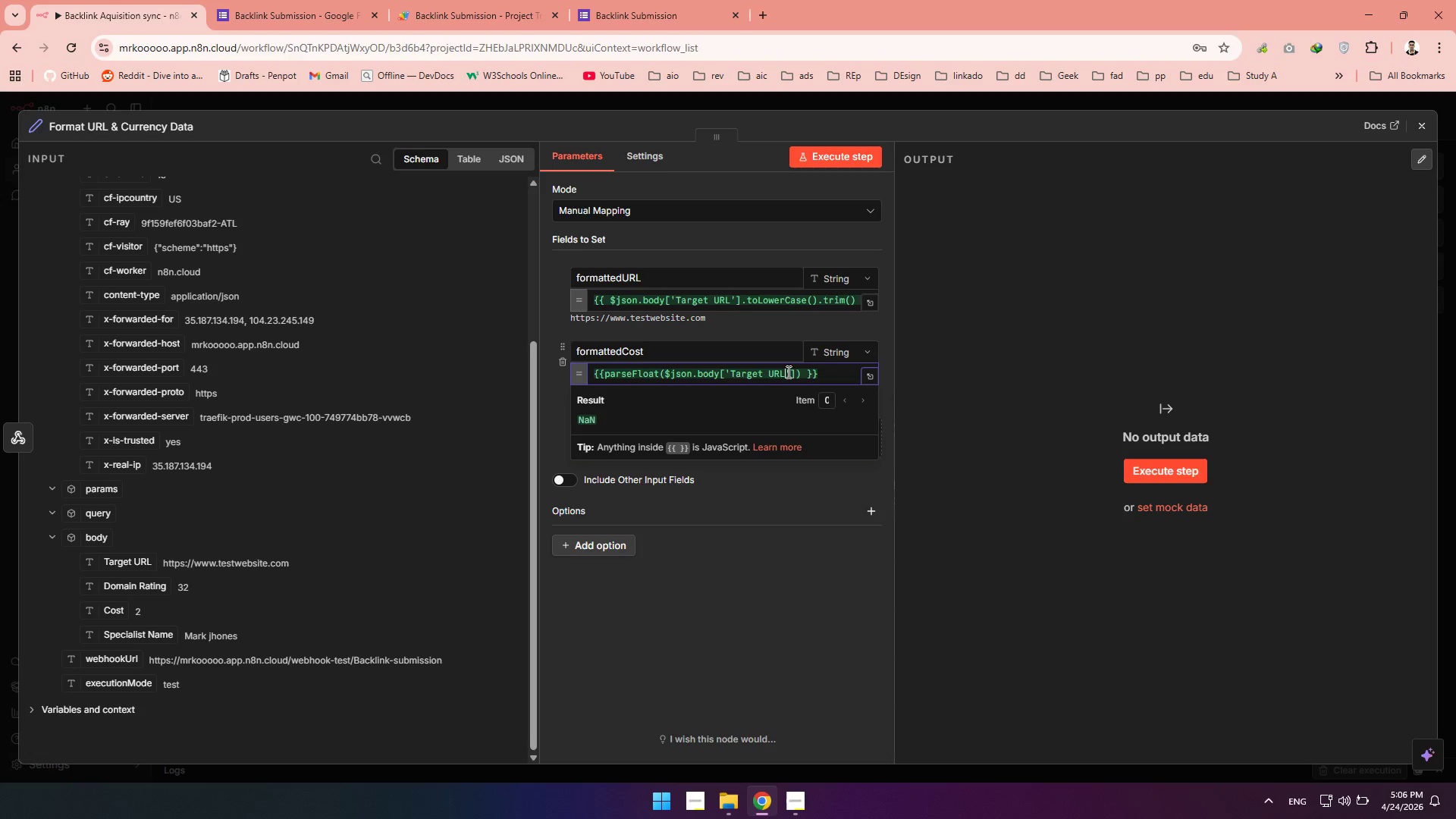 
left_click([787, 372])
 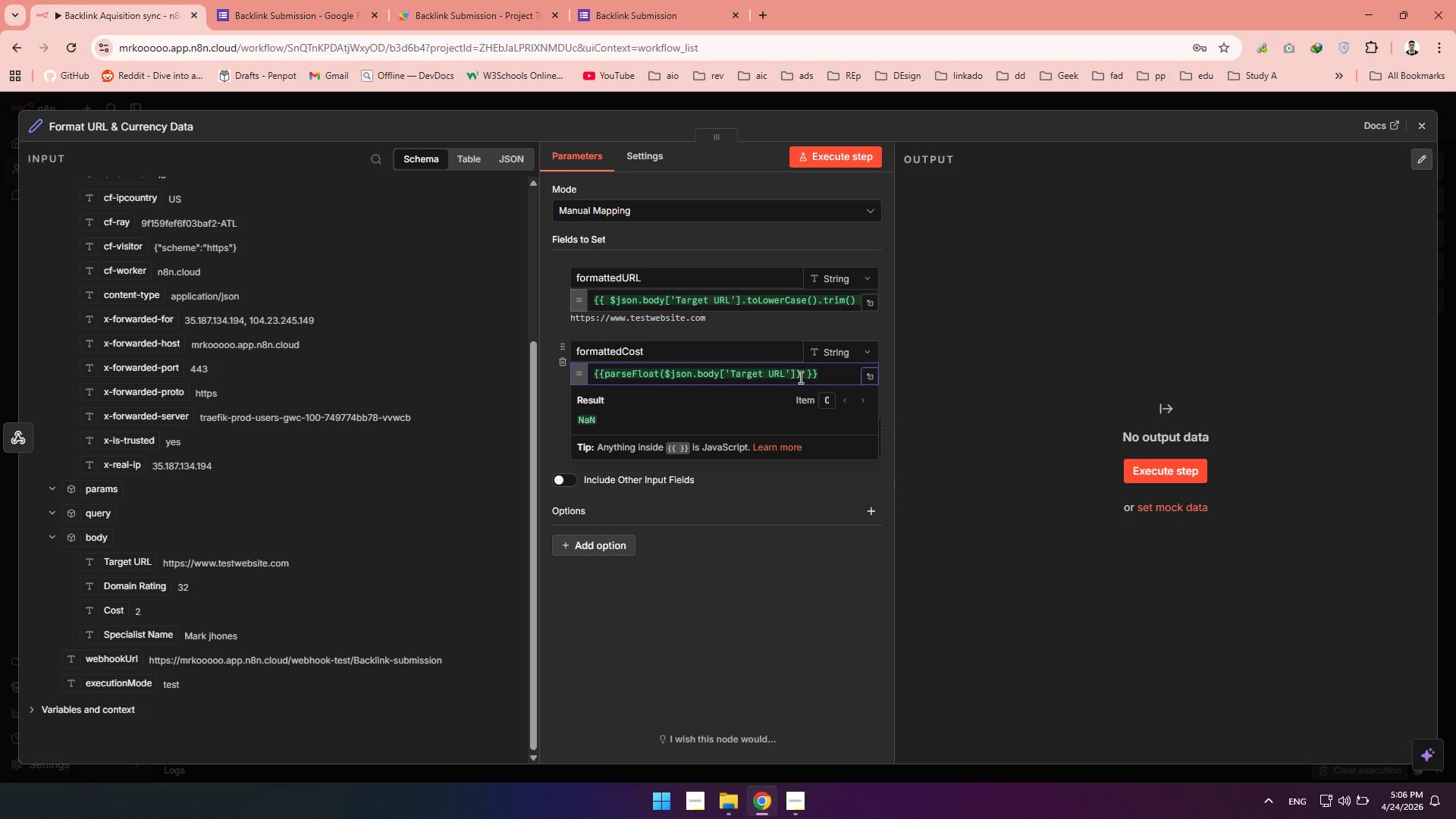 
left_click_drag(start_coordinate=[796, 375], to_coordinate=[669, 378])
 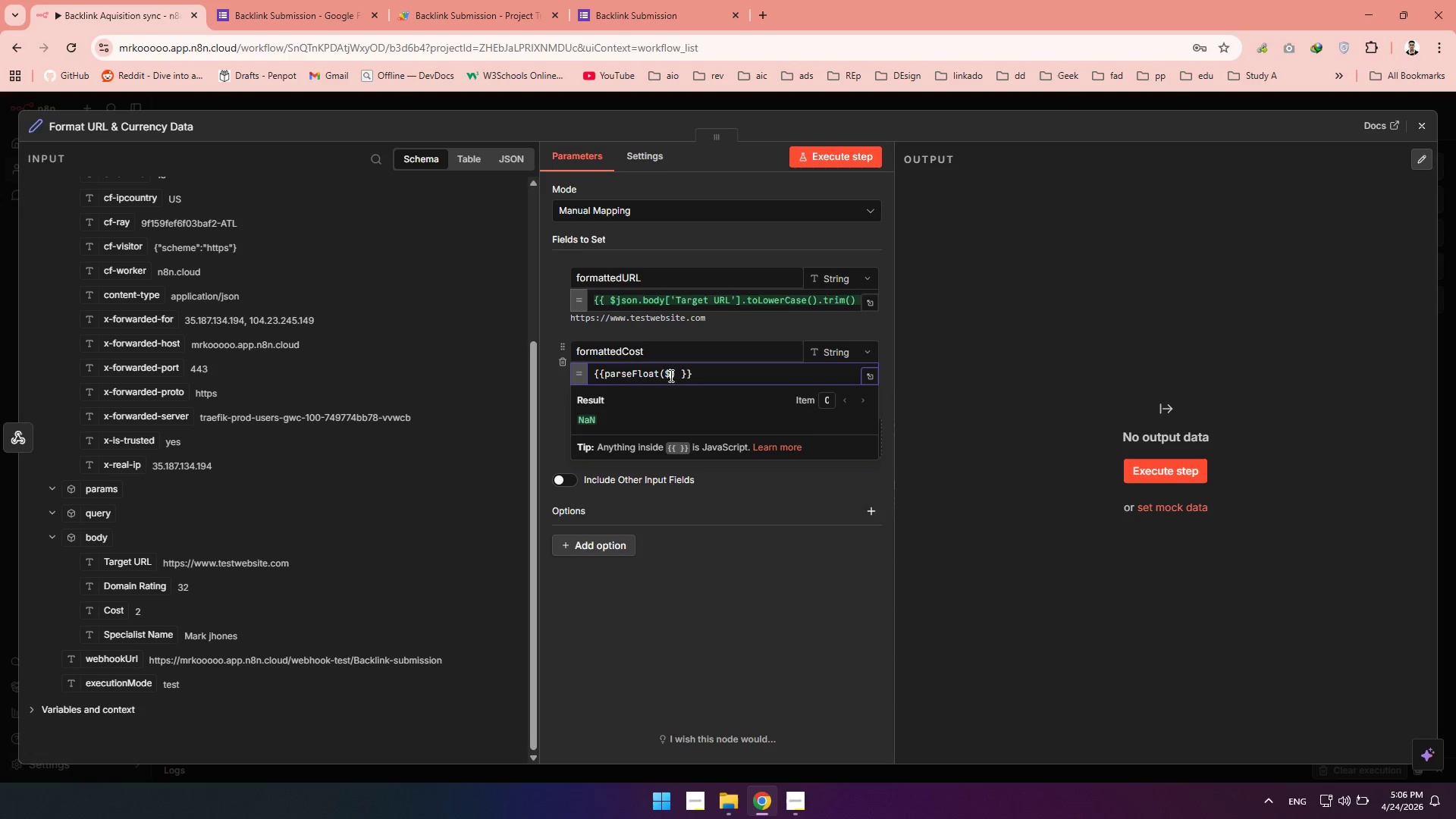 
key(Backspace)
 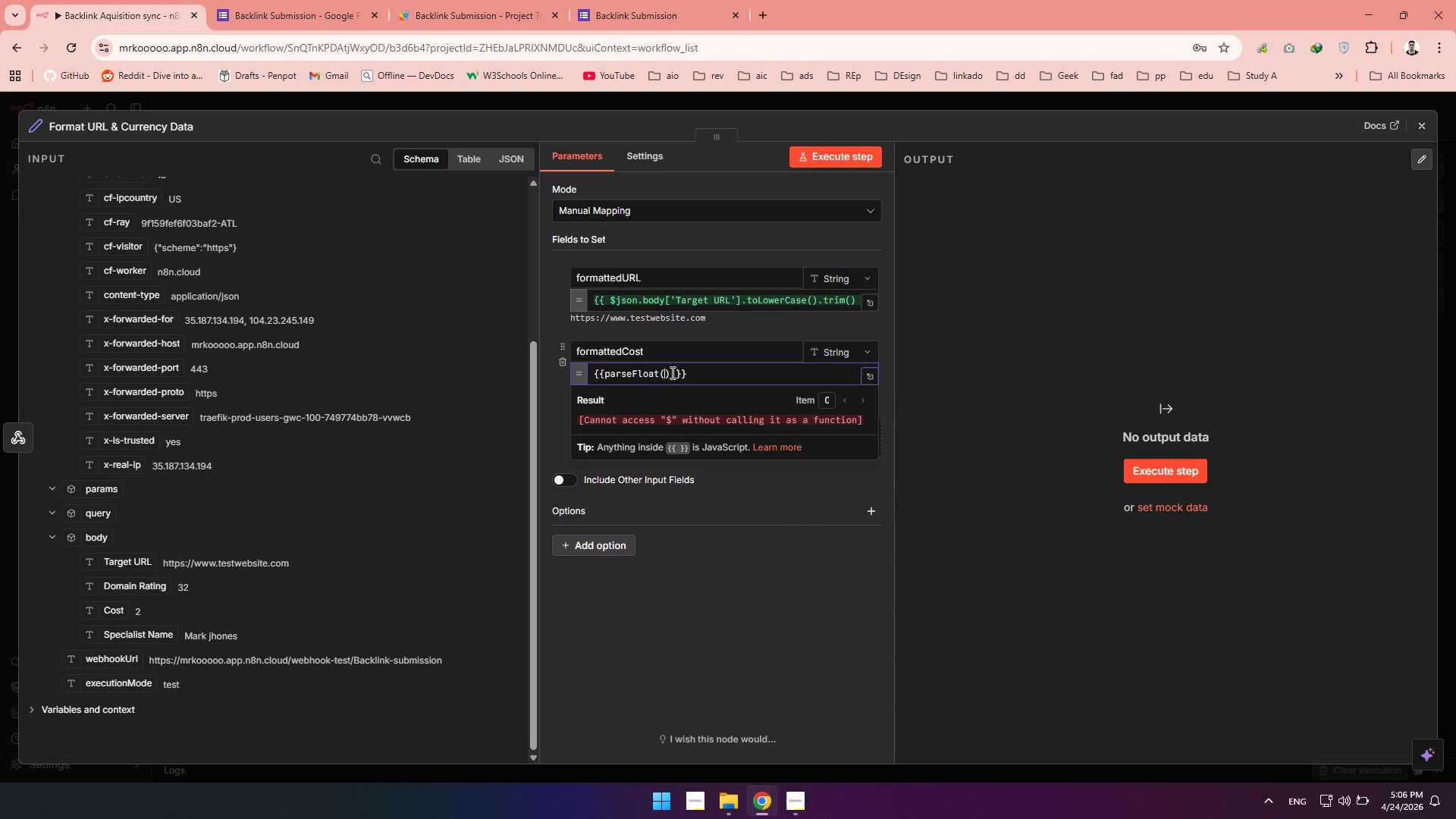 
key(Backspace)
 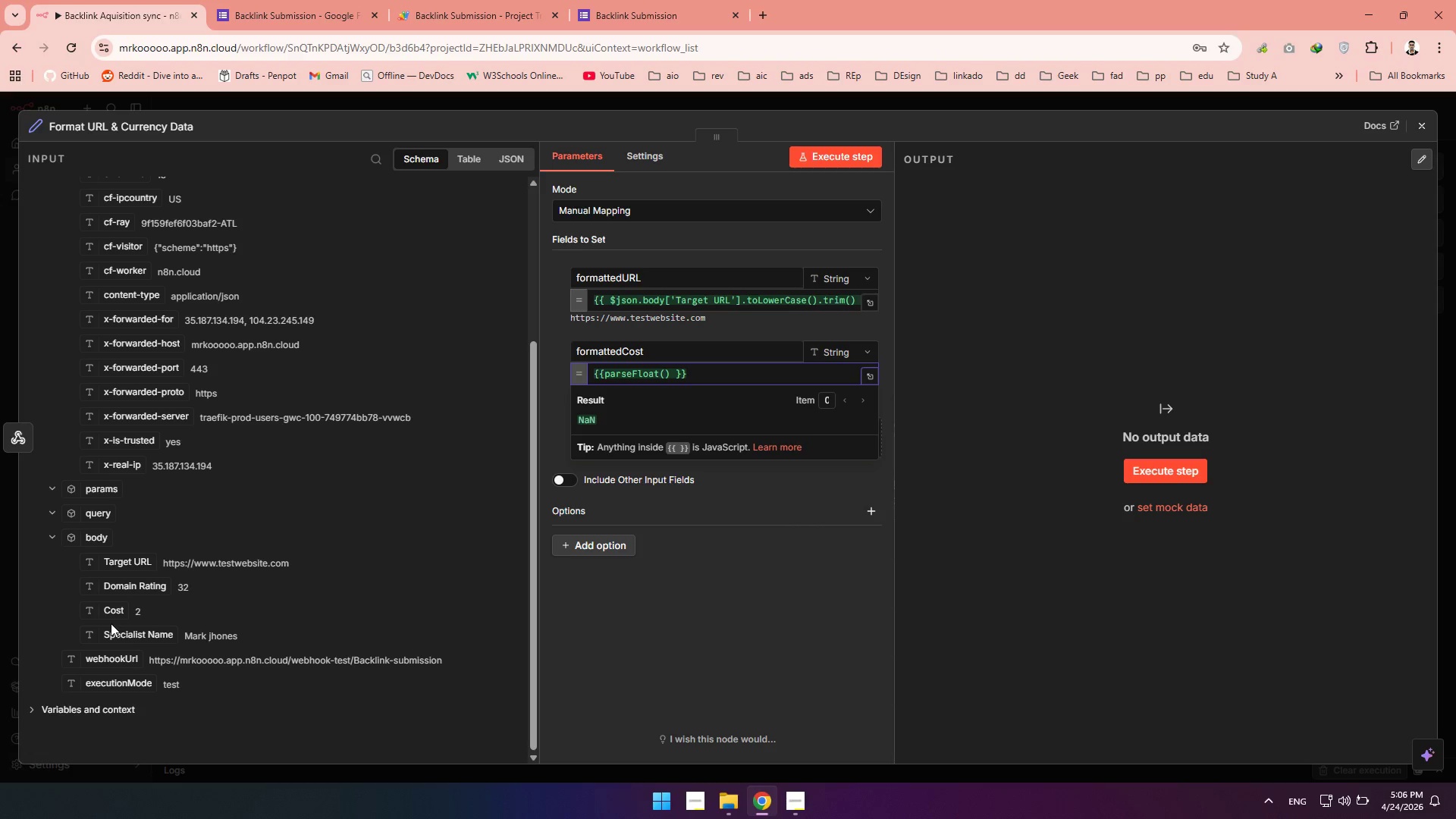 
wait(6.97)
 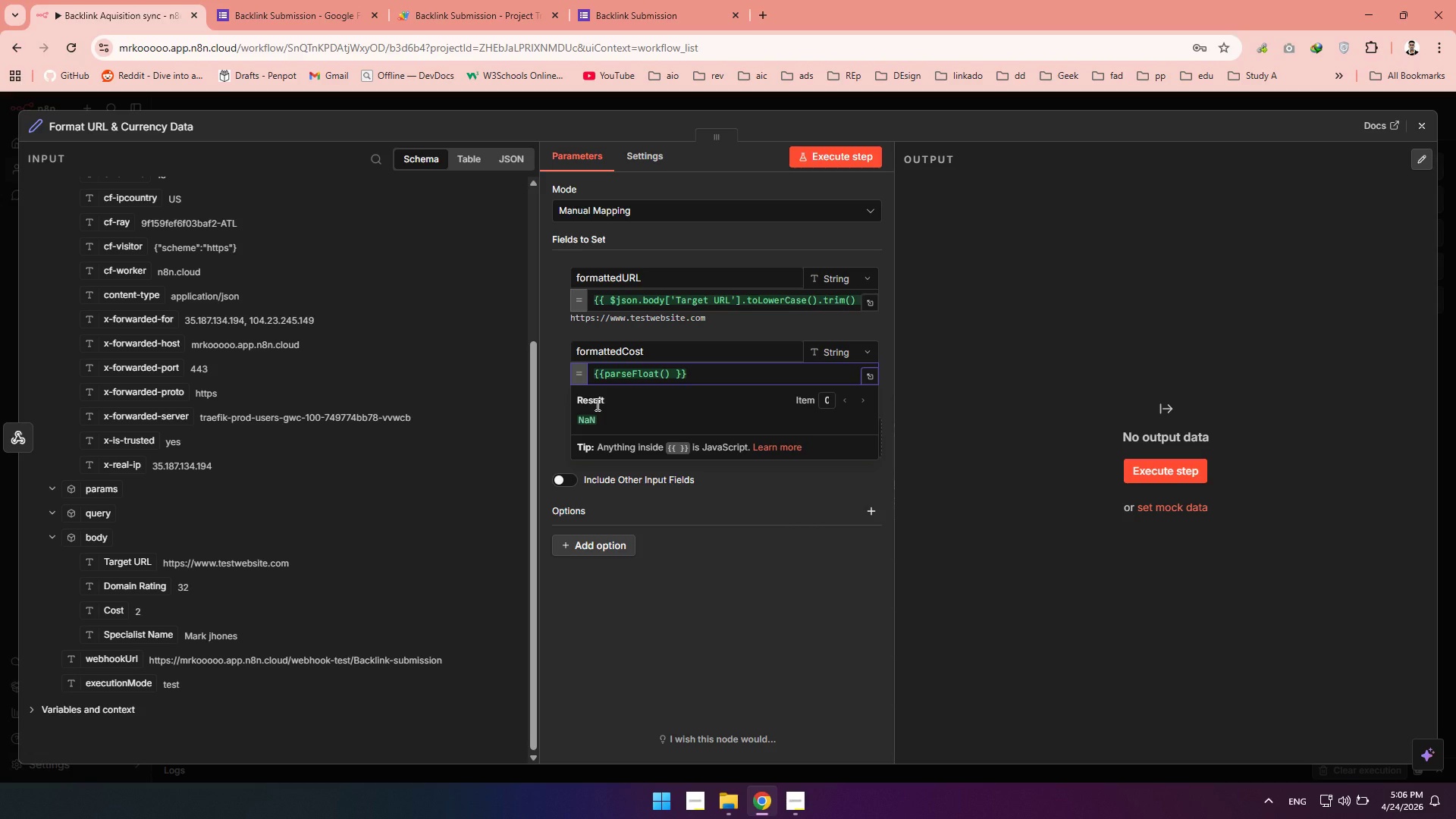 
left_click_drag(start_coordinate=[110, 614], to_coordinate=[662, 379])
 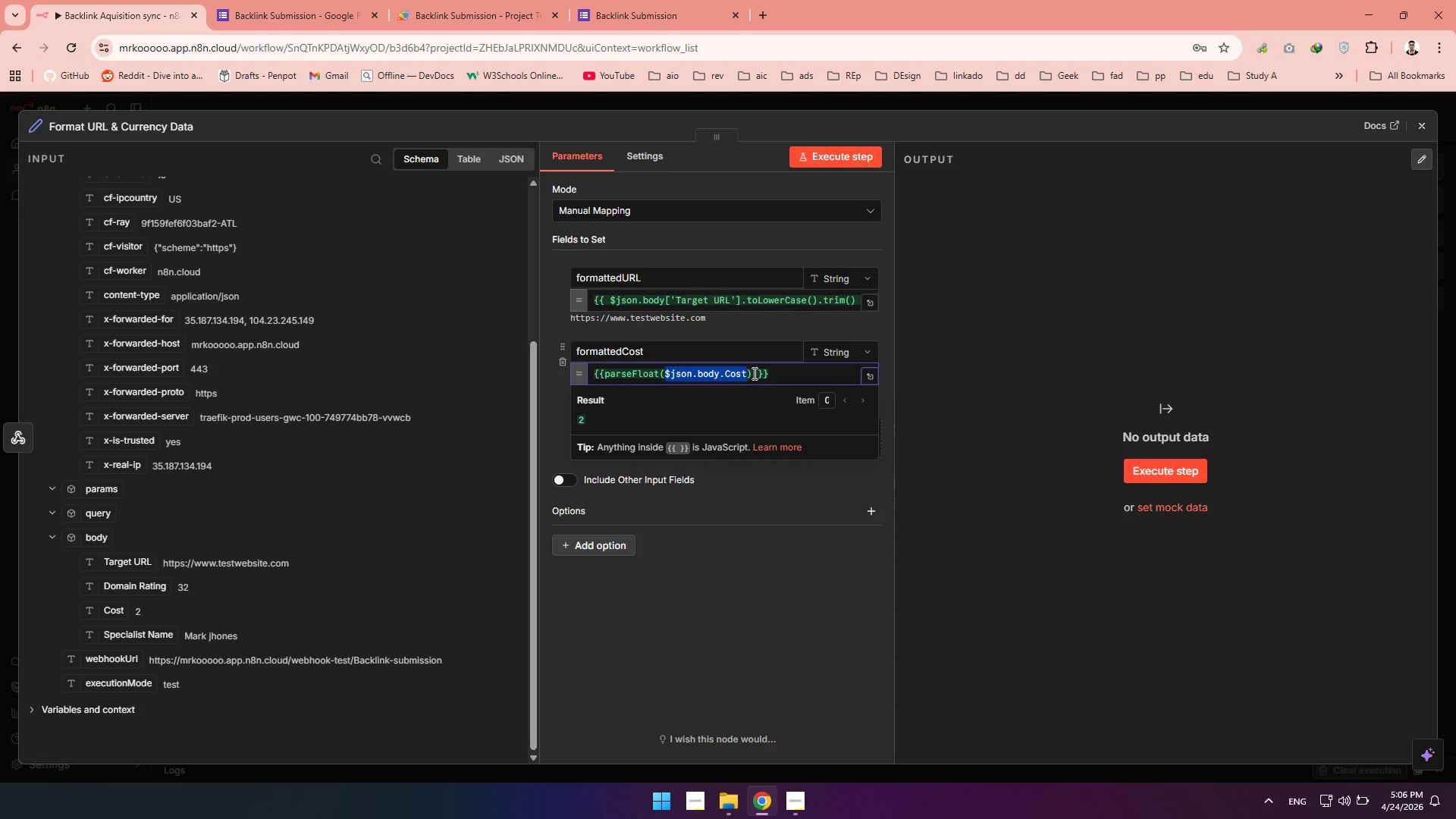 
left_click([750, 373])
 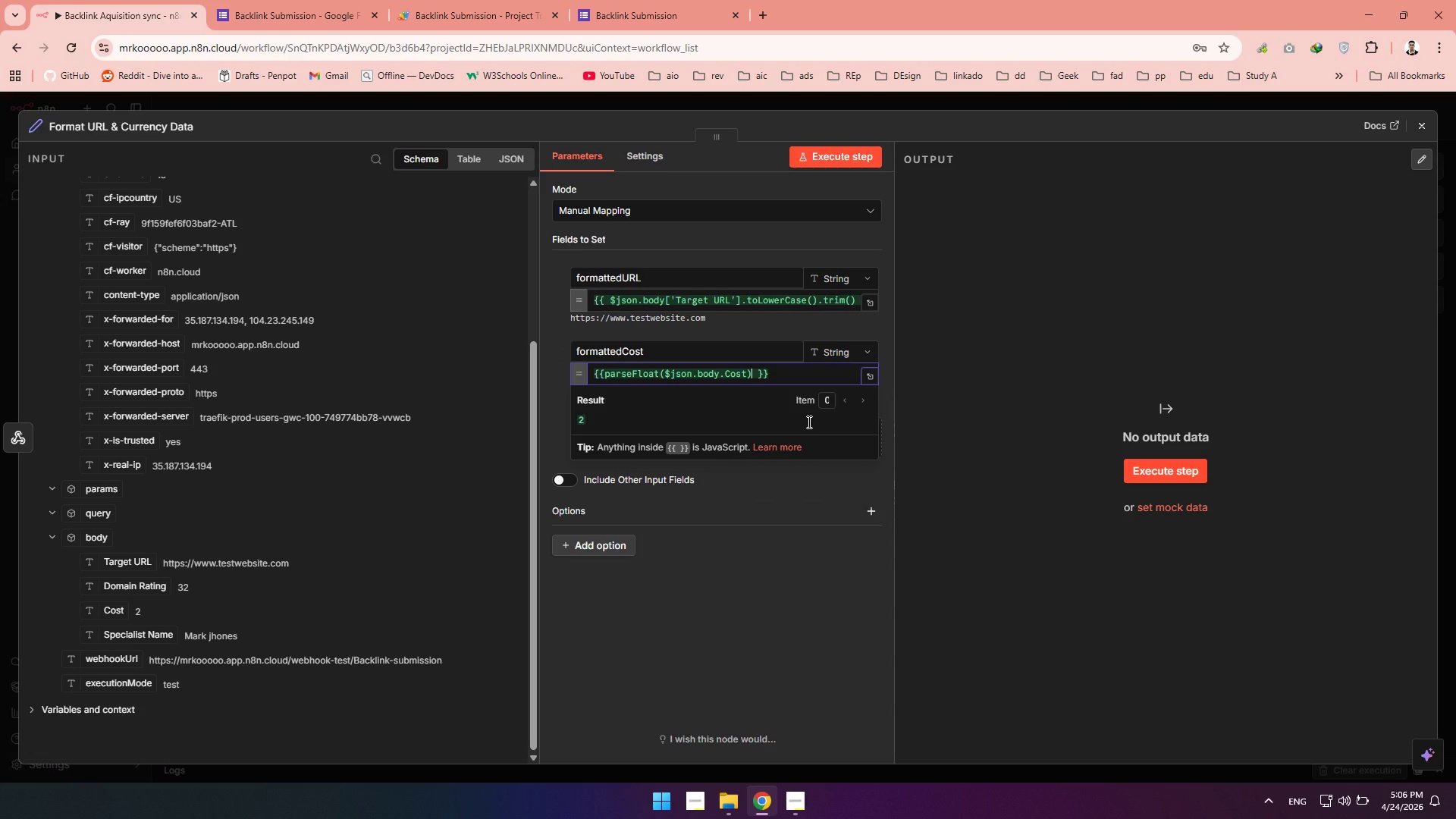 
type(.to)
key(Backspace)
key(Backspace)
key(Backspace)
 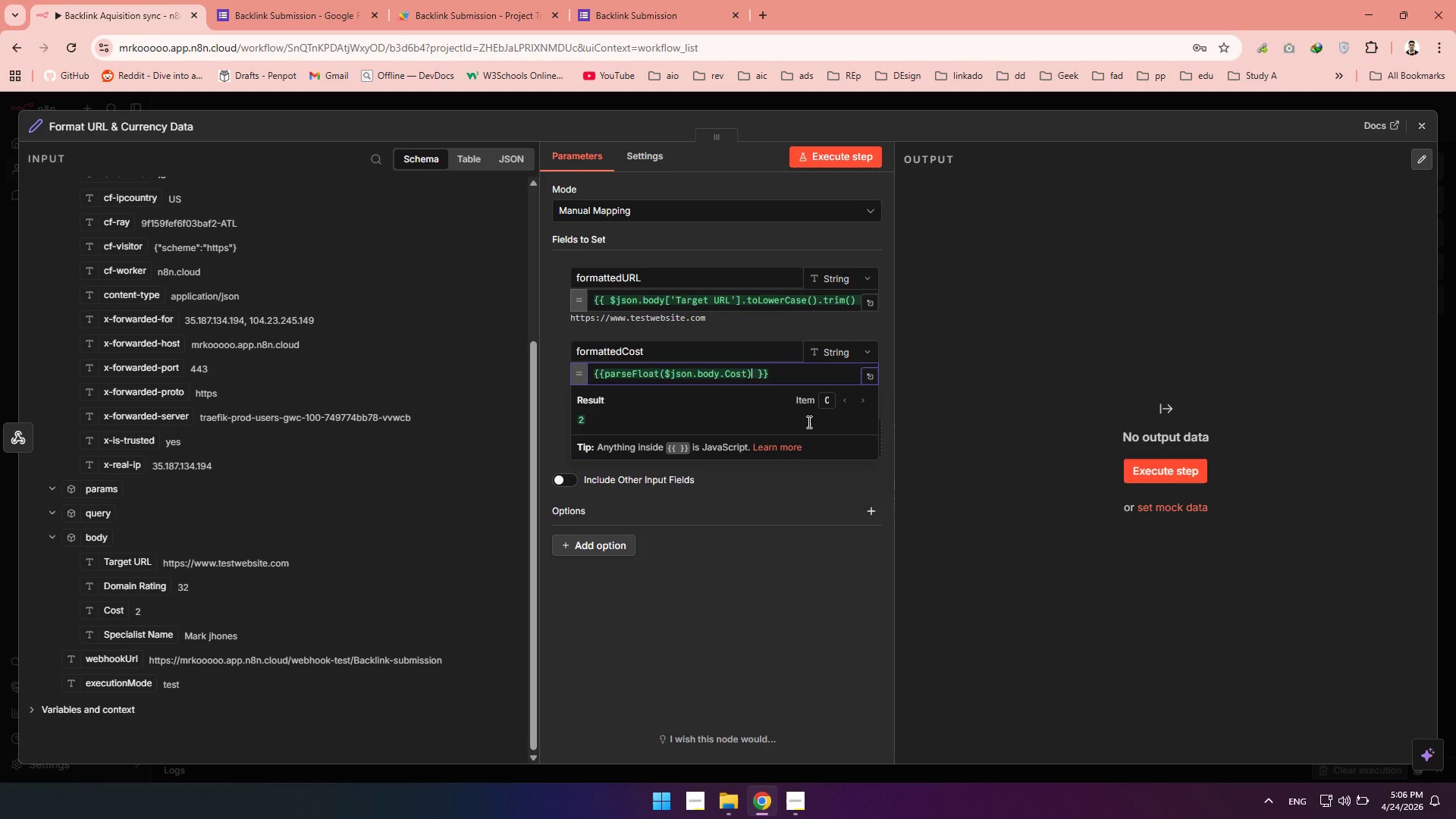 
key(ArrowRight)
 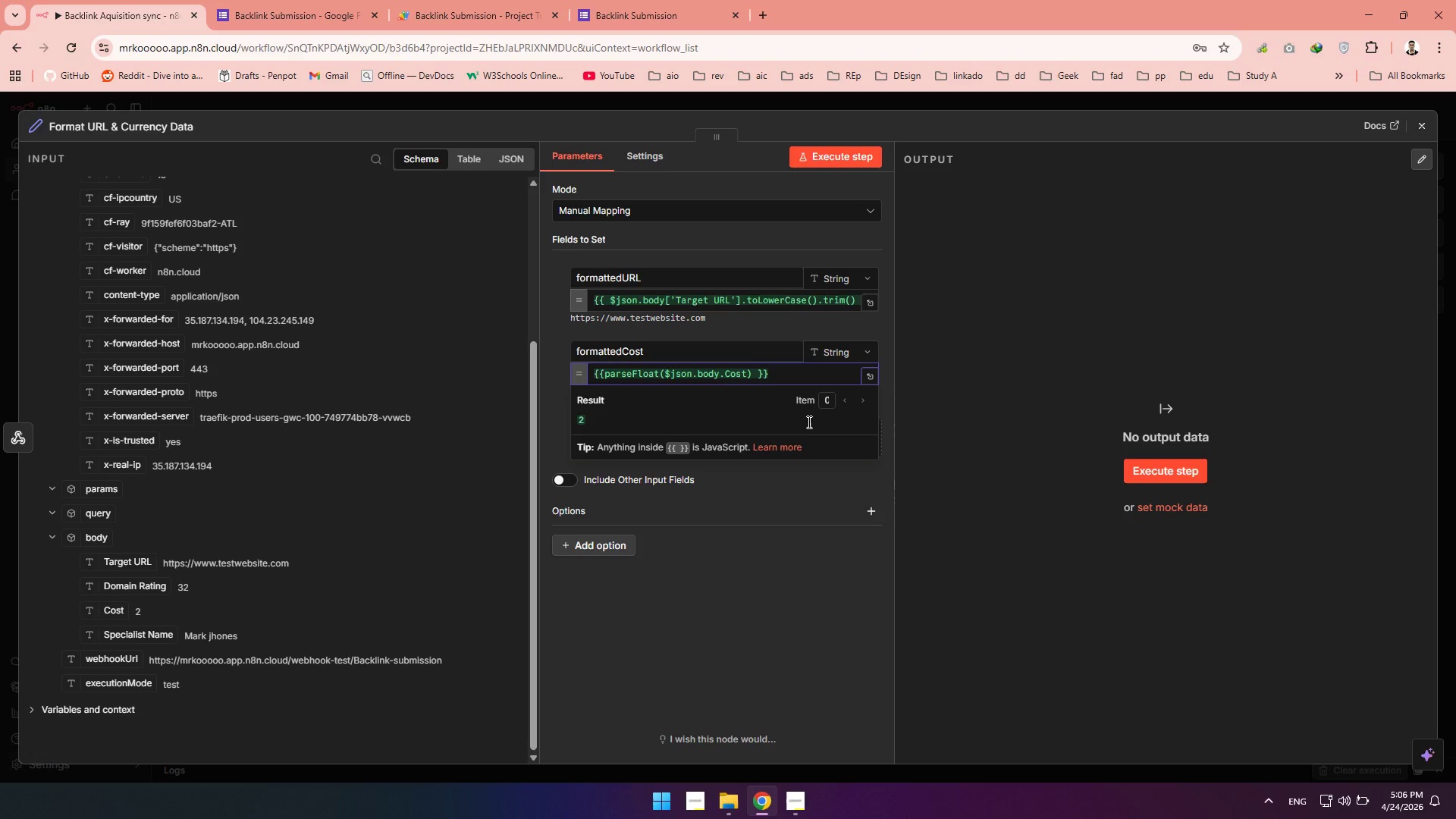 
key(ArrowLeft)
 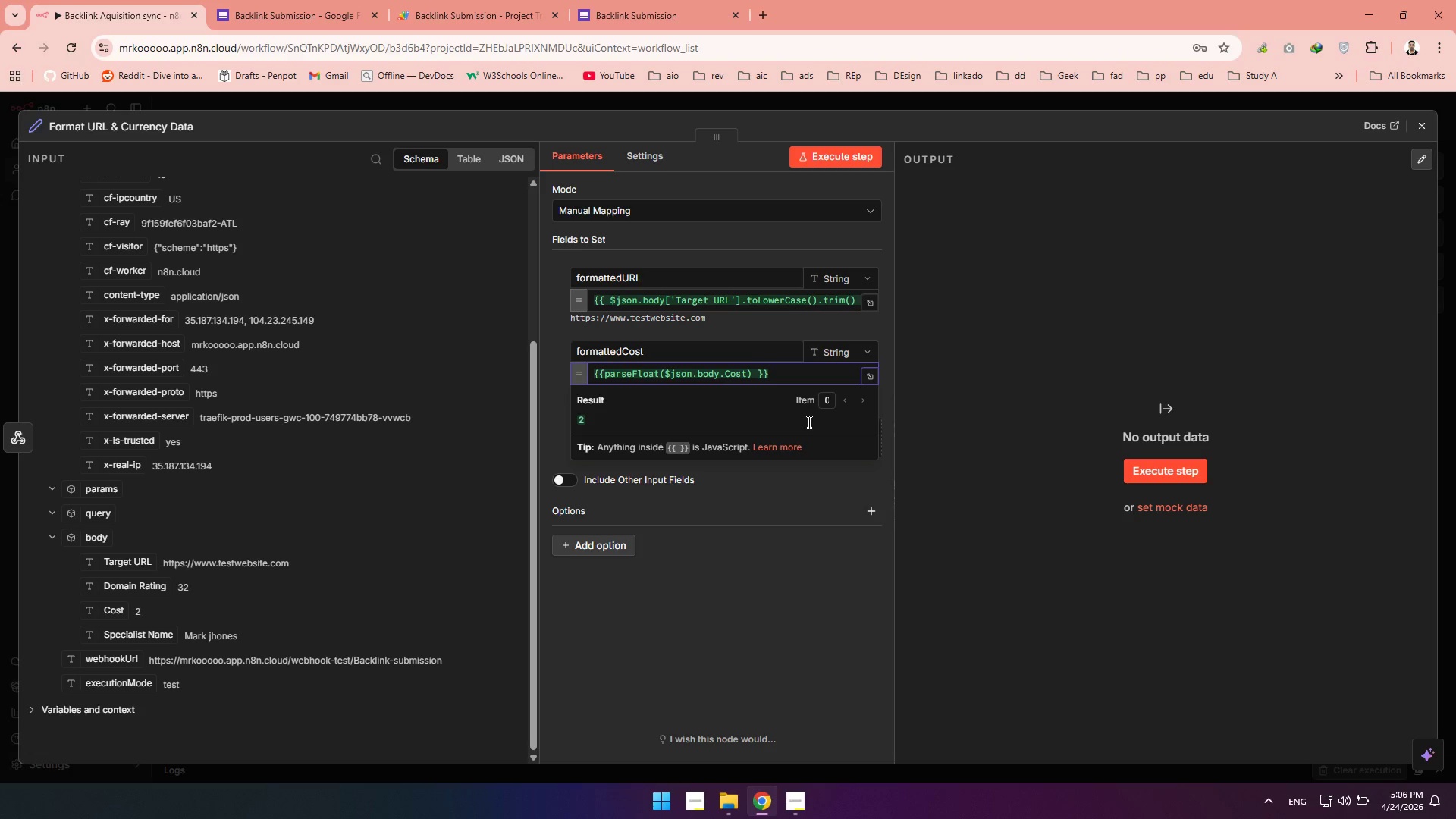 
type(.to)
key(Backspace)
key(Backspace)
key(Backspace)
 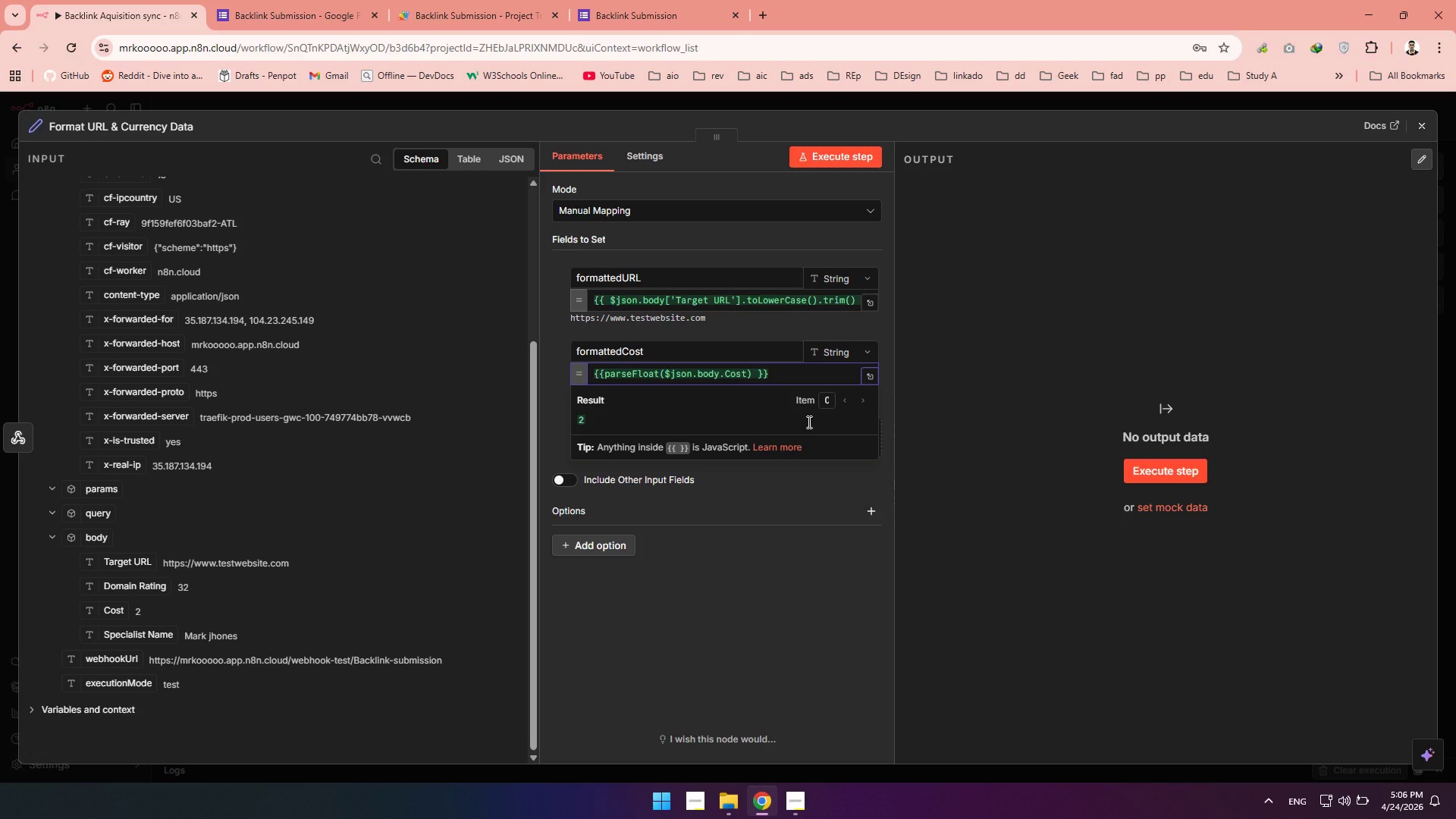 
key(ArrowRight)
 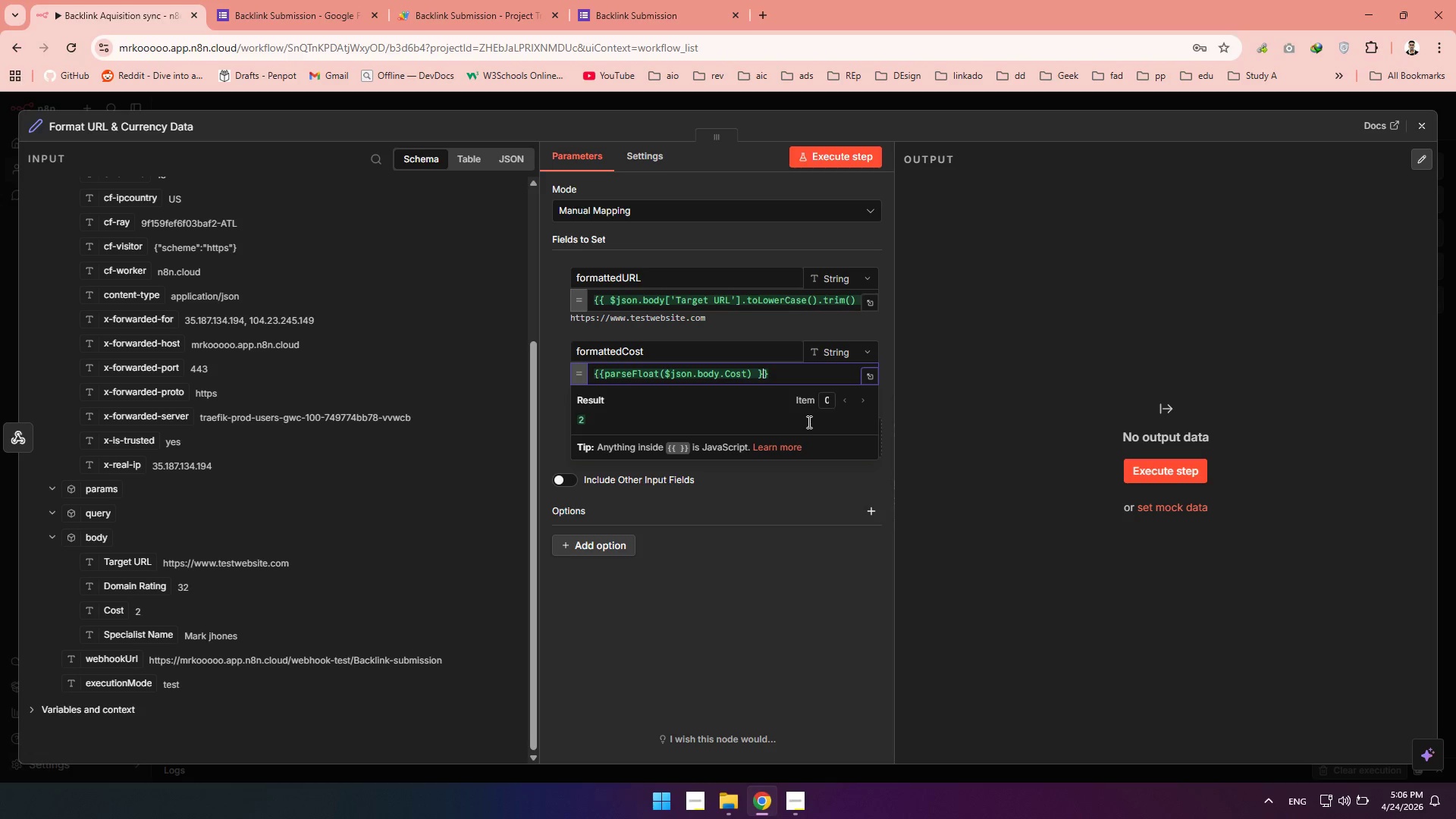 
key(ArrowRight)
 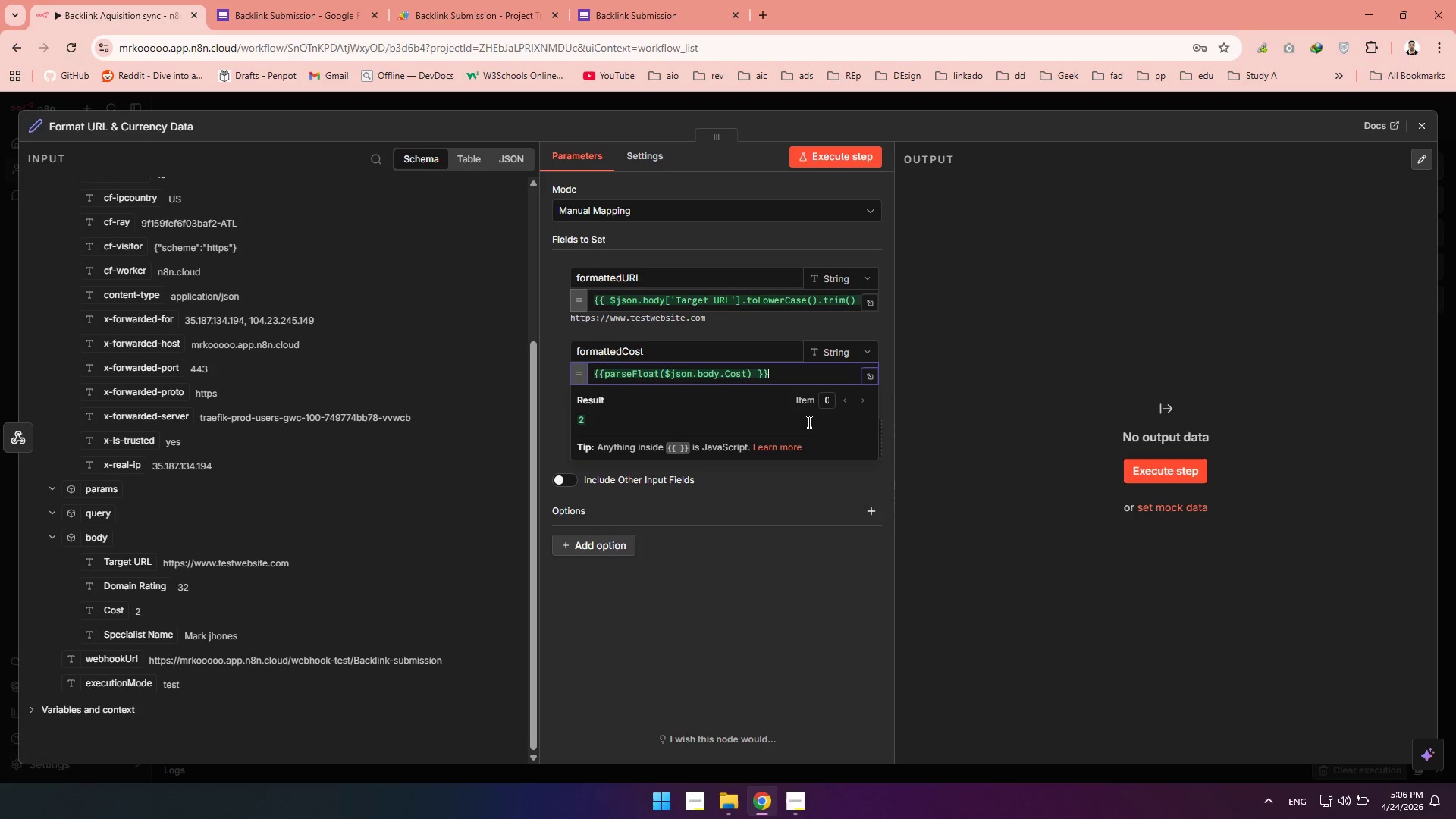 
key(ArrowRight)
 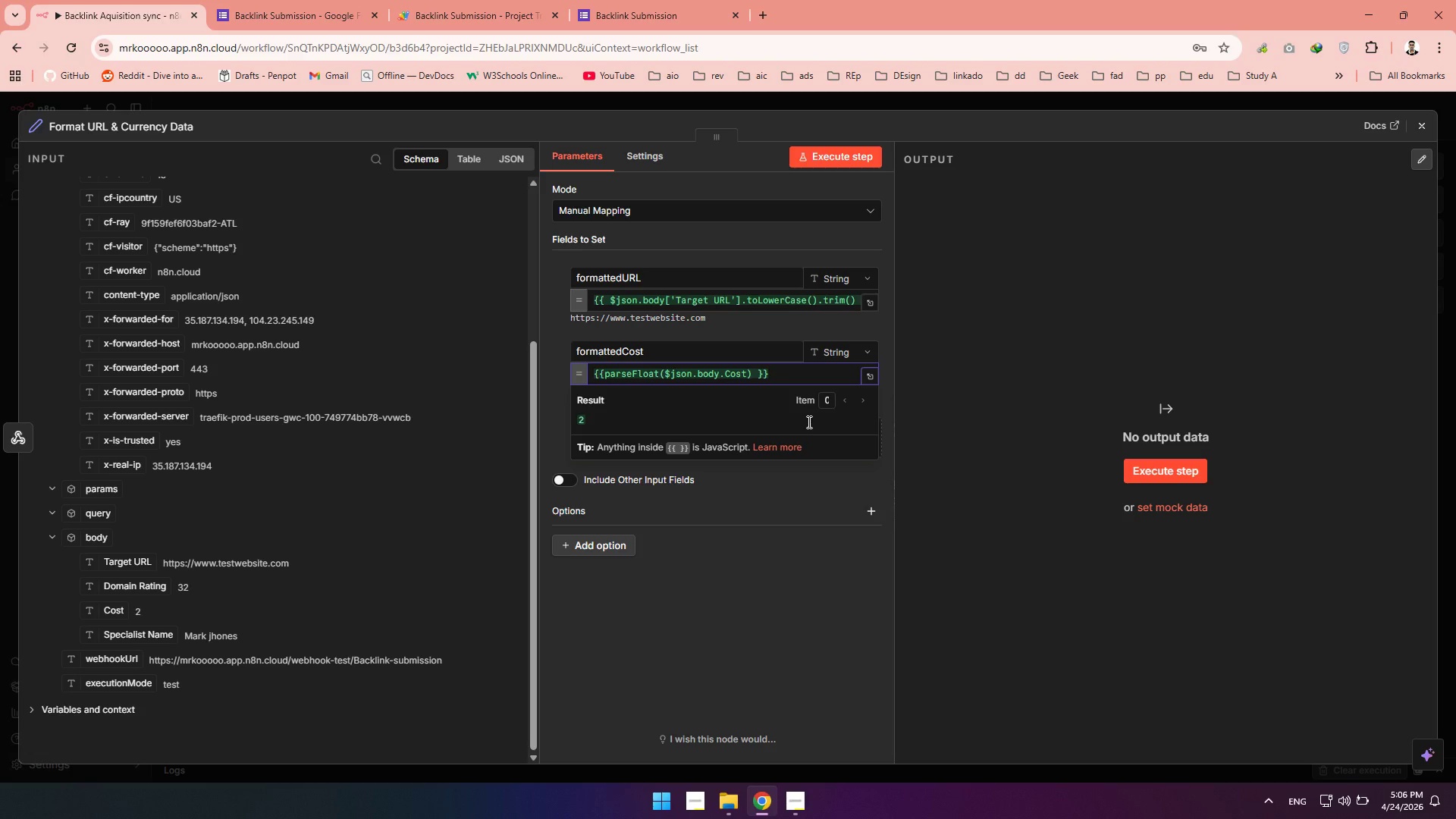 
key(Period)
 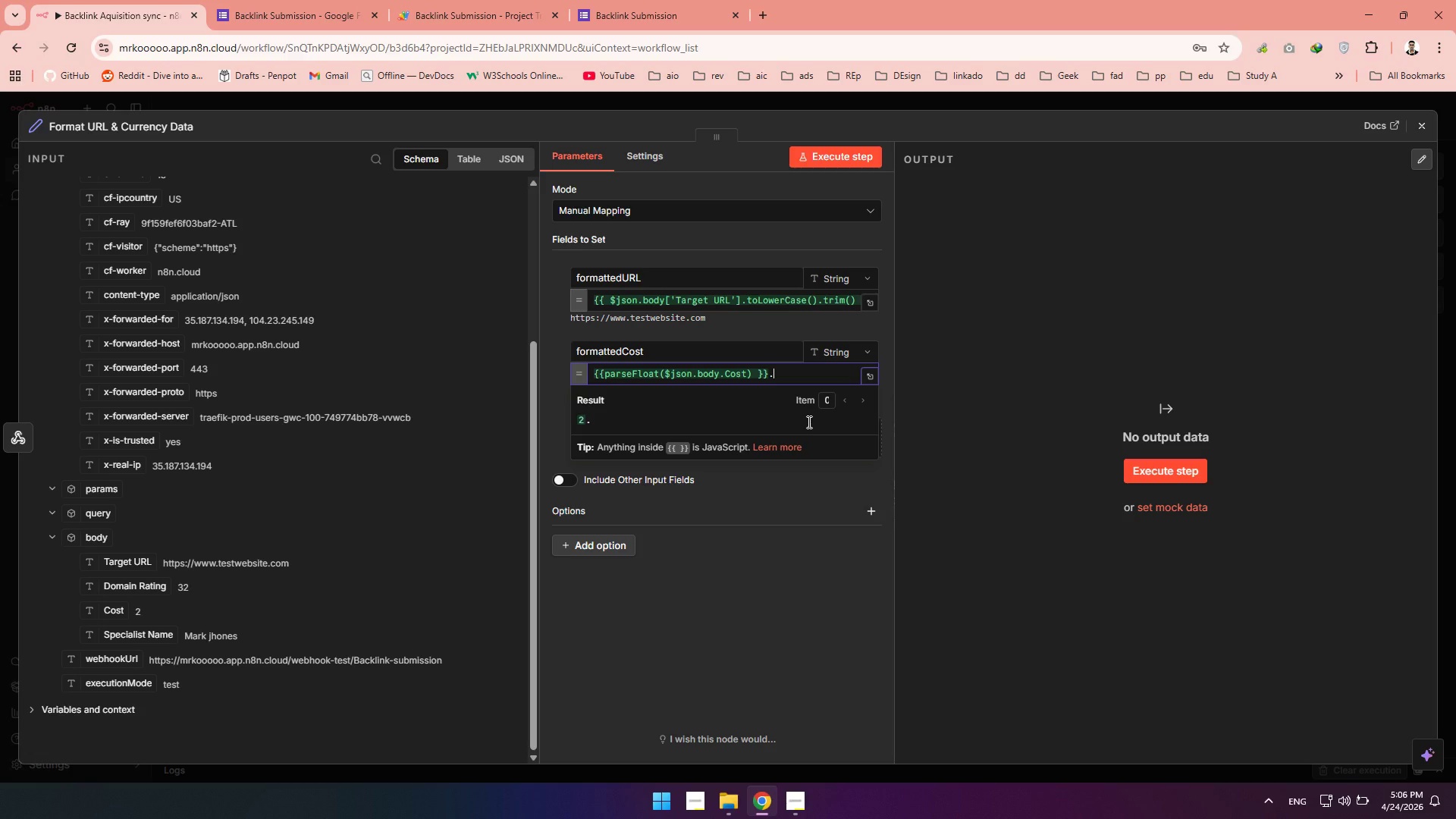 
key(Backspace)
 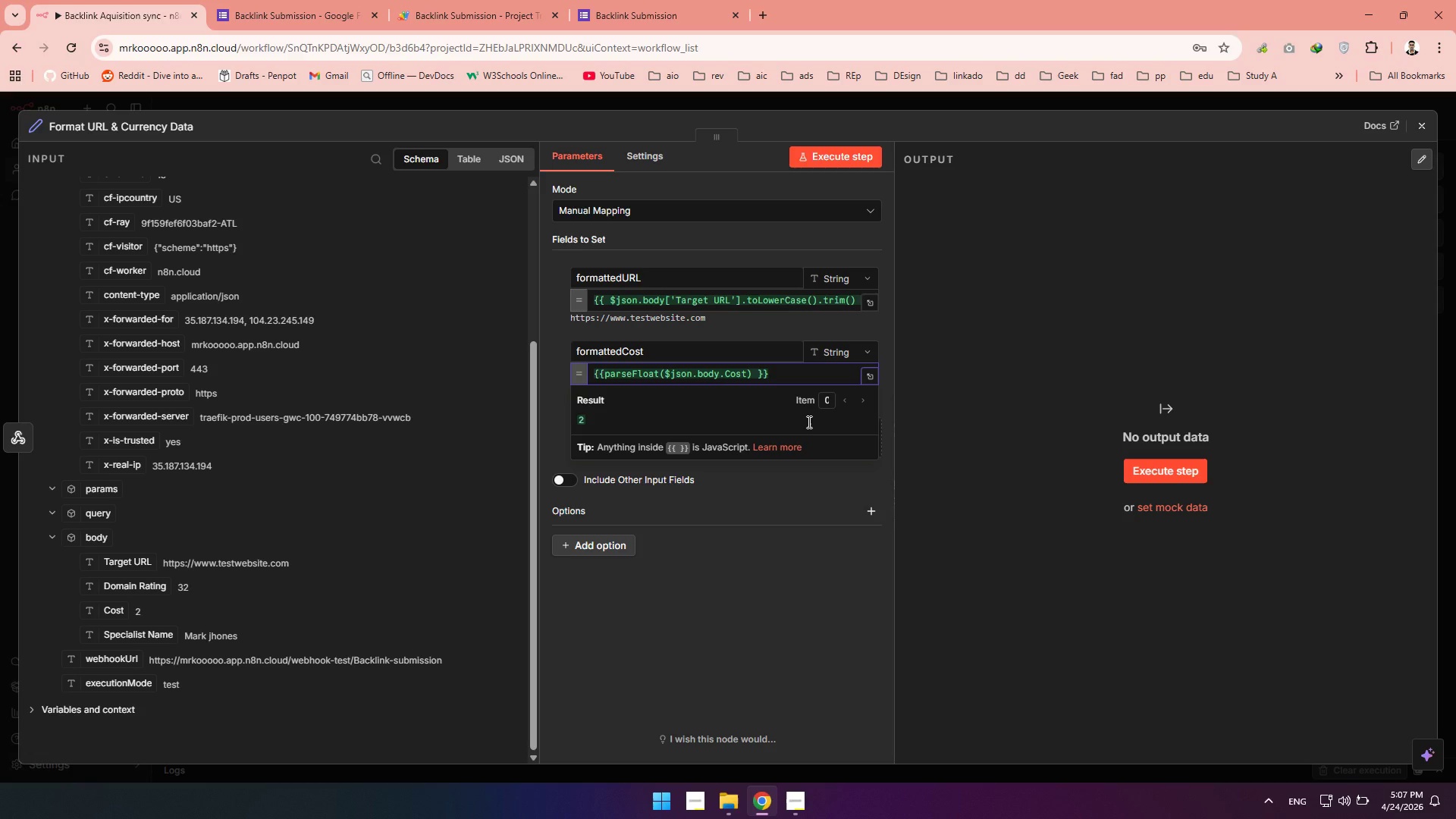 
key(ArrowLeft)
 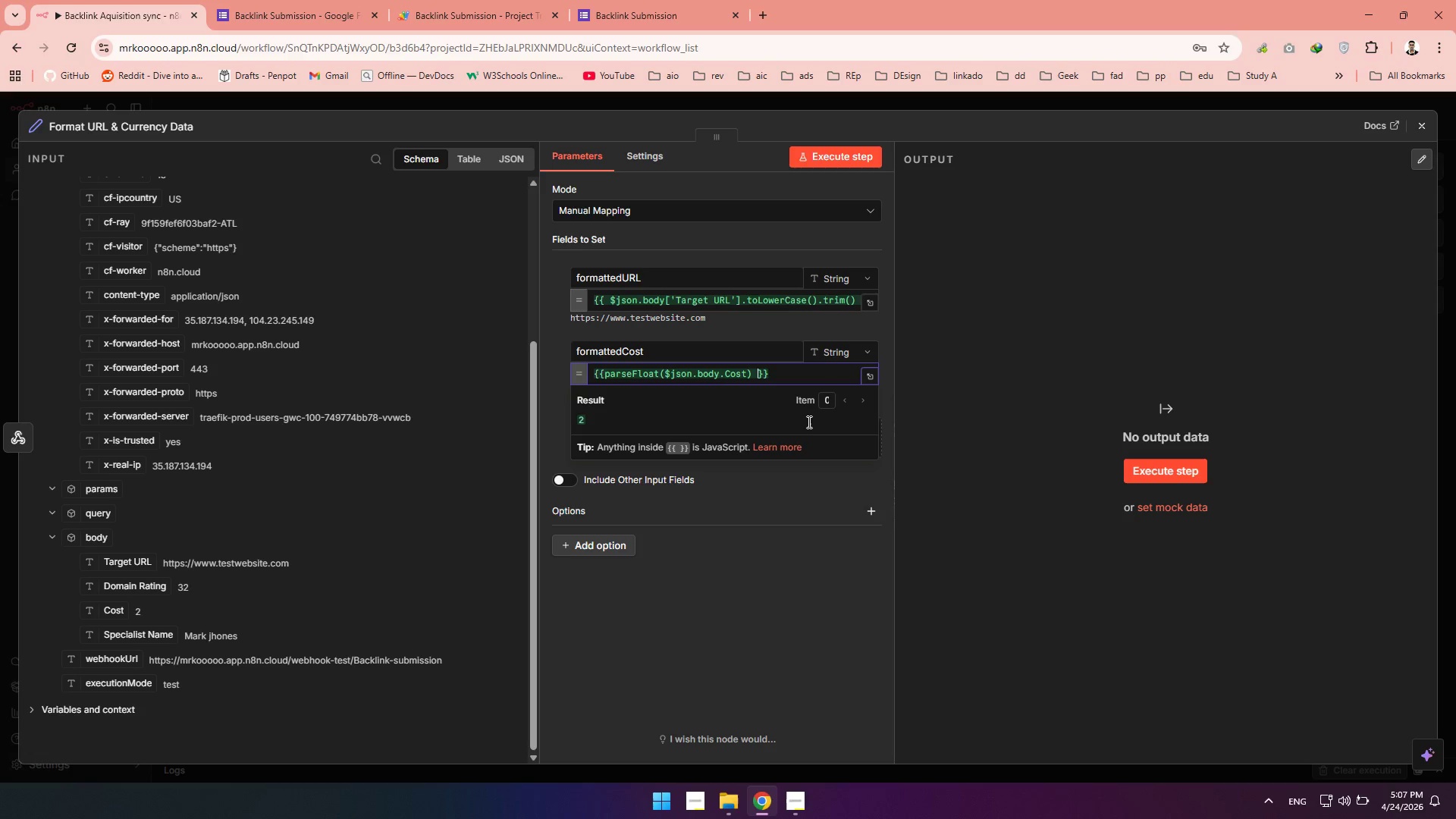 
key(ArrowLeft)
 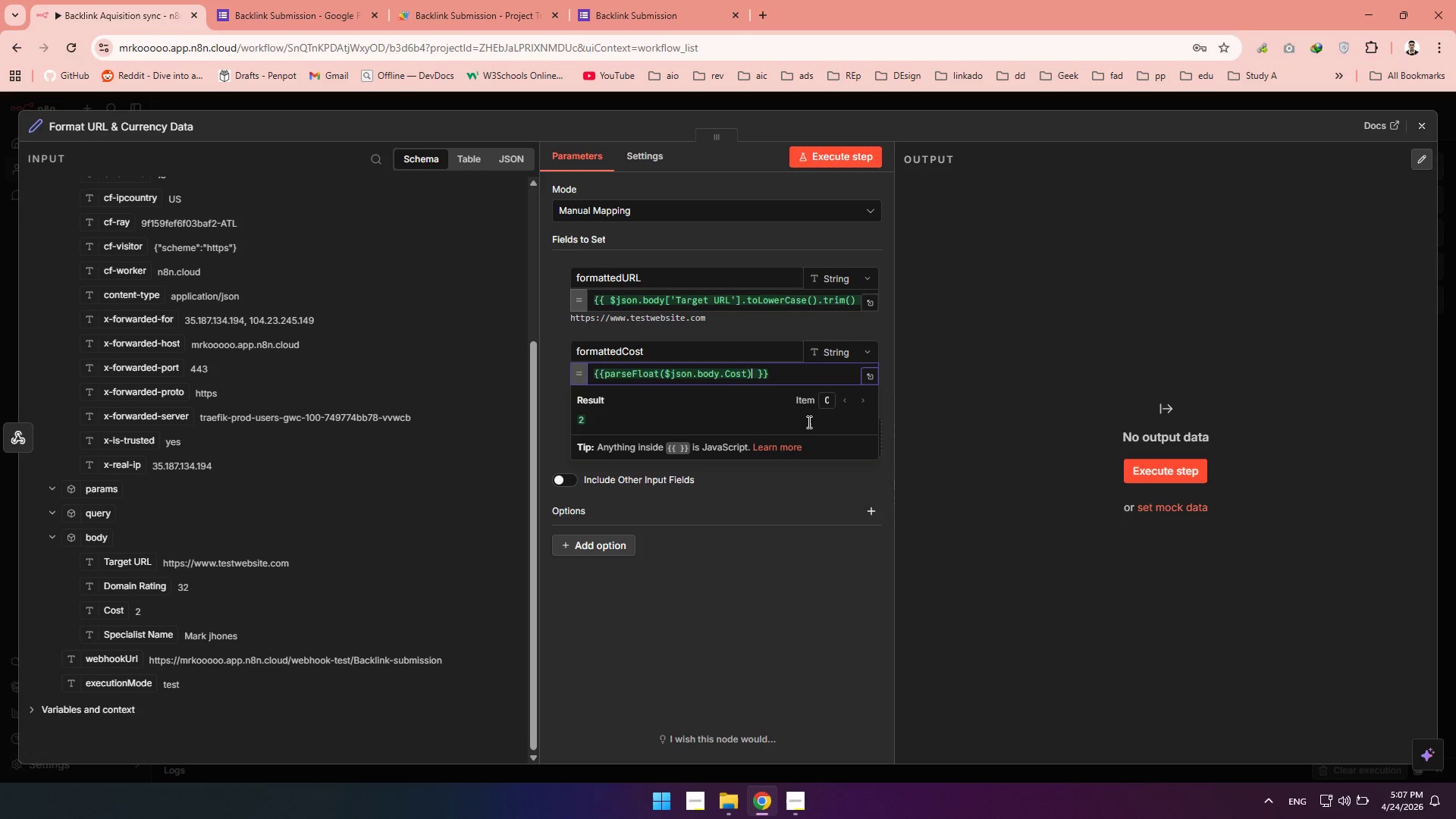 
key(ArrowLeft)
 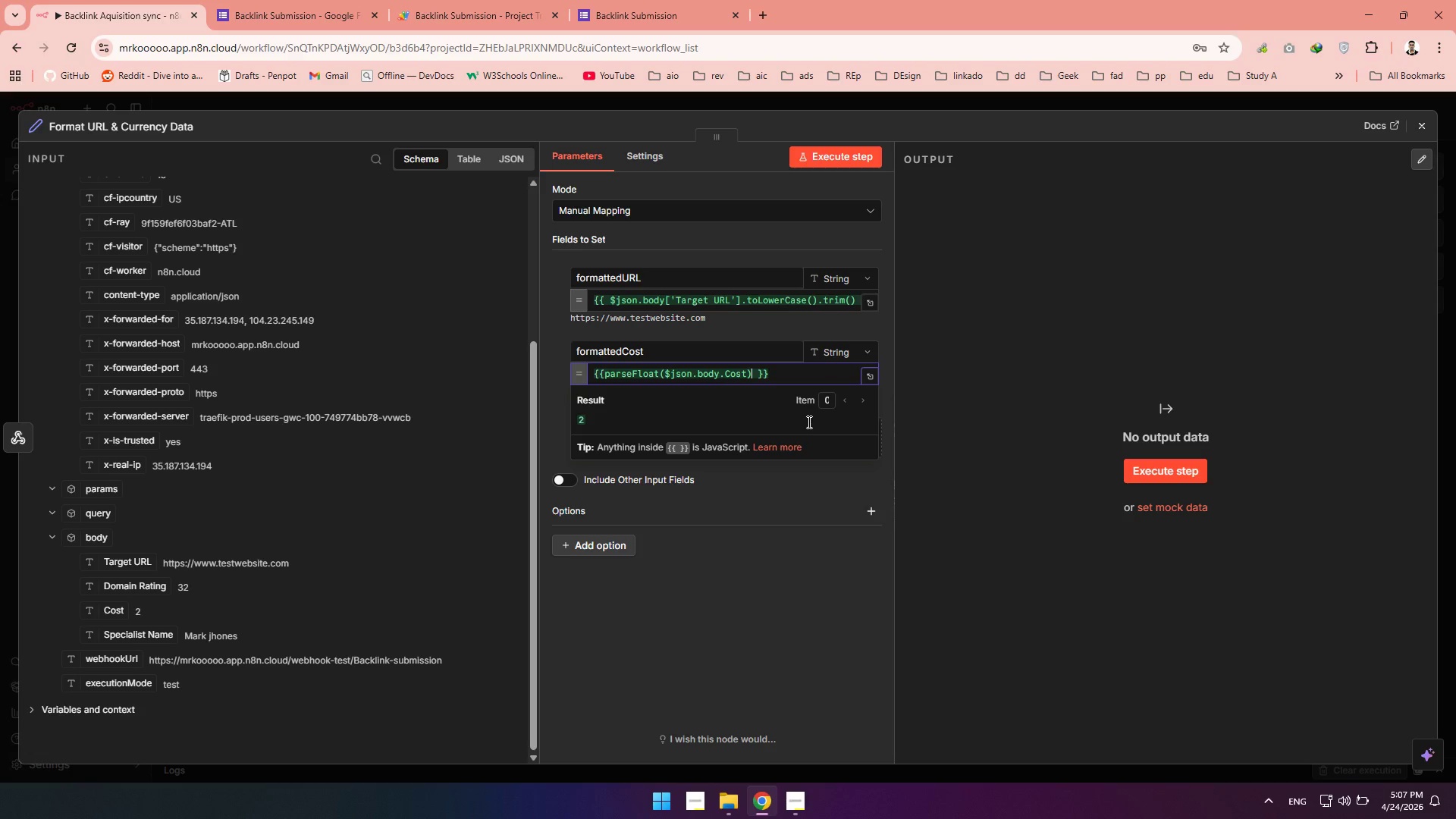 
type(.tofiz)
key(Backspace)
type(xed()
key(Backspace)
key(Backspace)
key(Backspace)
key(Backspace)
key(Backspace)
 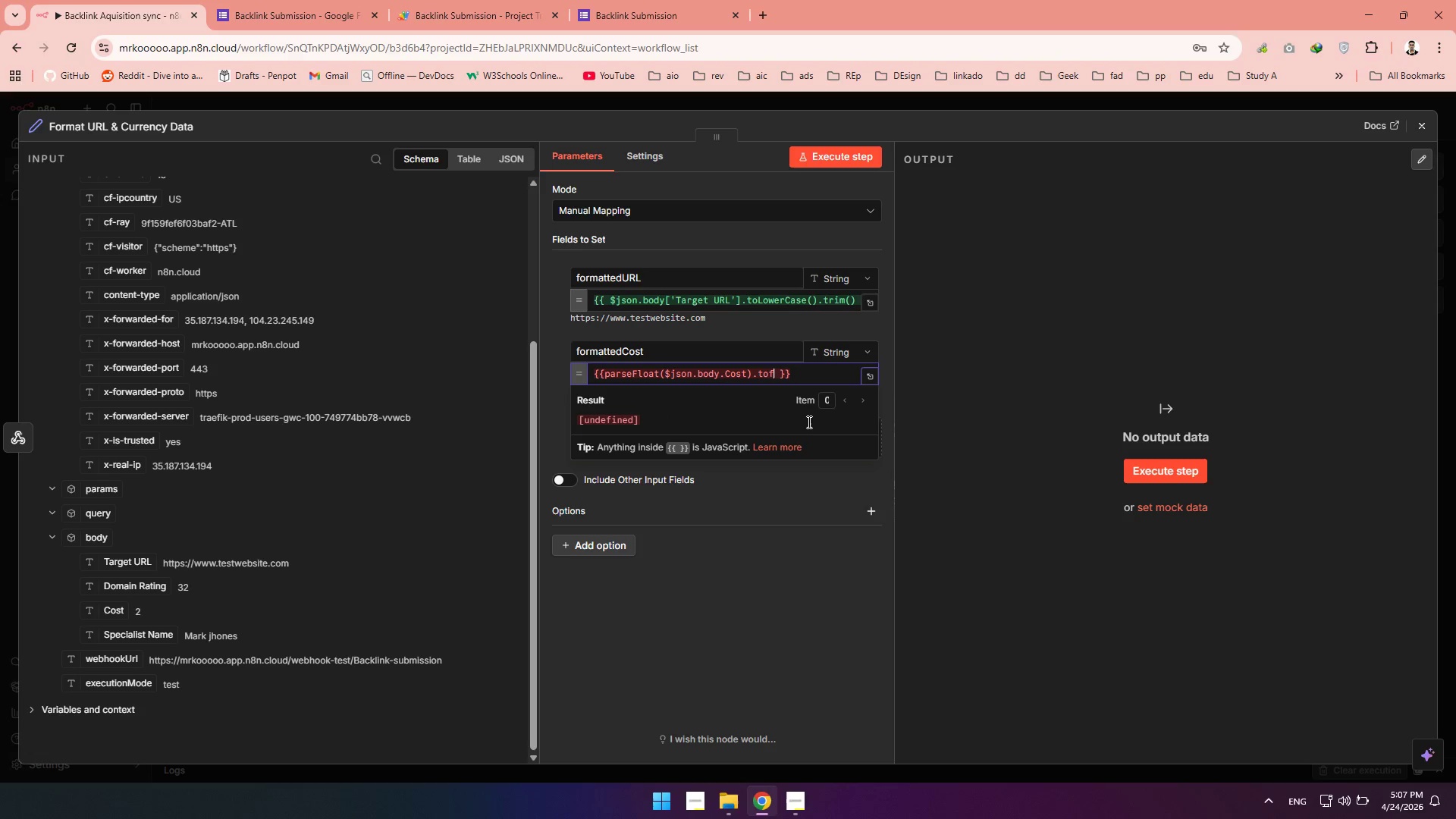 
key(ArrowRight)
 